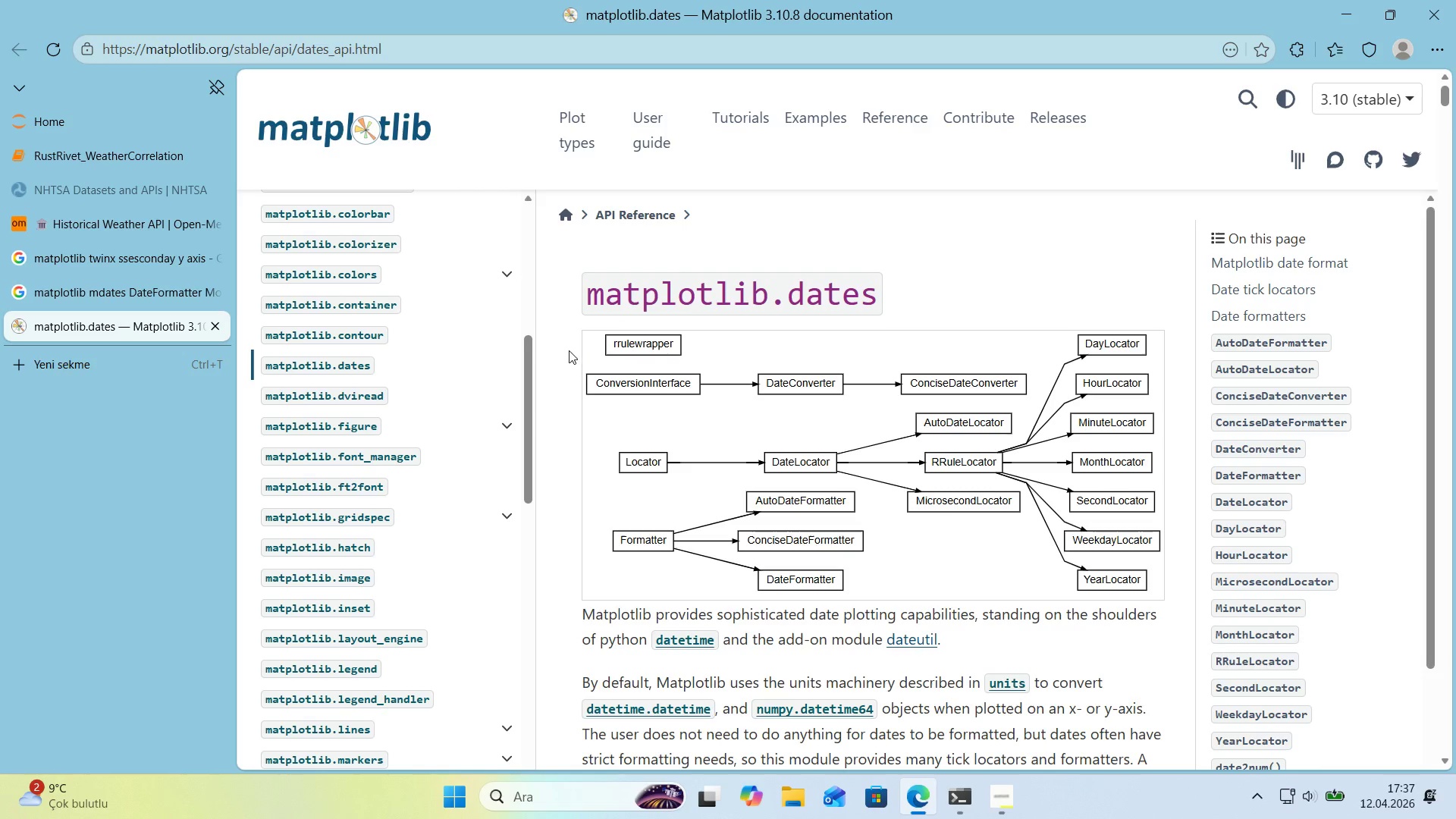 
scroll: coordinate [663, 516], scroll_direction: down, amount: 20.0
 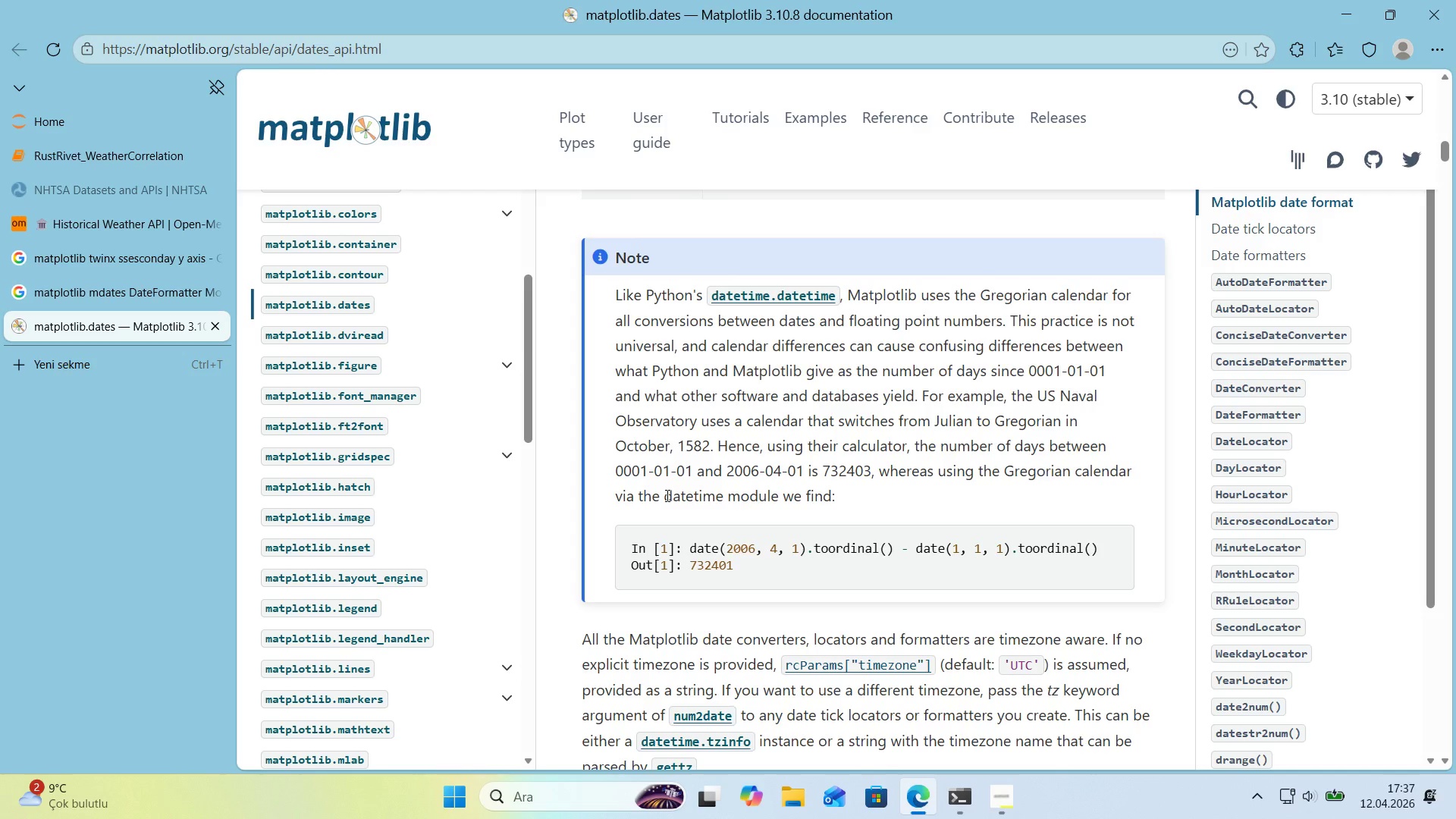 
wait(32.83)
 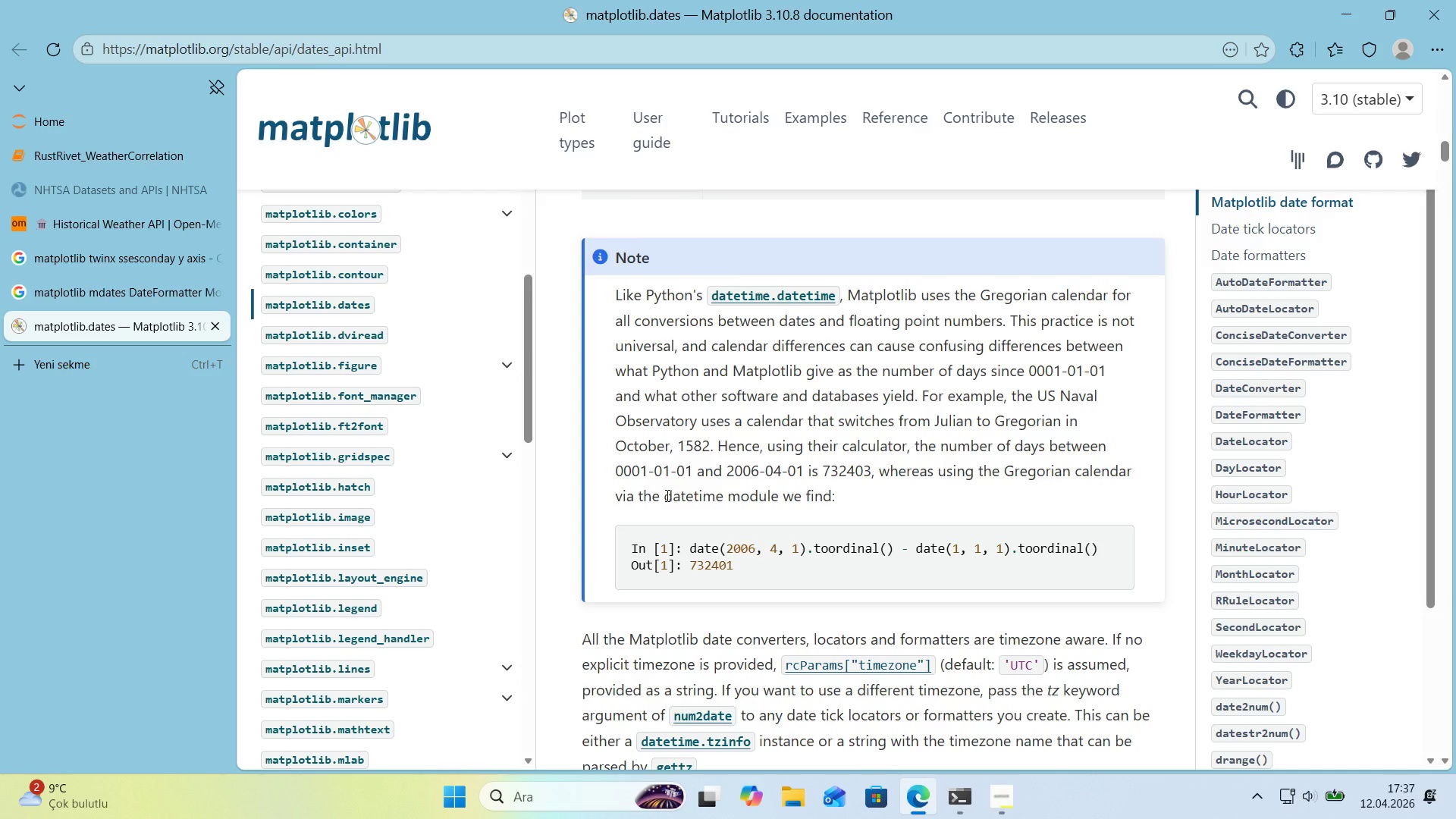 
scroll: coordinate [799, 435], scroll_direction: down, amount: 26.0
 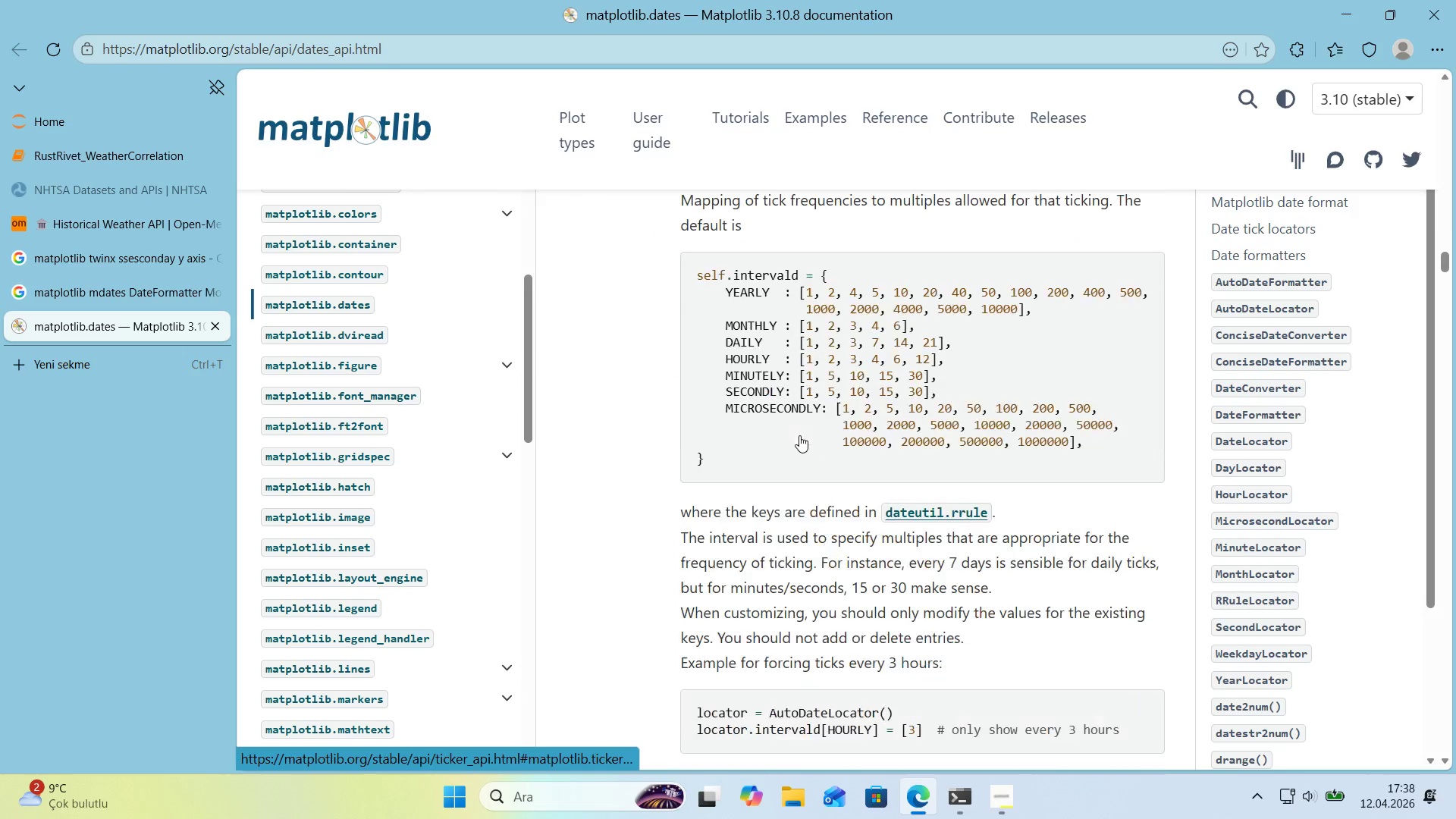 
scroll: coordinate [796, 436], scroll_direction: up, amount: 1.0
 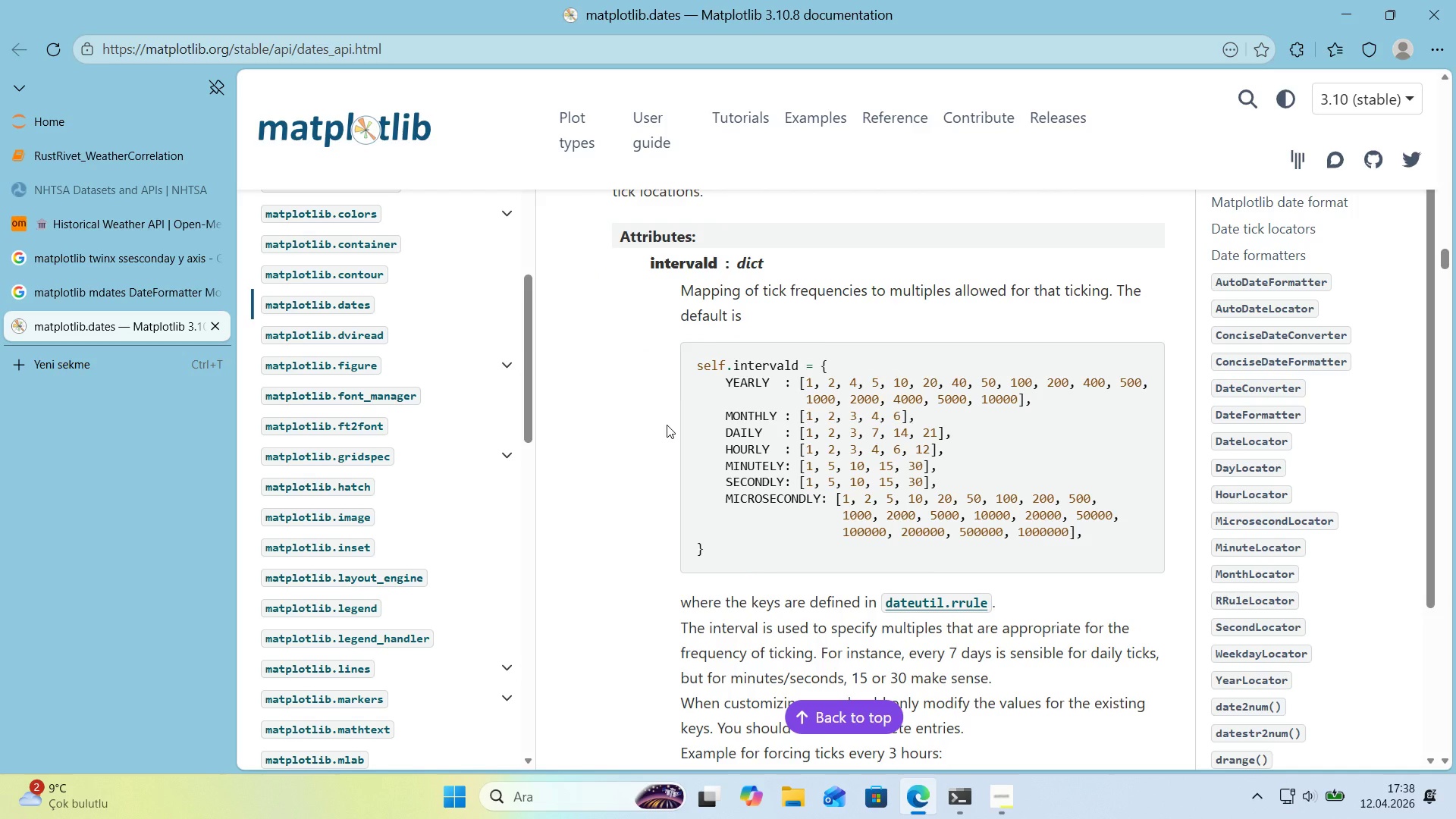 
scroll: coordinate [667, 425], scroll_direction: down, amount: 26.0
 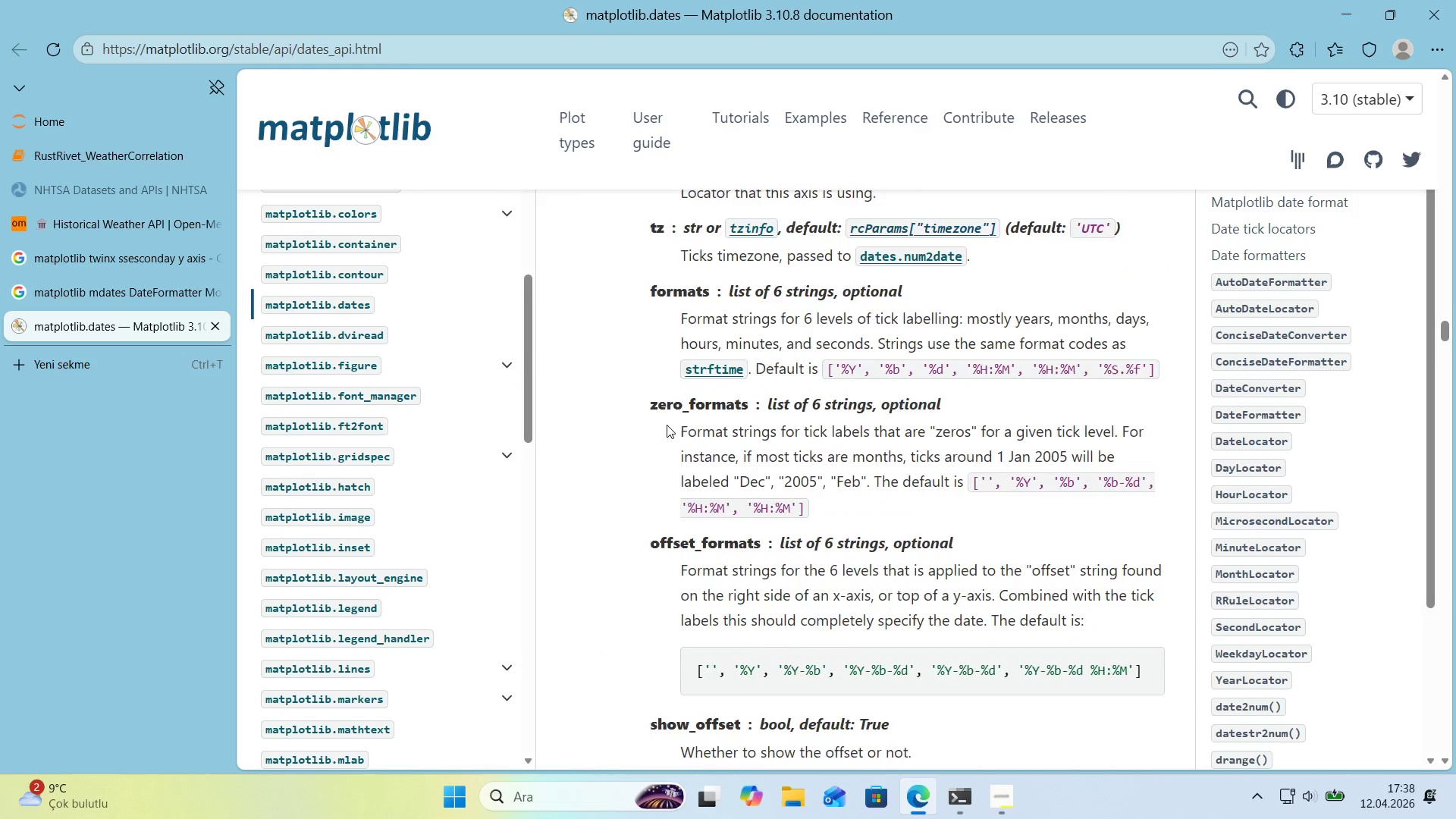 
scroll: coordinate [667, 425], scroll_direction: up, amount: 2.0
 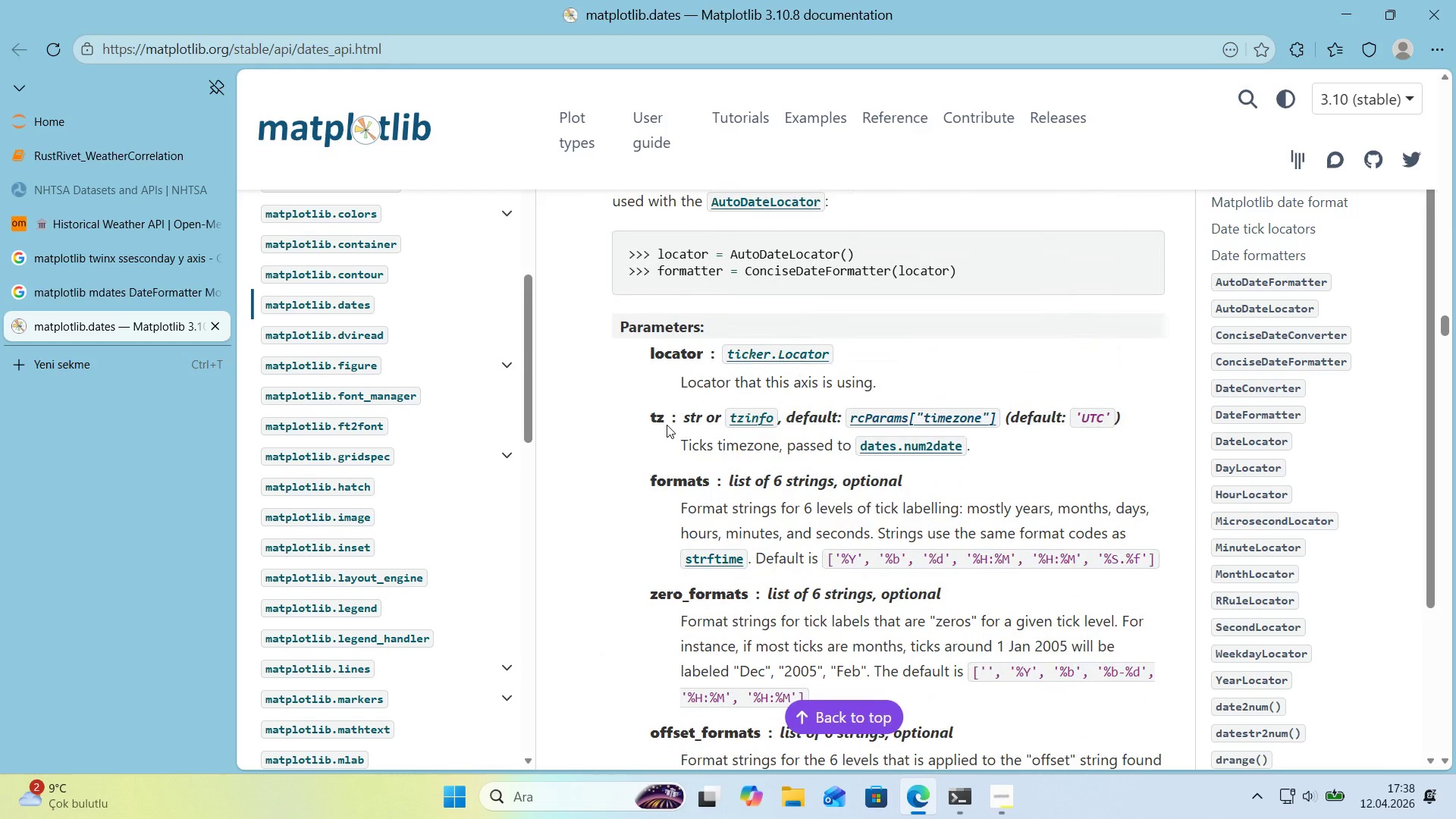 
wait(7.82)
 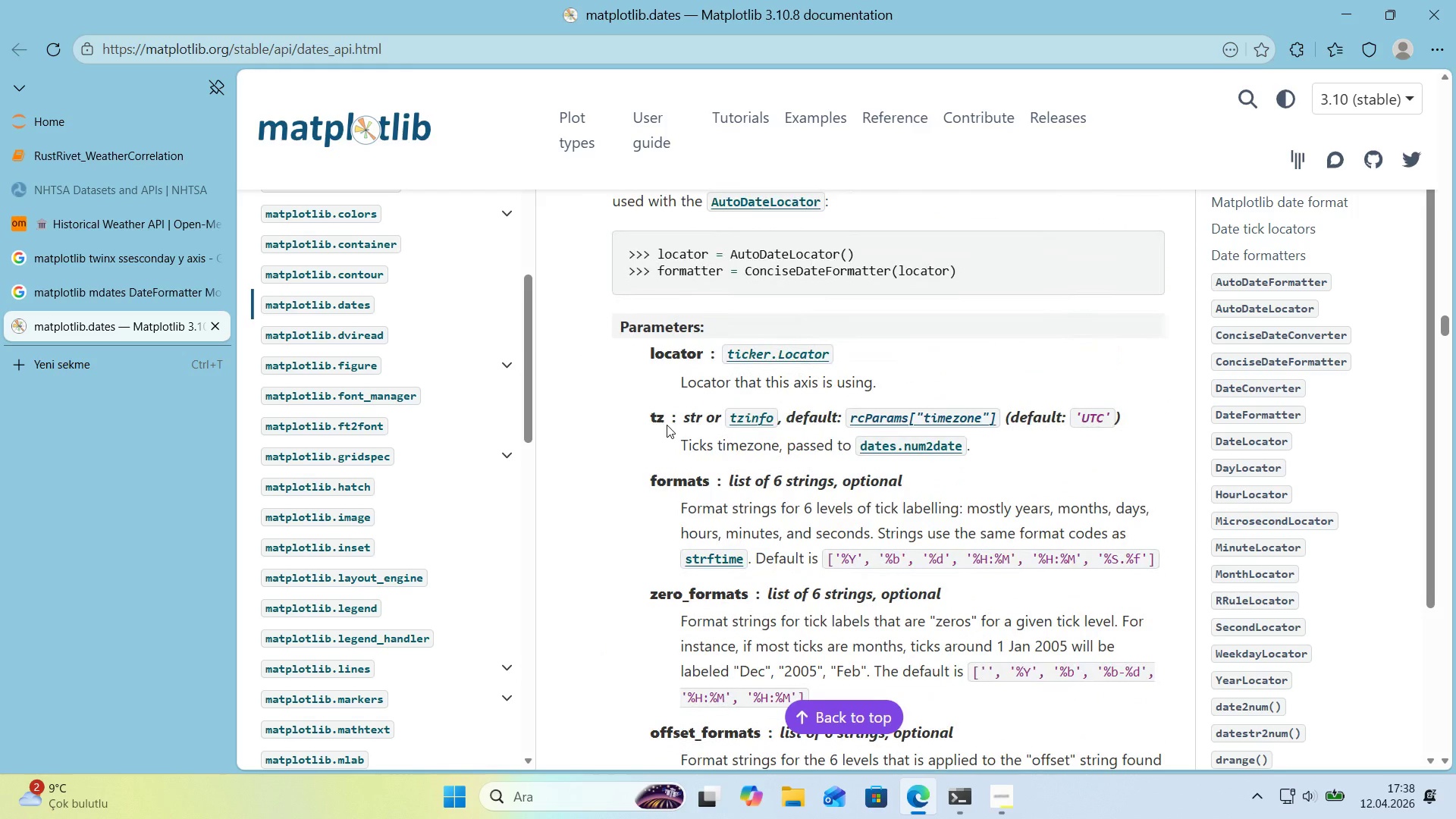 
scroll: coordinate [619, 400], scroll_direction: down, amount: 4.0
 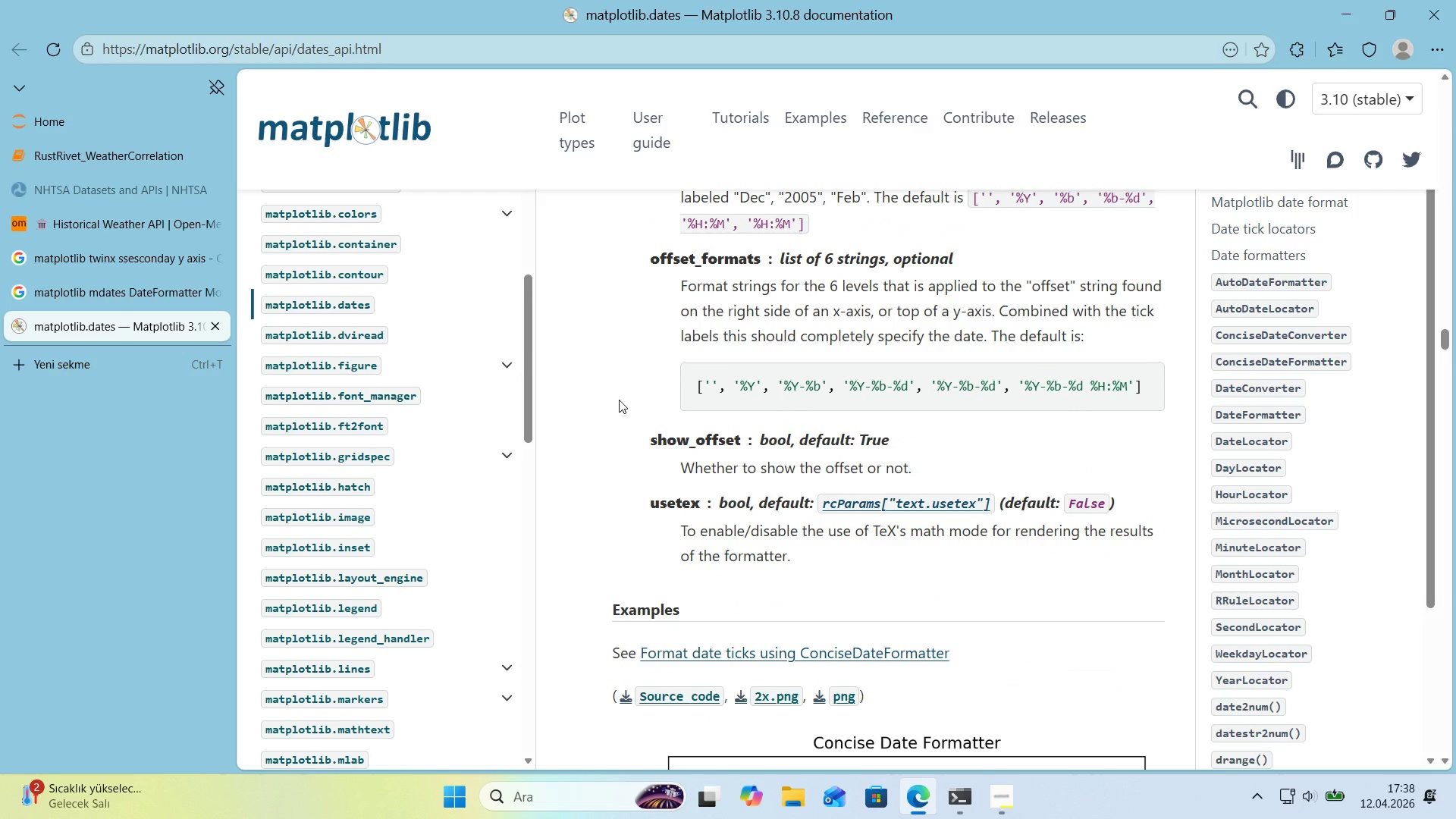 
scroll: coordinate [619, 400], scroll_direction: up, amount: 1.0
 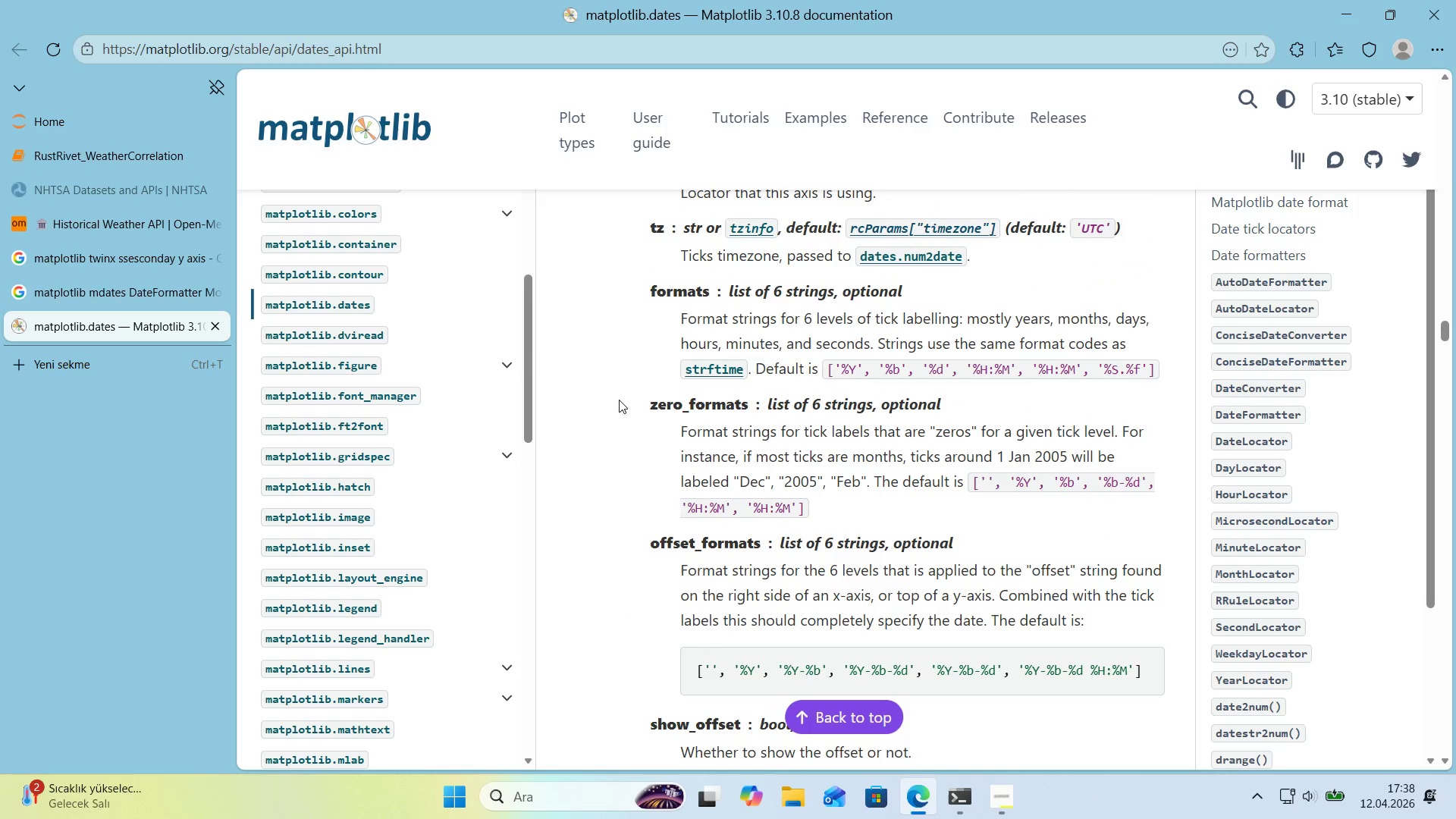 
scroll: coordinate [603, 399], scroll_direction: down, amount: 19.0
 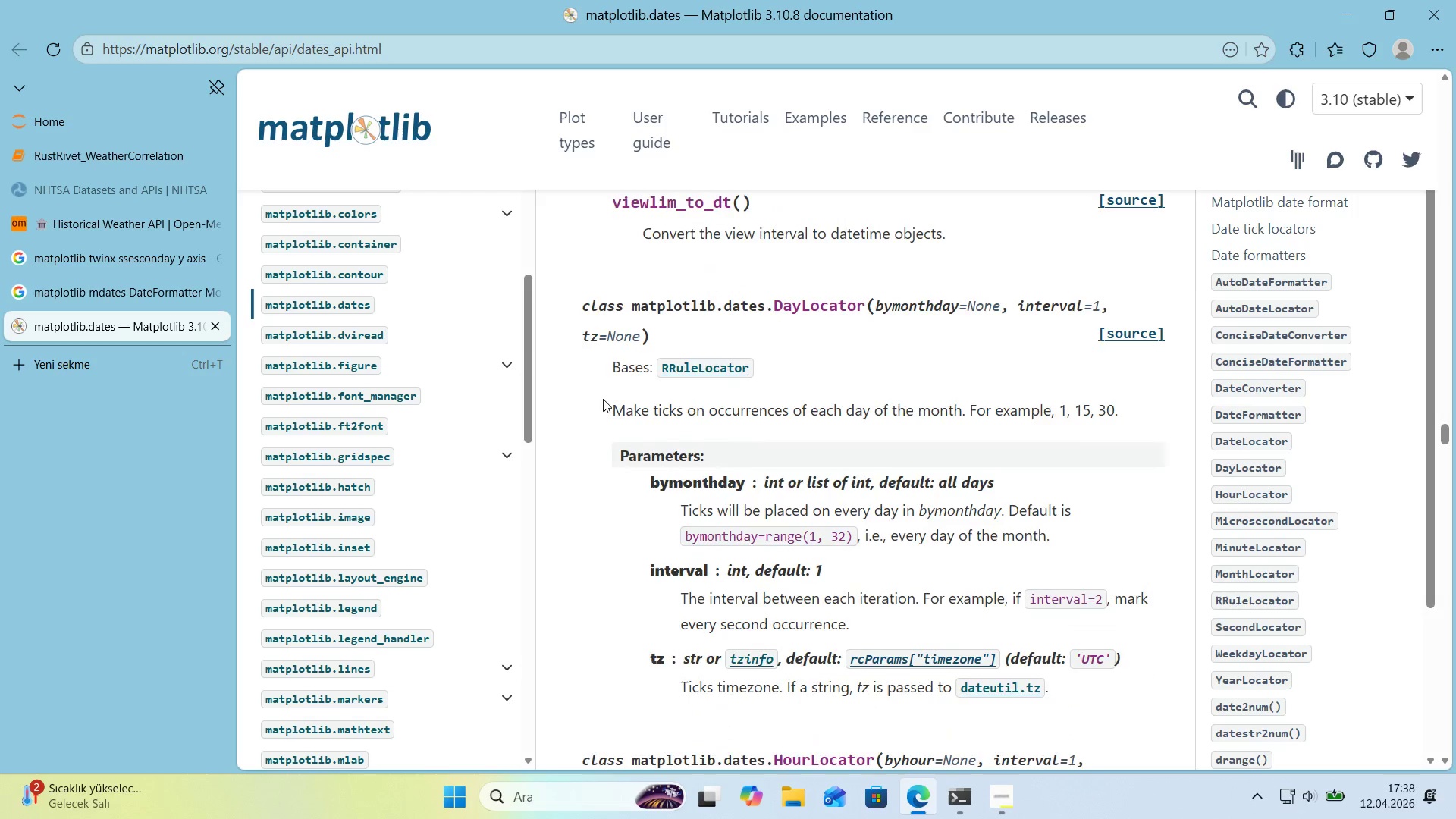 
scroll: coordinate [603, 399], scroll_direction: up, amount: 2.0
 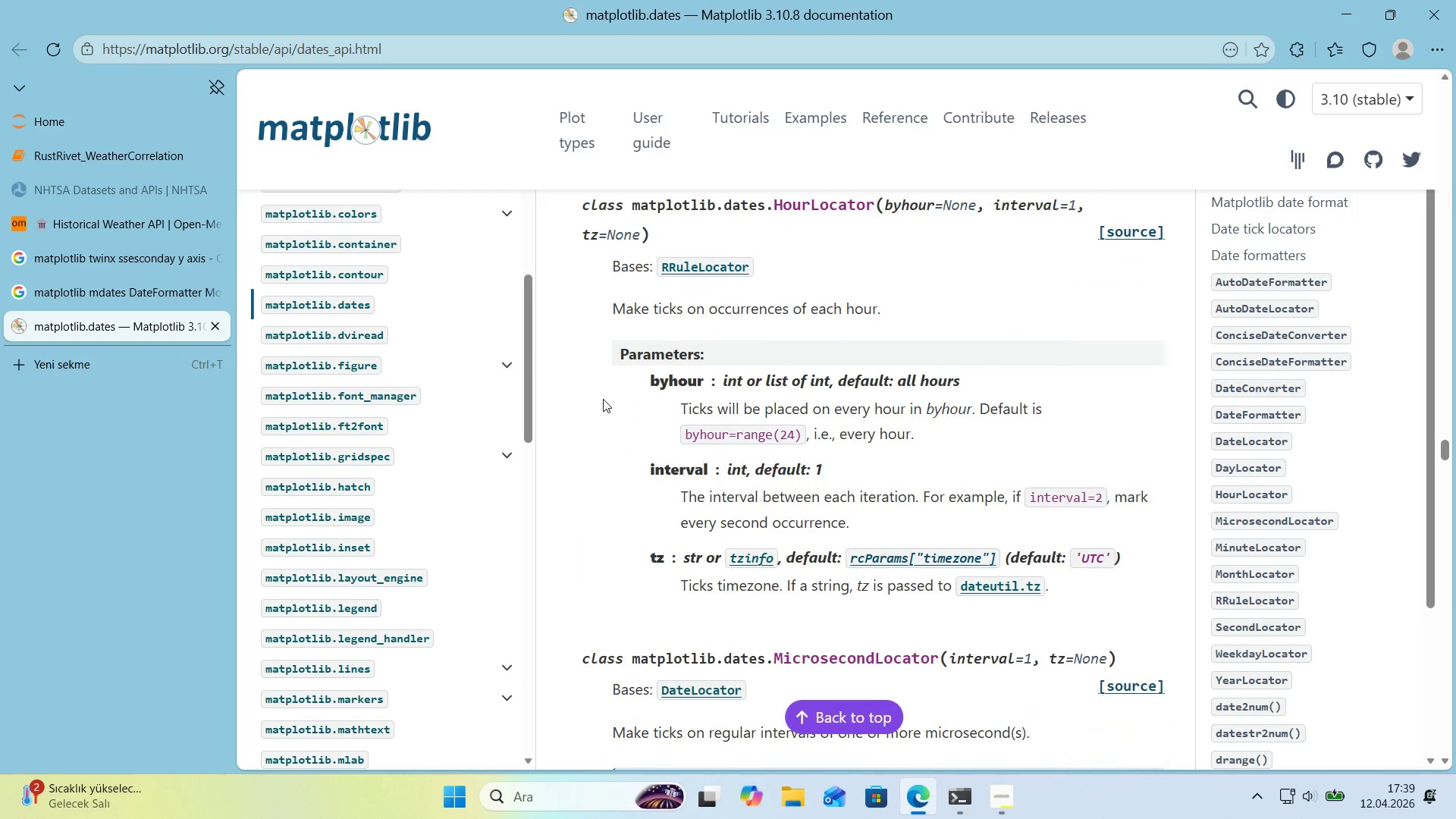 
scroll: coordinate [603, 399], scroll_direction: down, amount: 9.0
 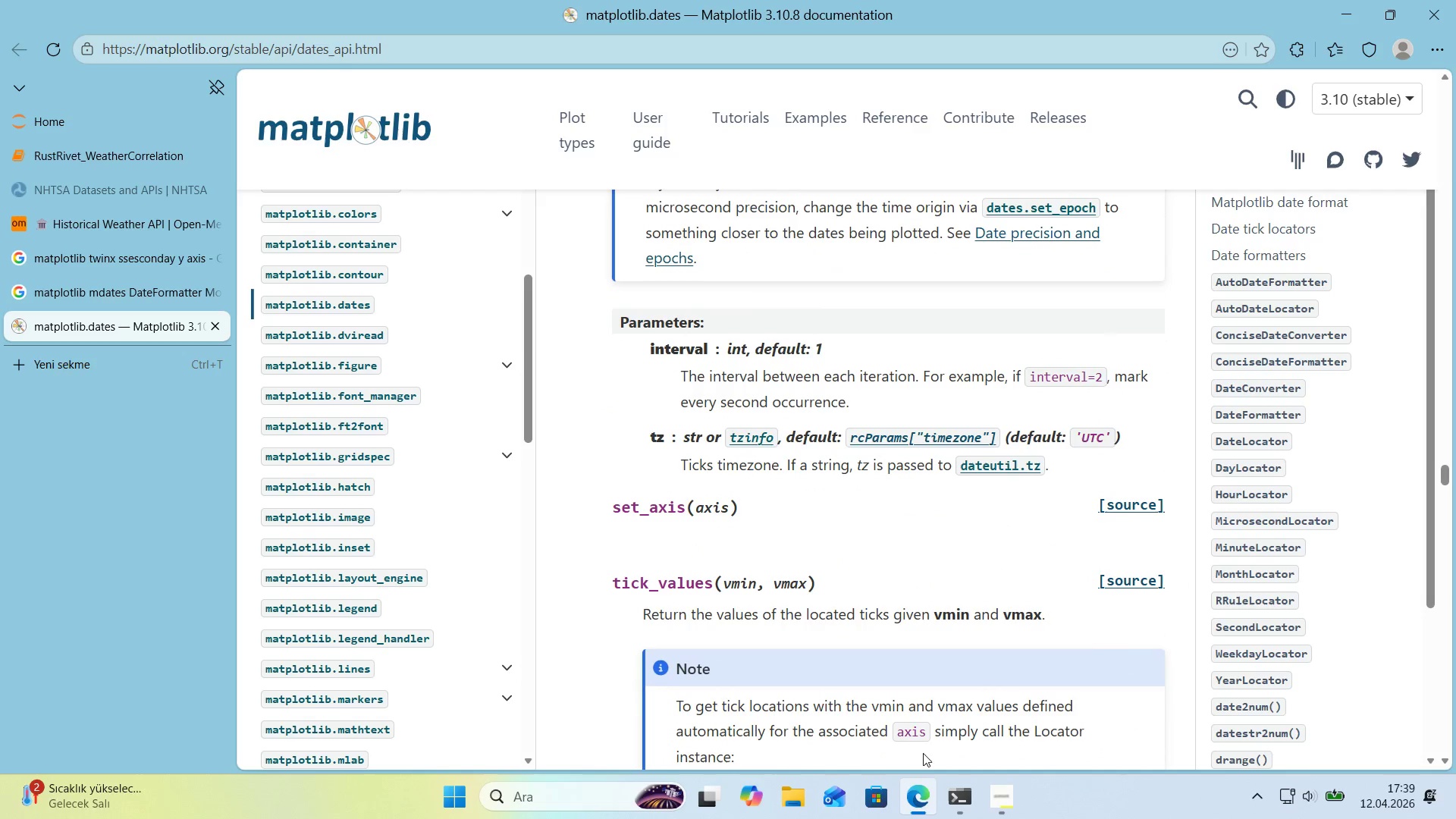 
scroll: coordinate [869, 617], scroll_direction: up, amount: 2.0
 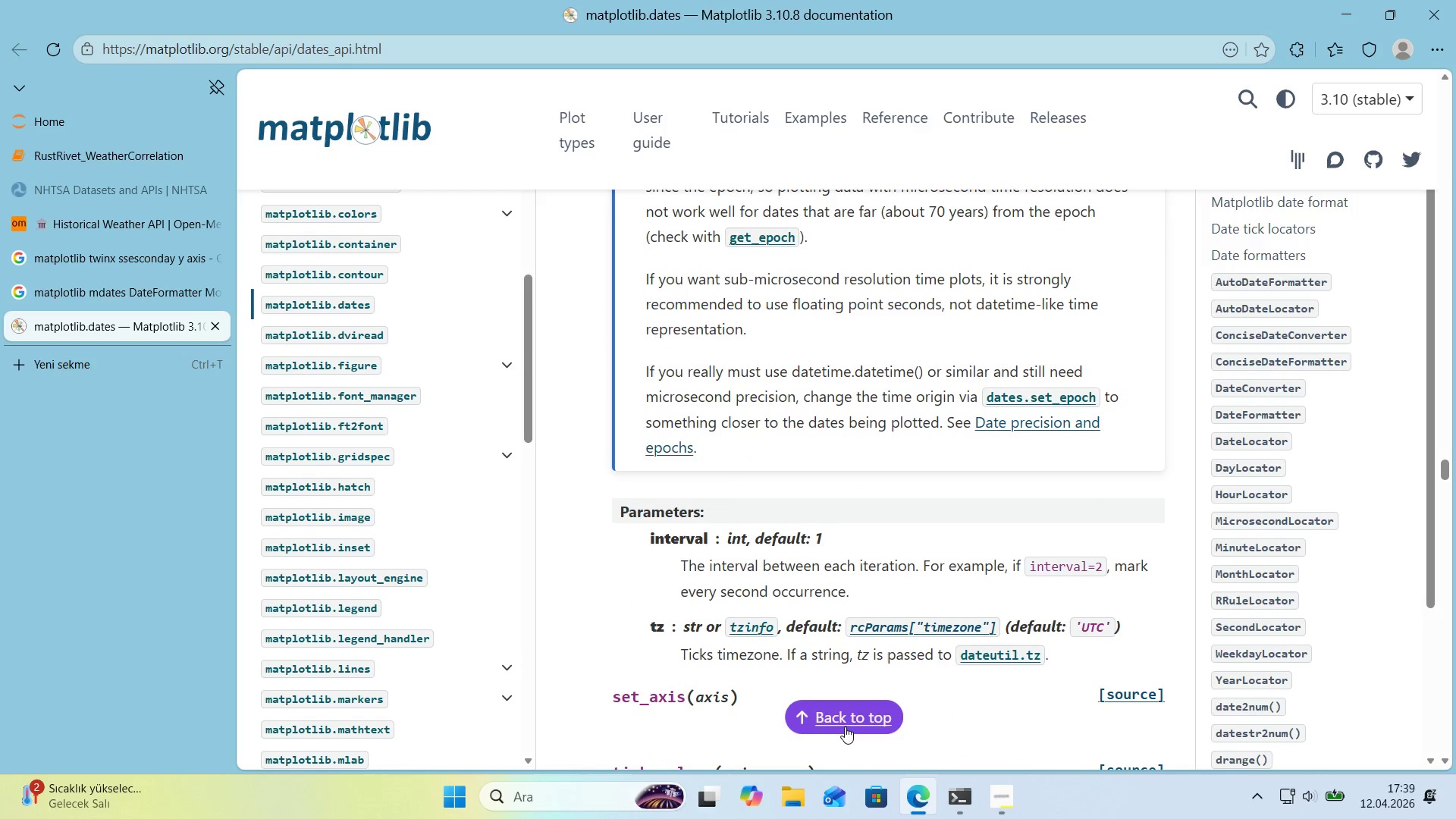 
left_click([845, 726])
 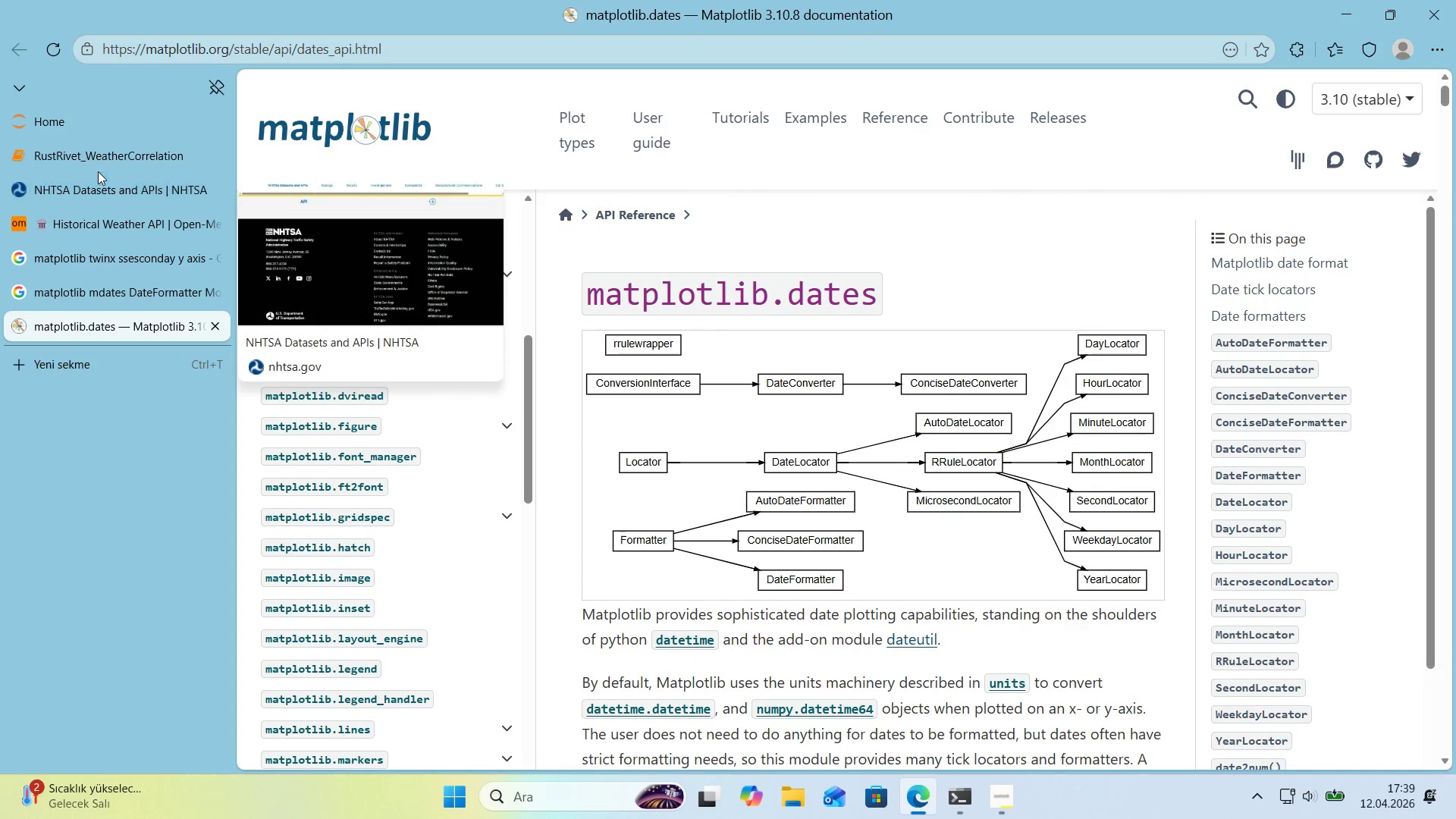 
wait(5.19)
 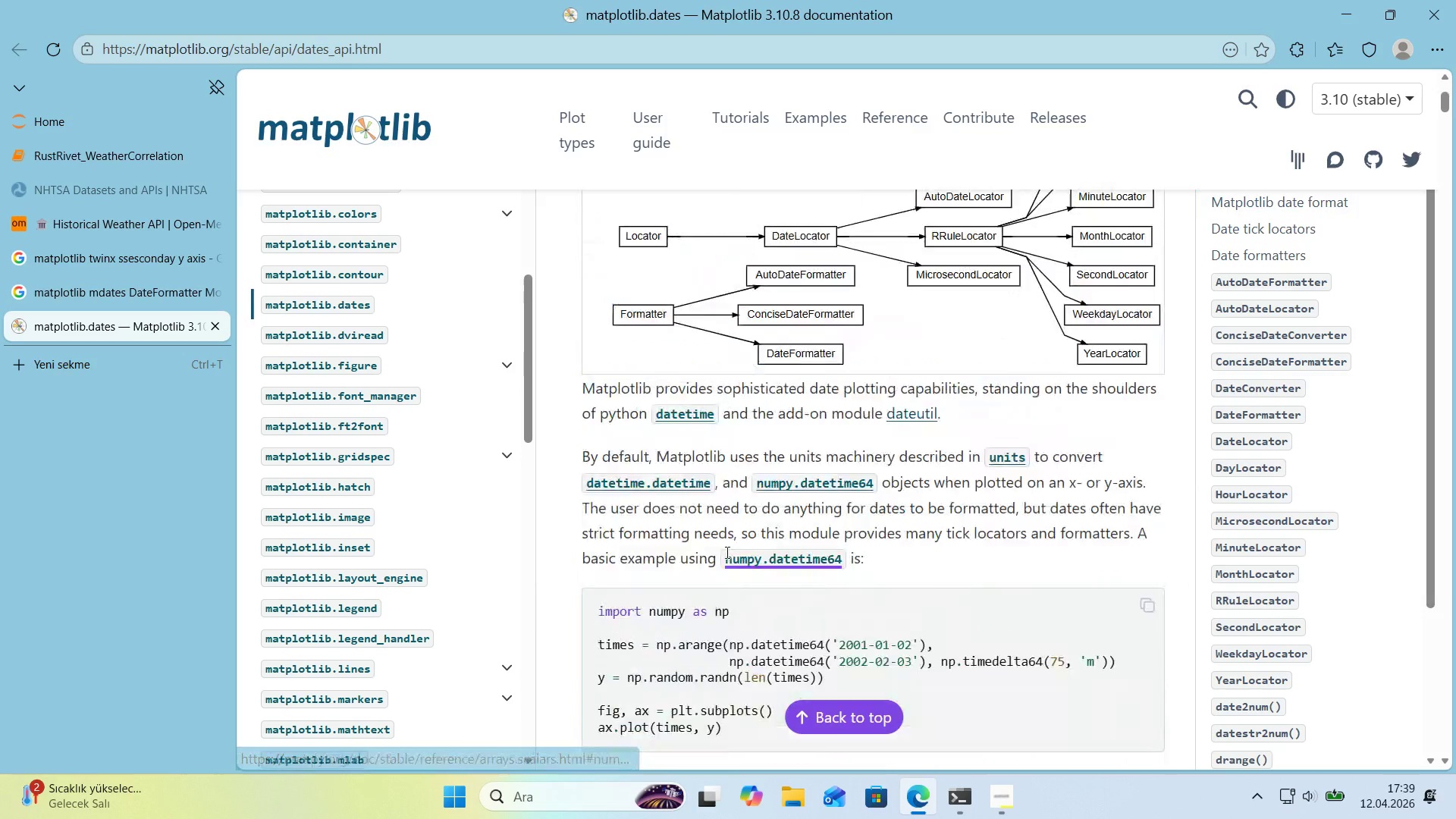 
left_click([137, 289])
 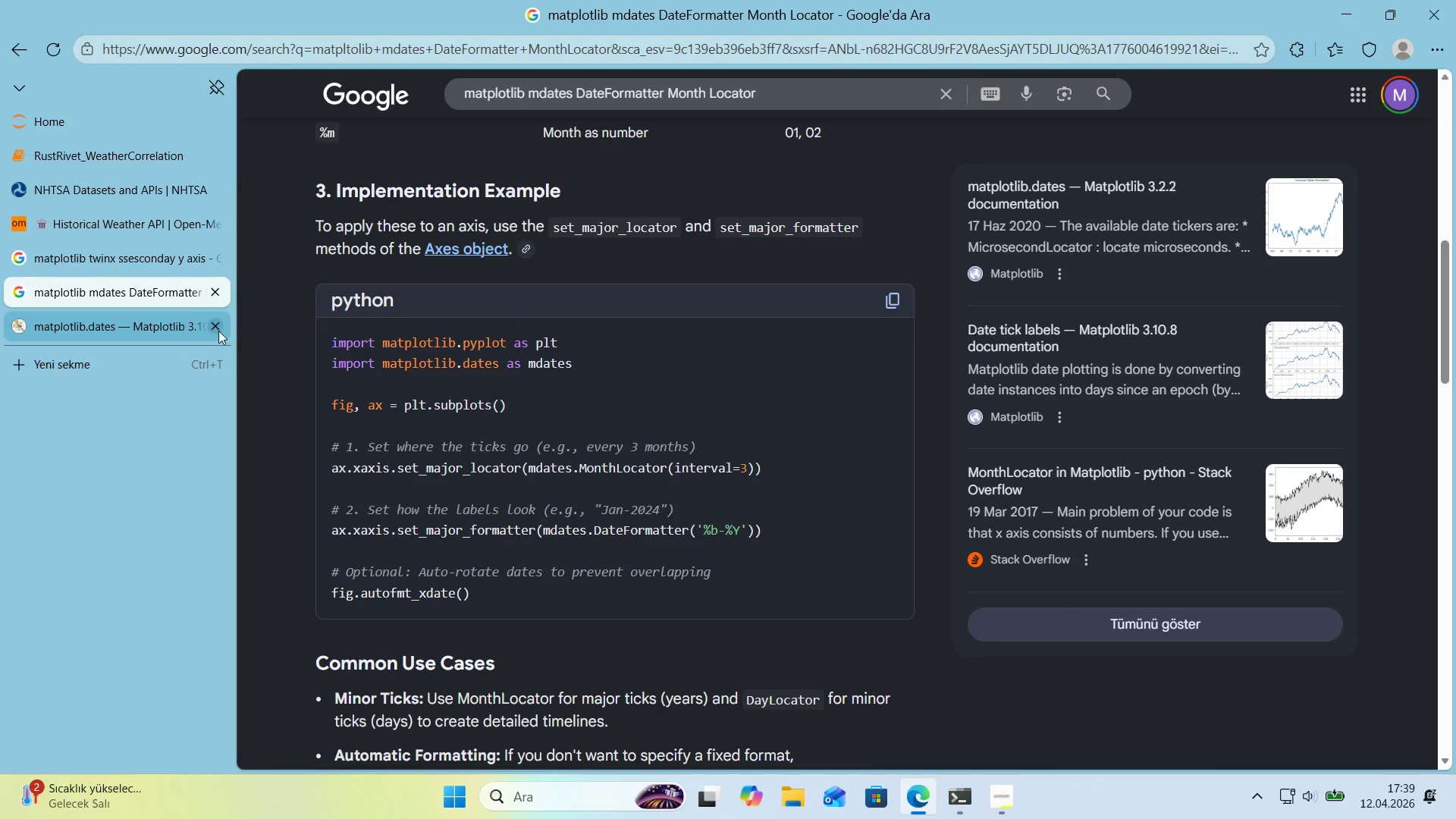 
left_click([218, 331])
 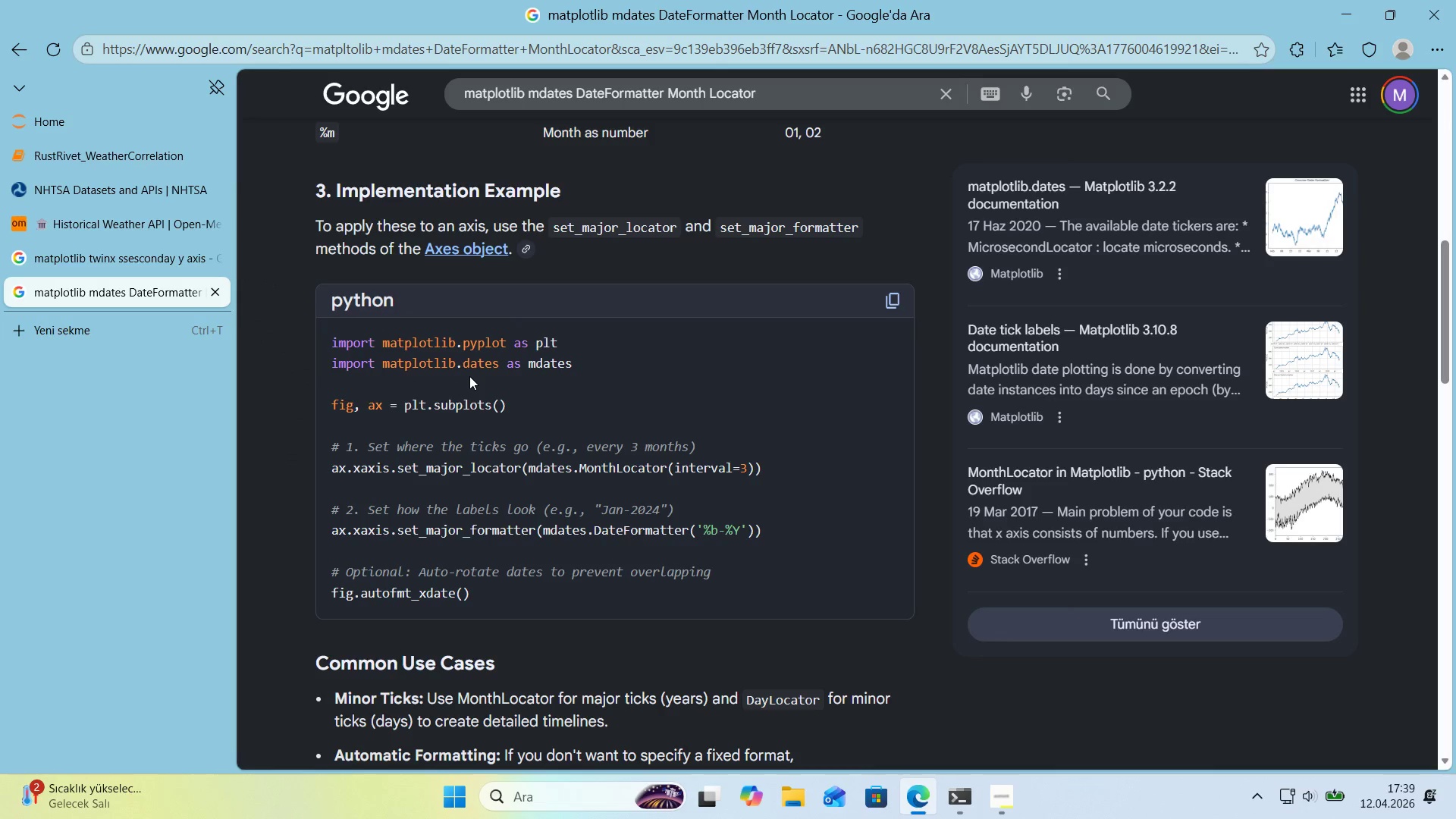 
scroll: coordinate [469, 378], scroll_direction: down, amount: 1.0
 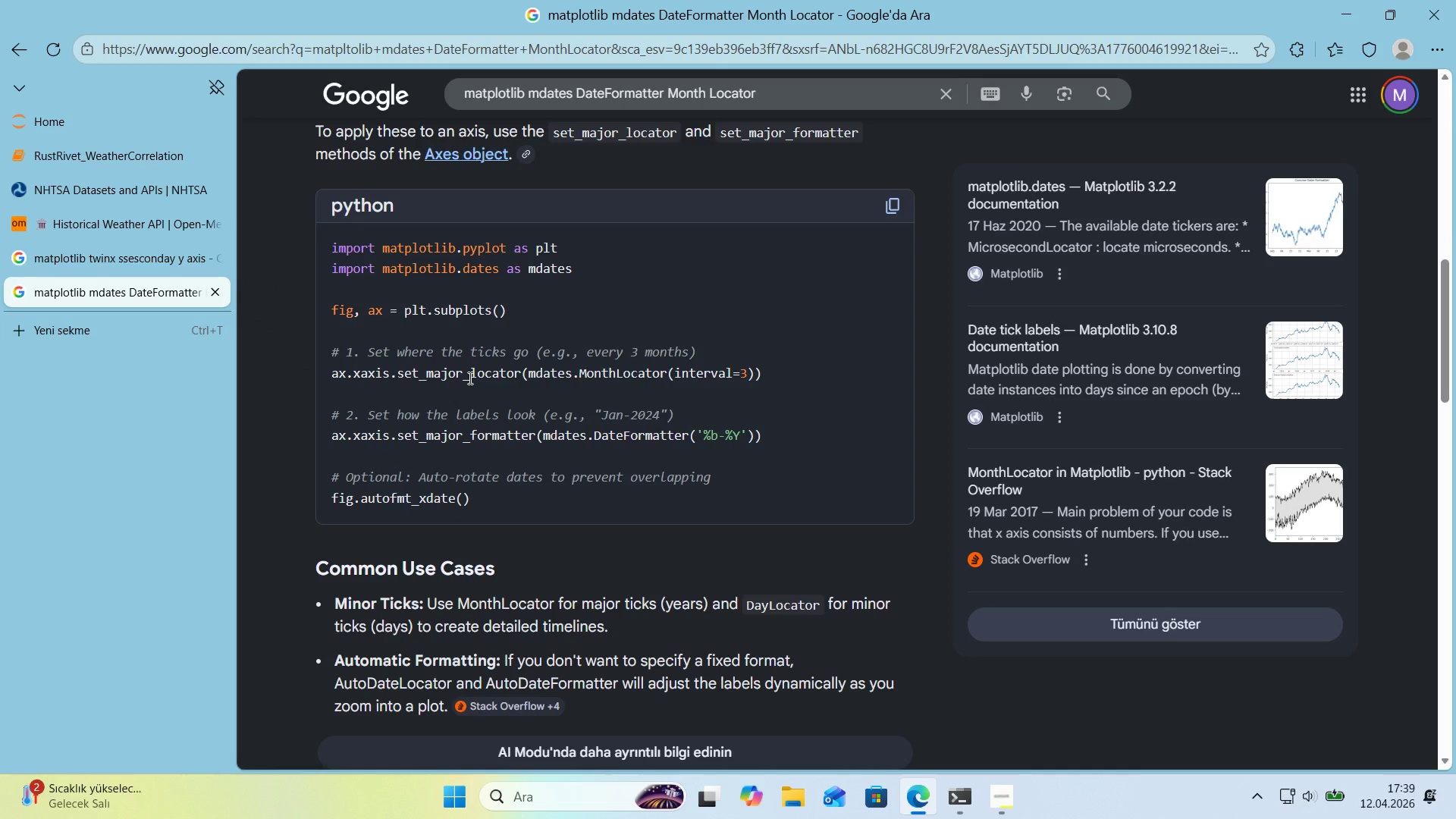 
scroll: coordinate [469, 378], scroll_direction: up, amount: 1.0
 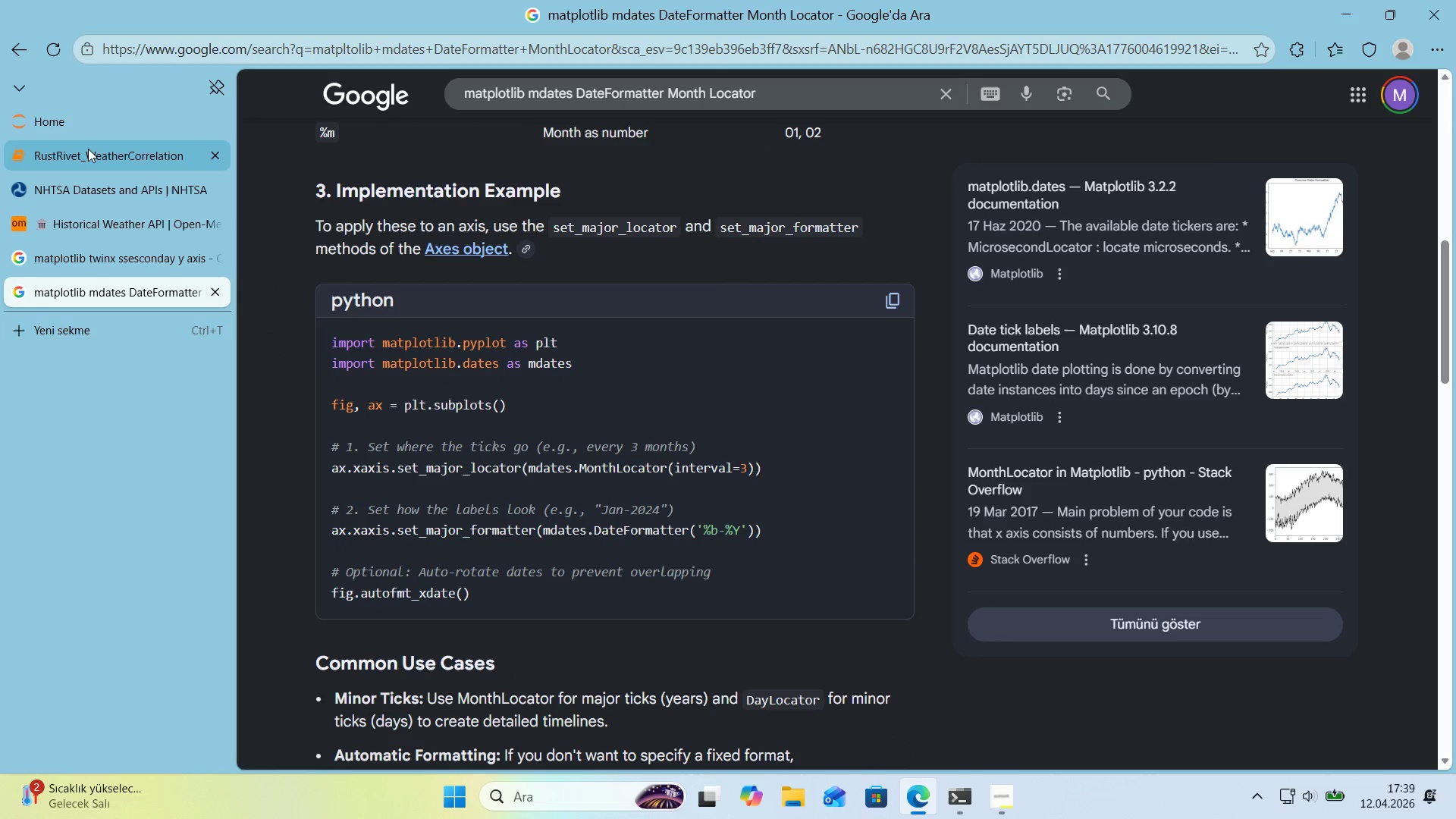 
left_click([96, 133])
 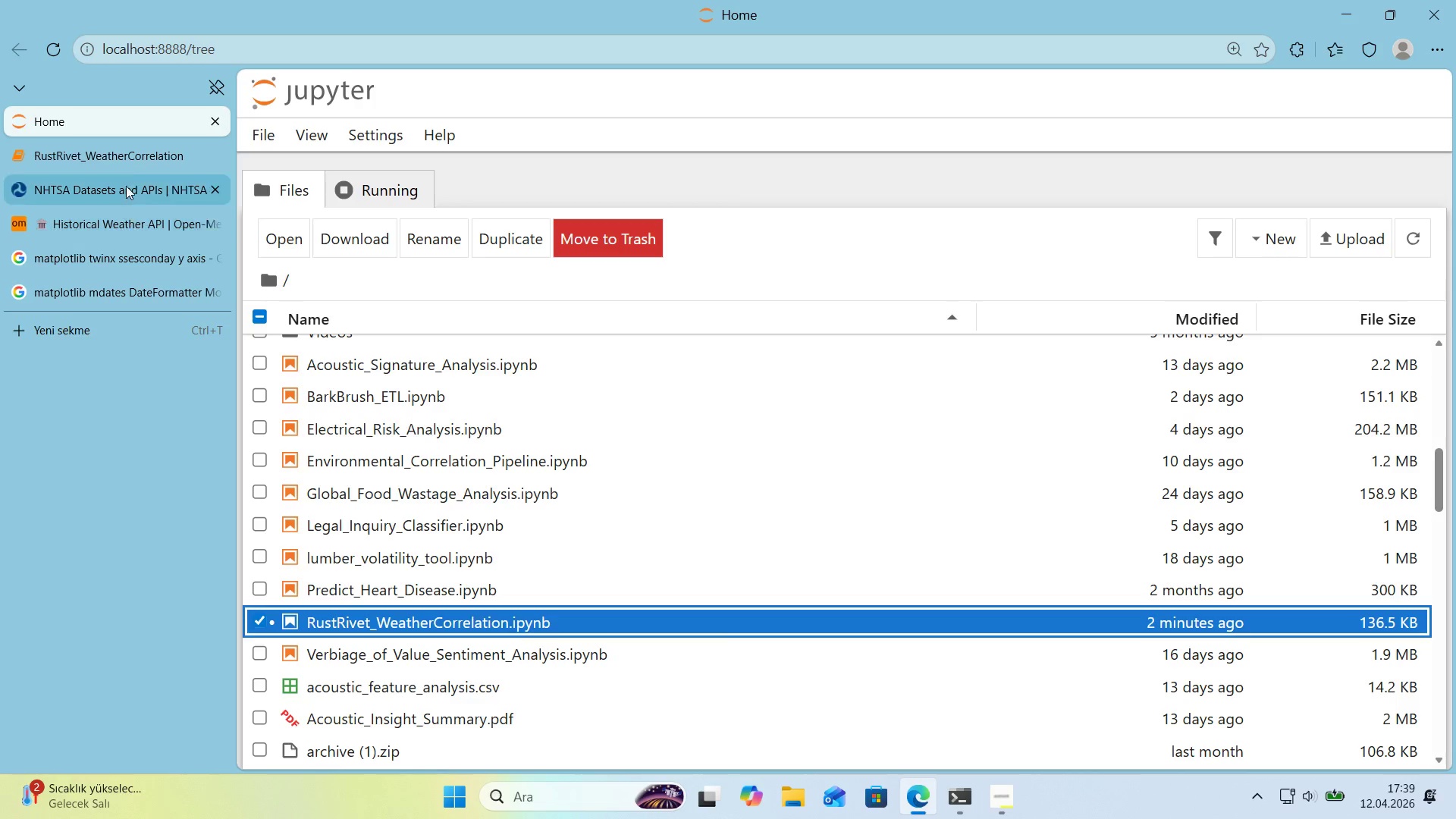 
left_click([134, 154])
 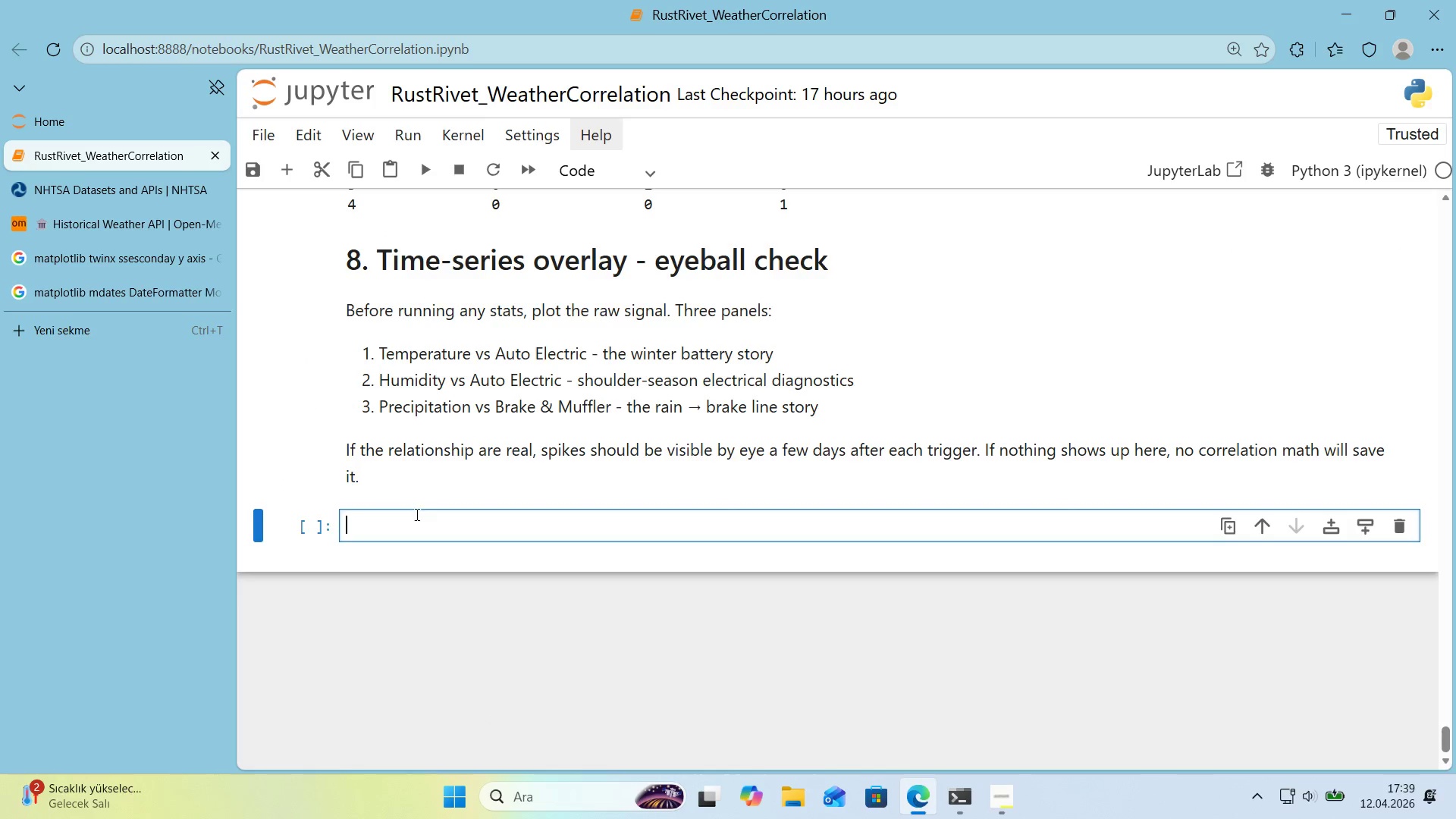 
left_click([414, 523])
 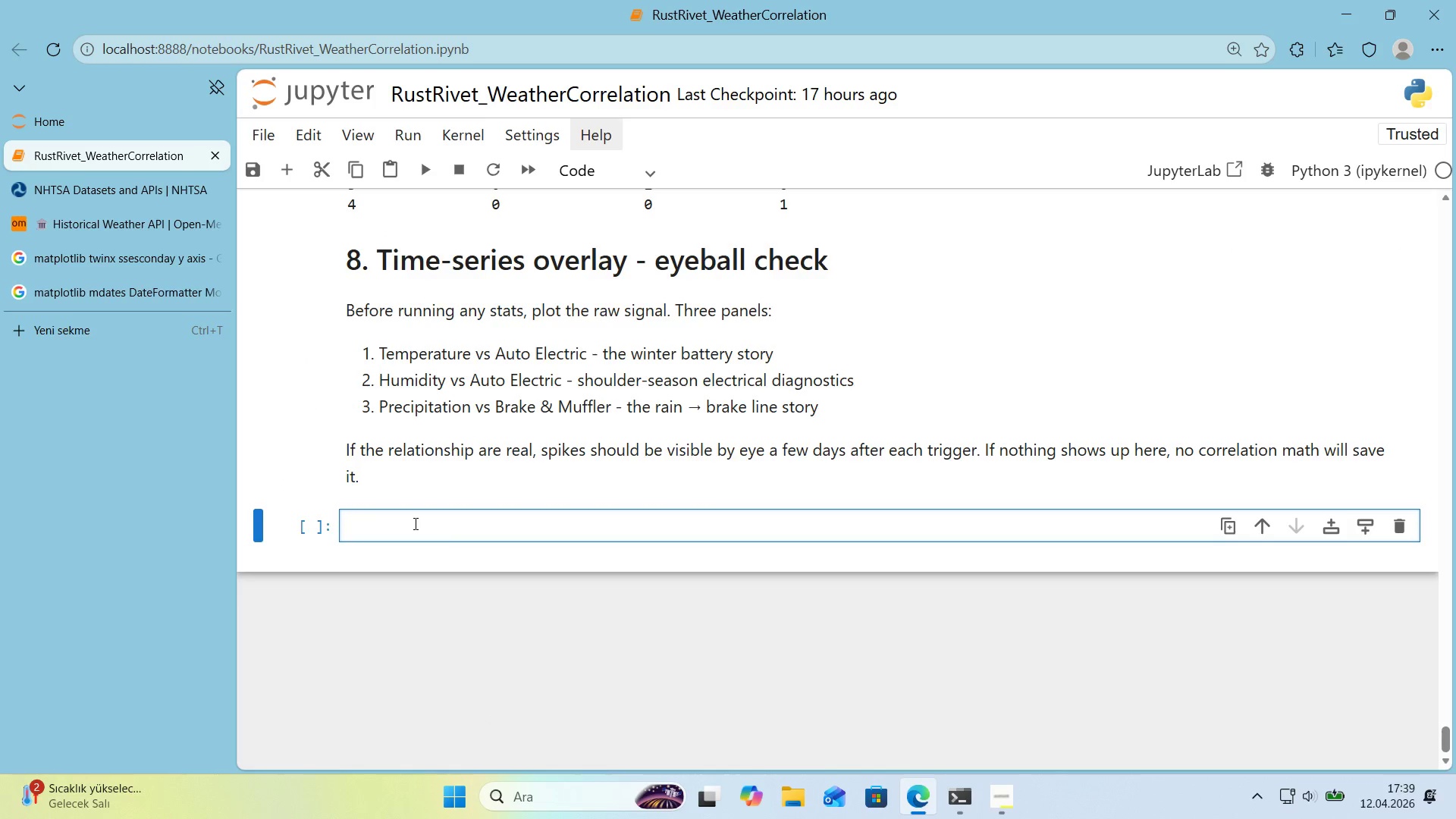 
type(f'g, axes ) plt.subplots*()
 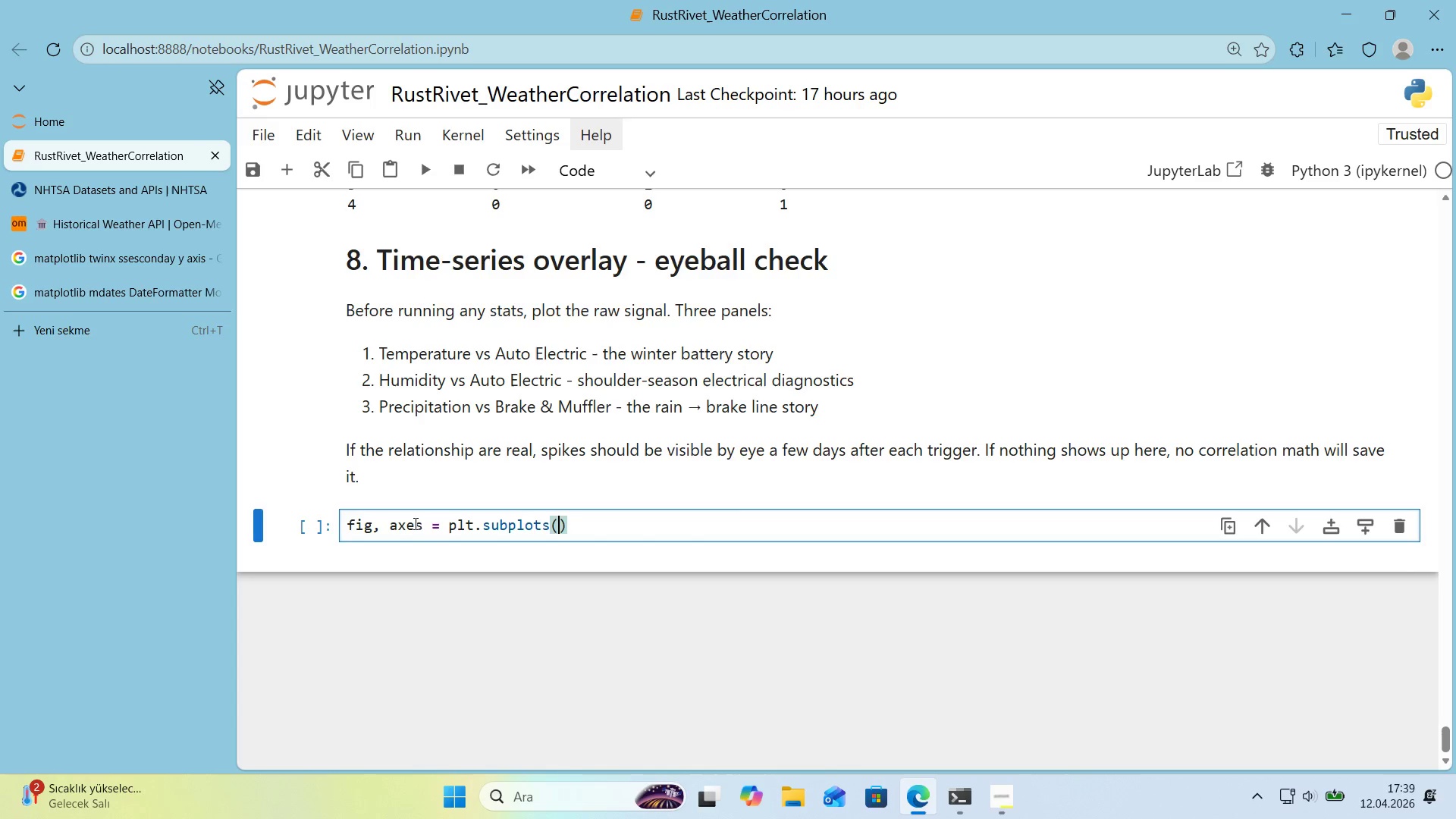 
 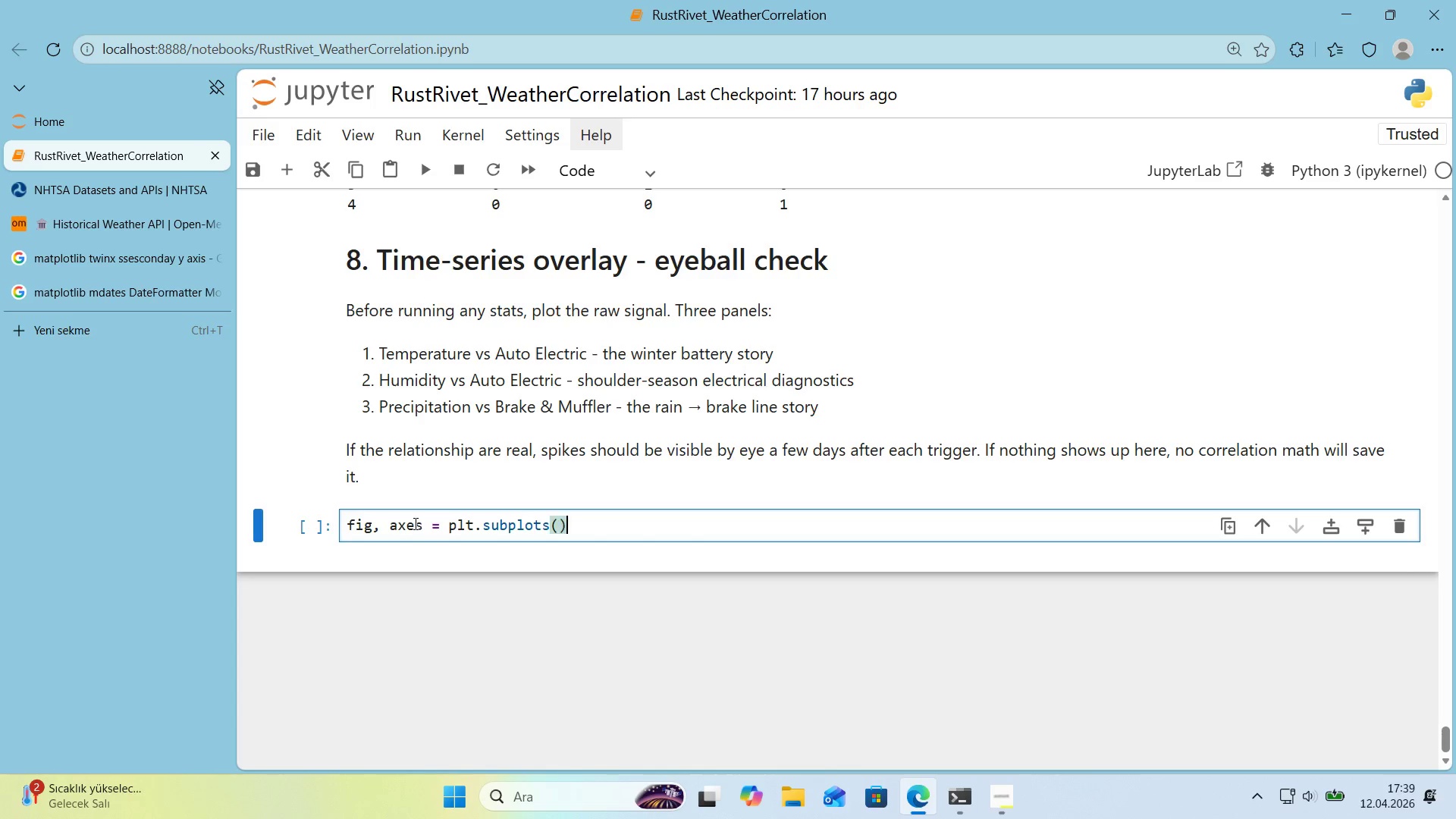 
key(ArrowLeft)
 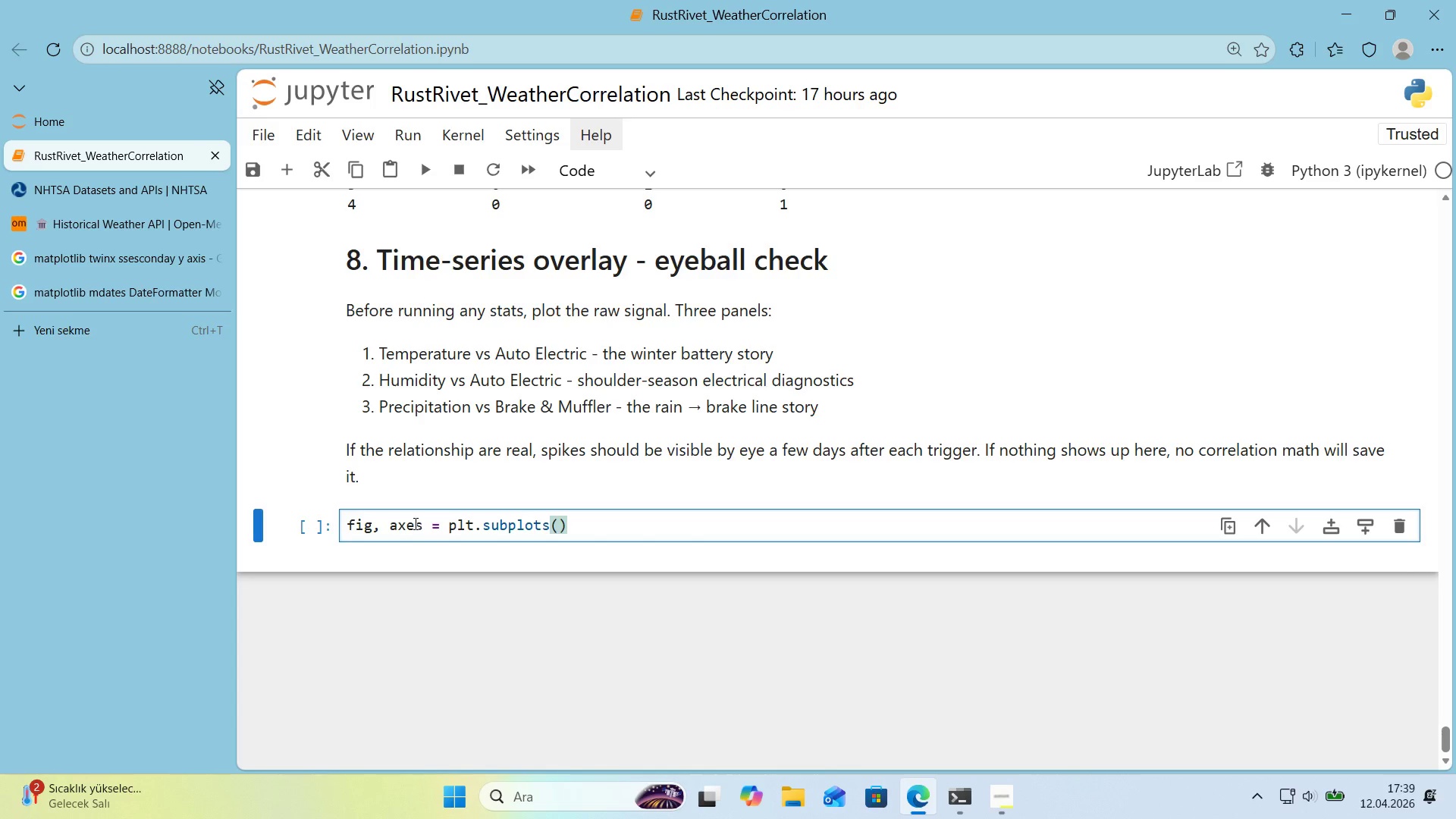 
type(3, 1, f'gs'ze)*()
 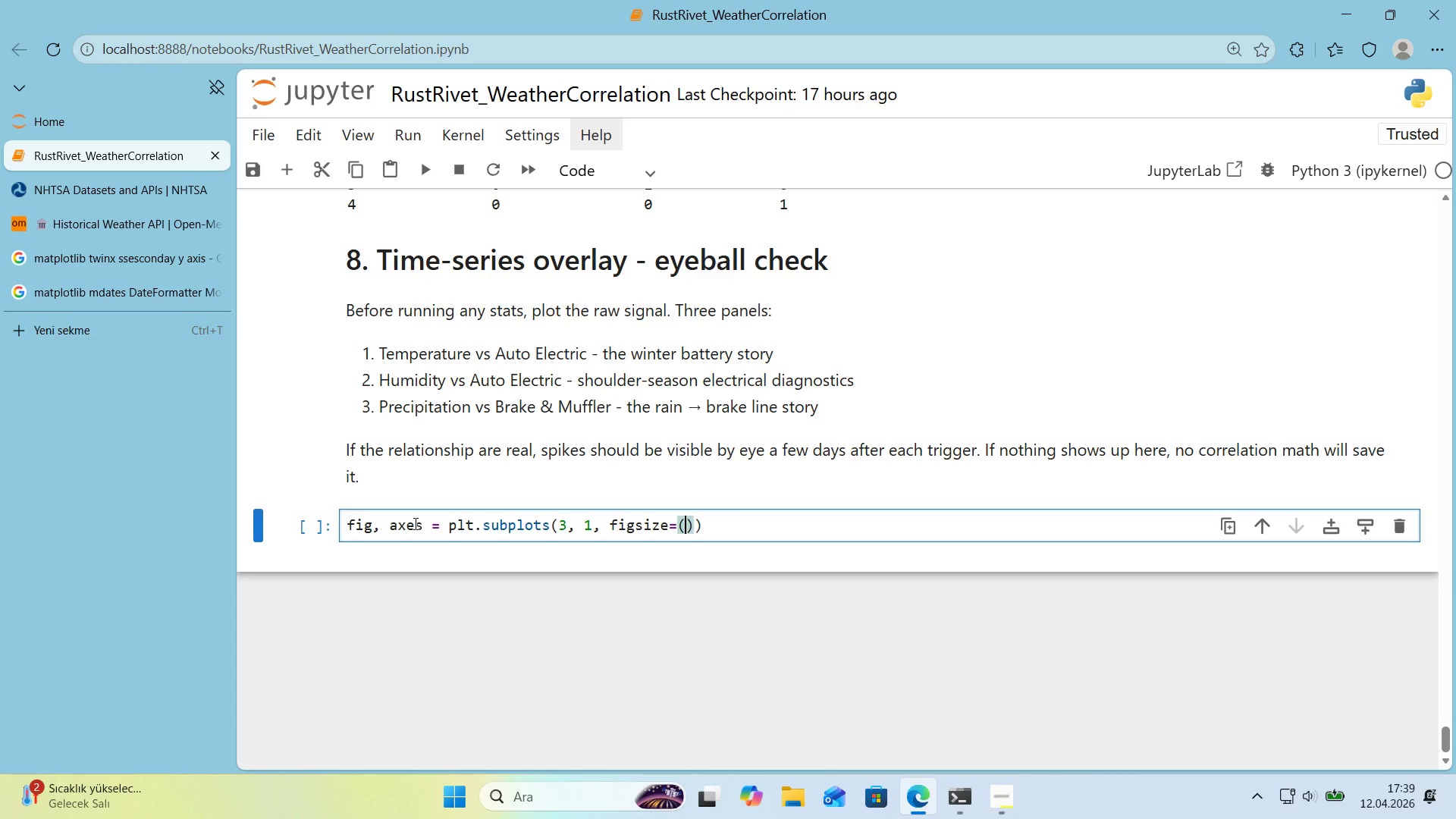 
 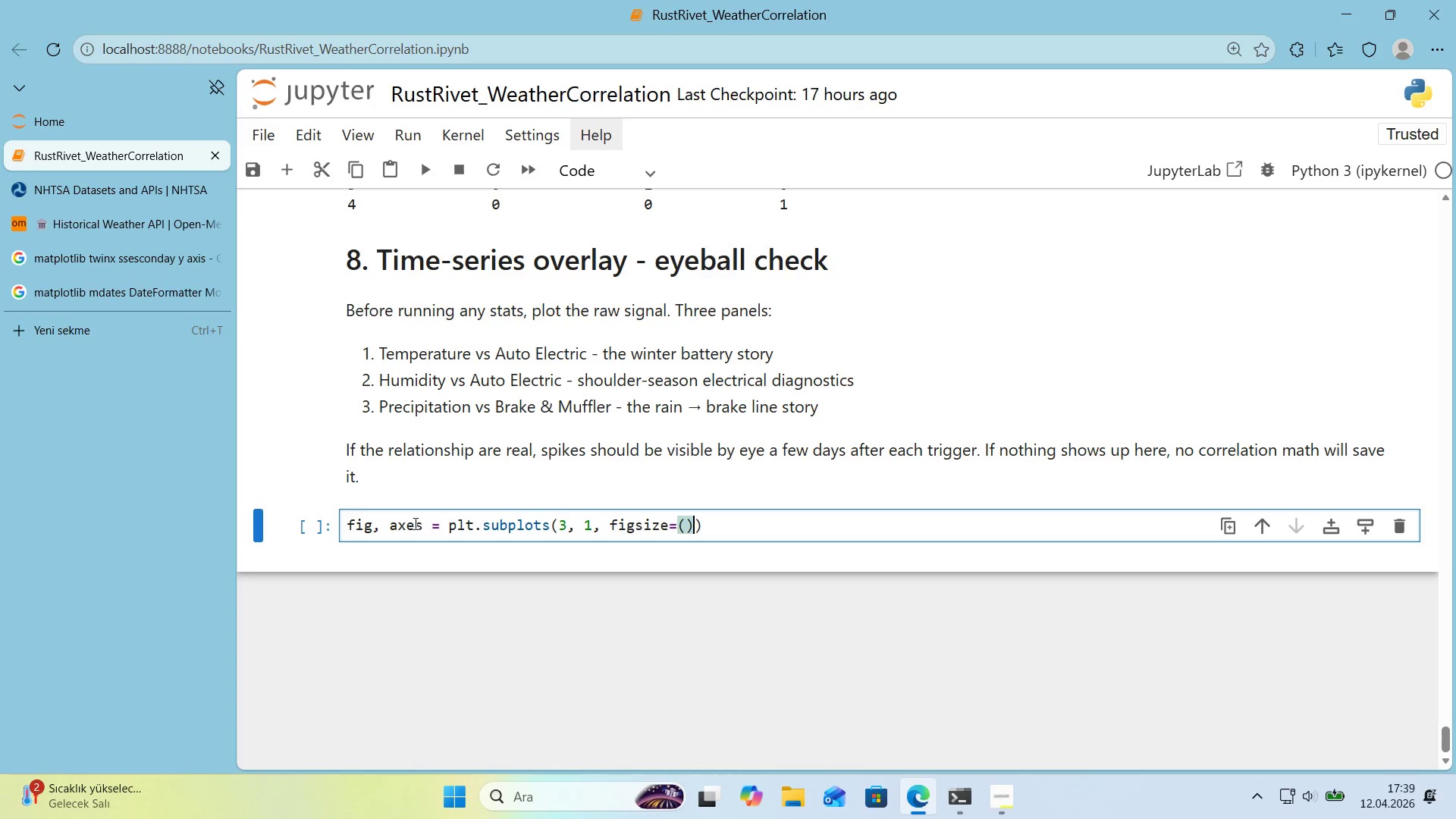 
key(ArrowLeft)
 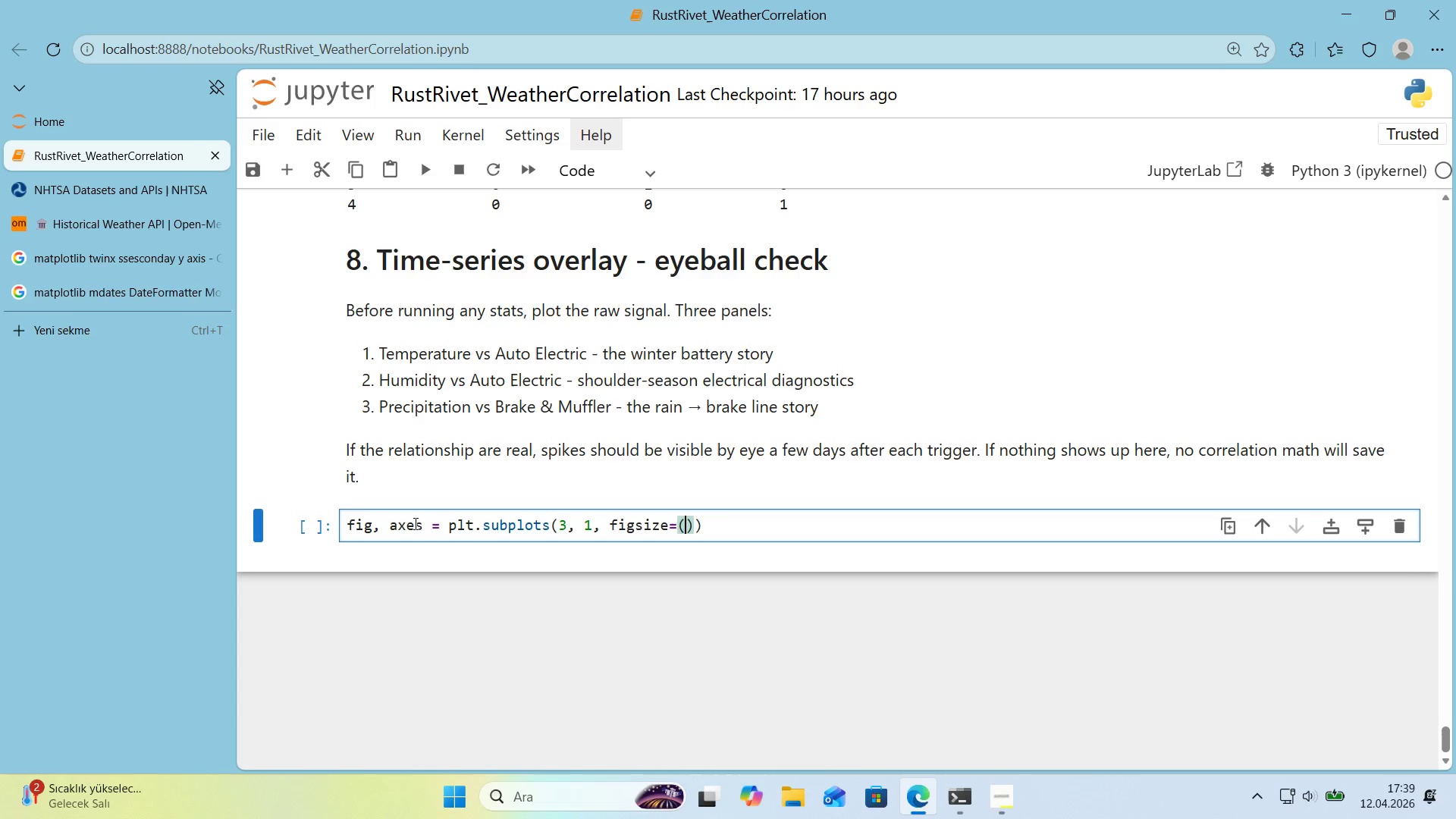 
type(15, 11)
 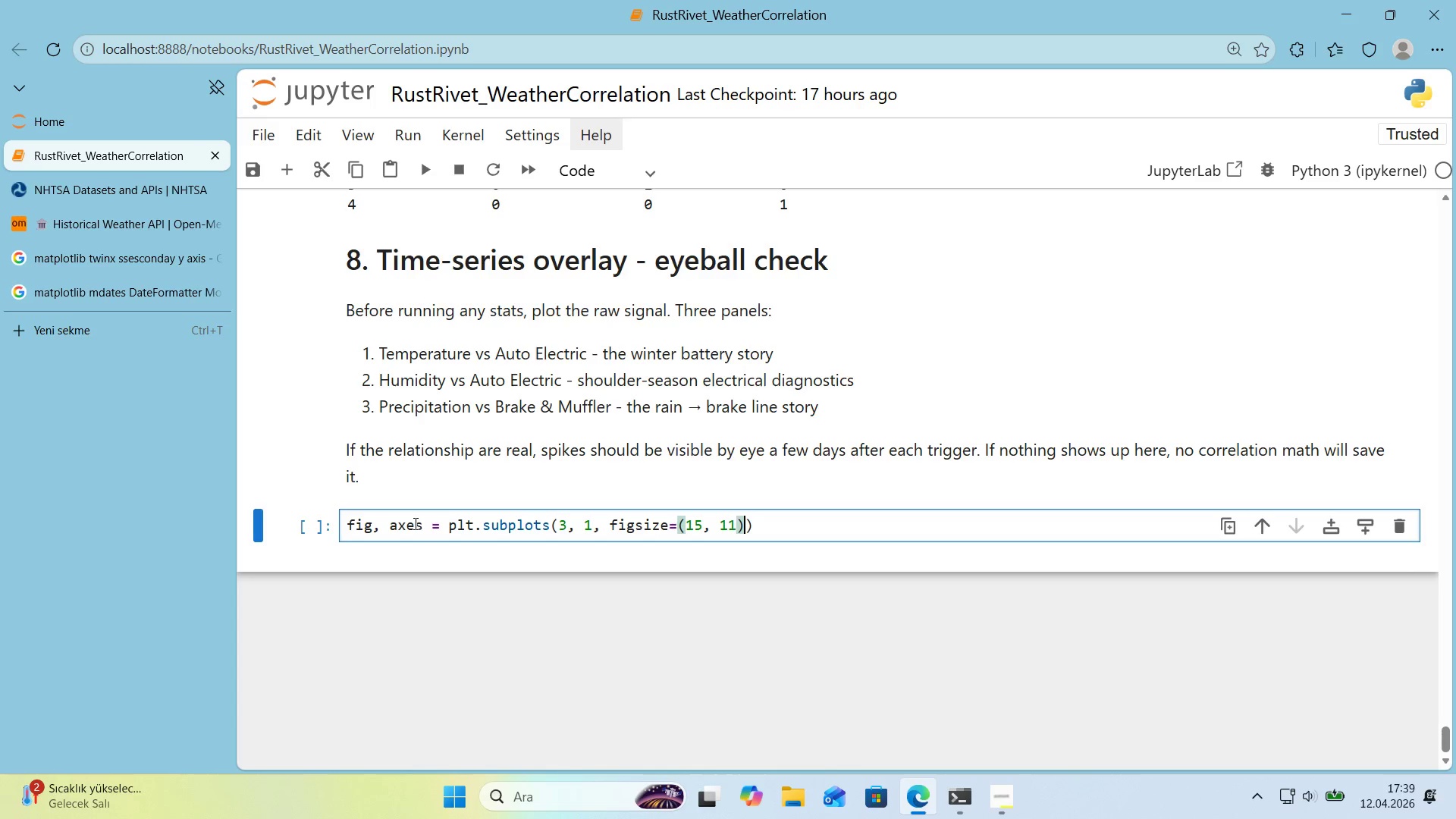 
key(ArrowRight)
 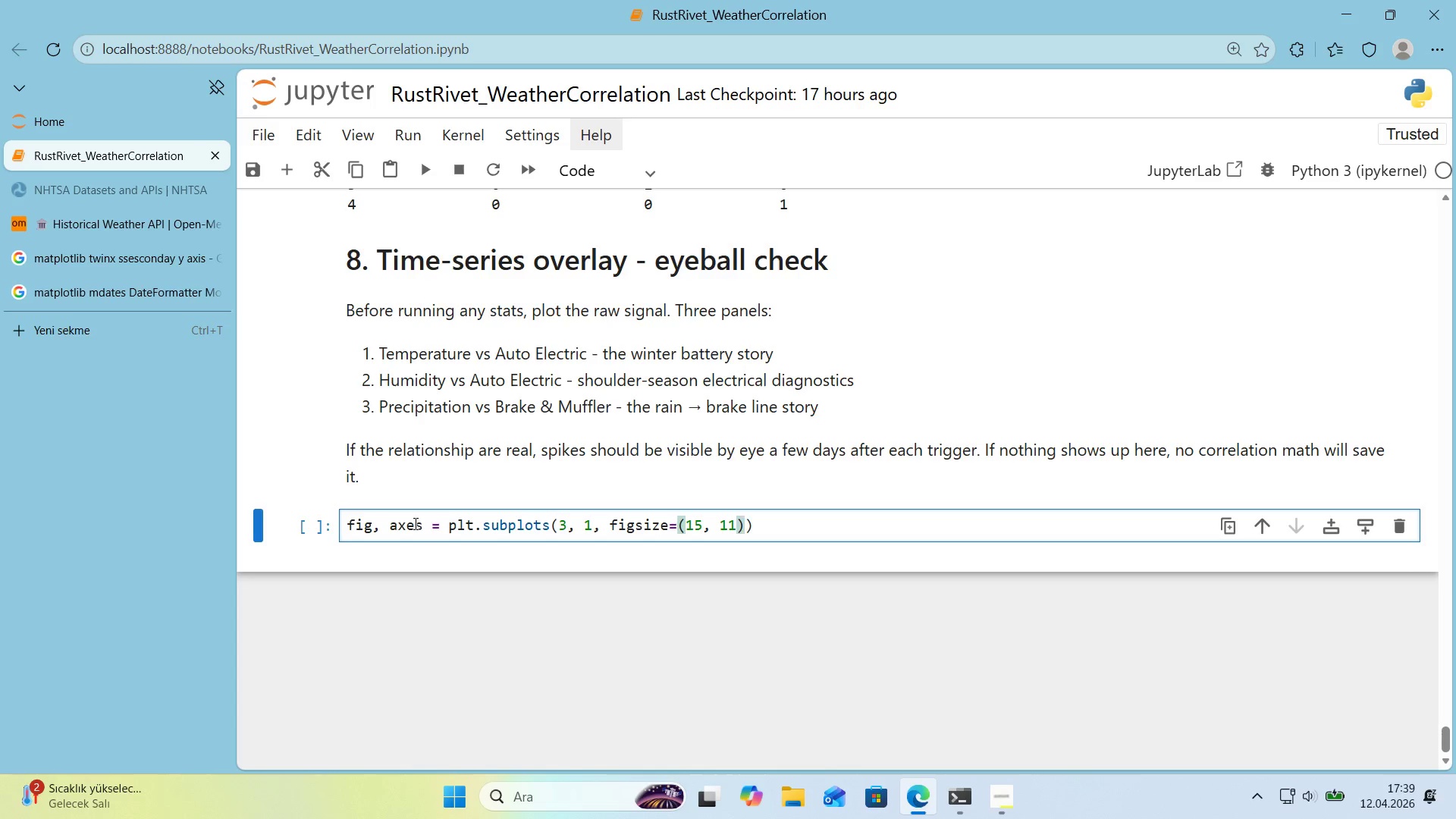 
type(, sharex)True)
 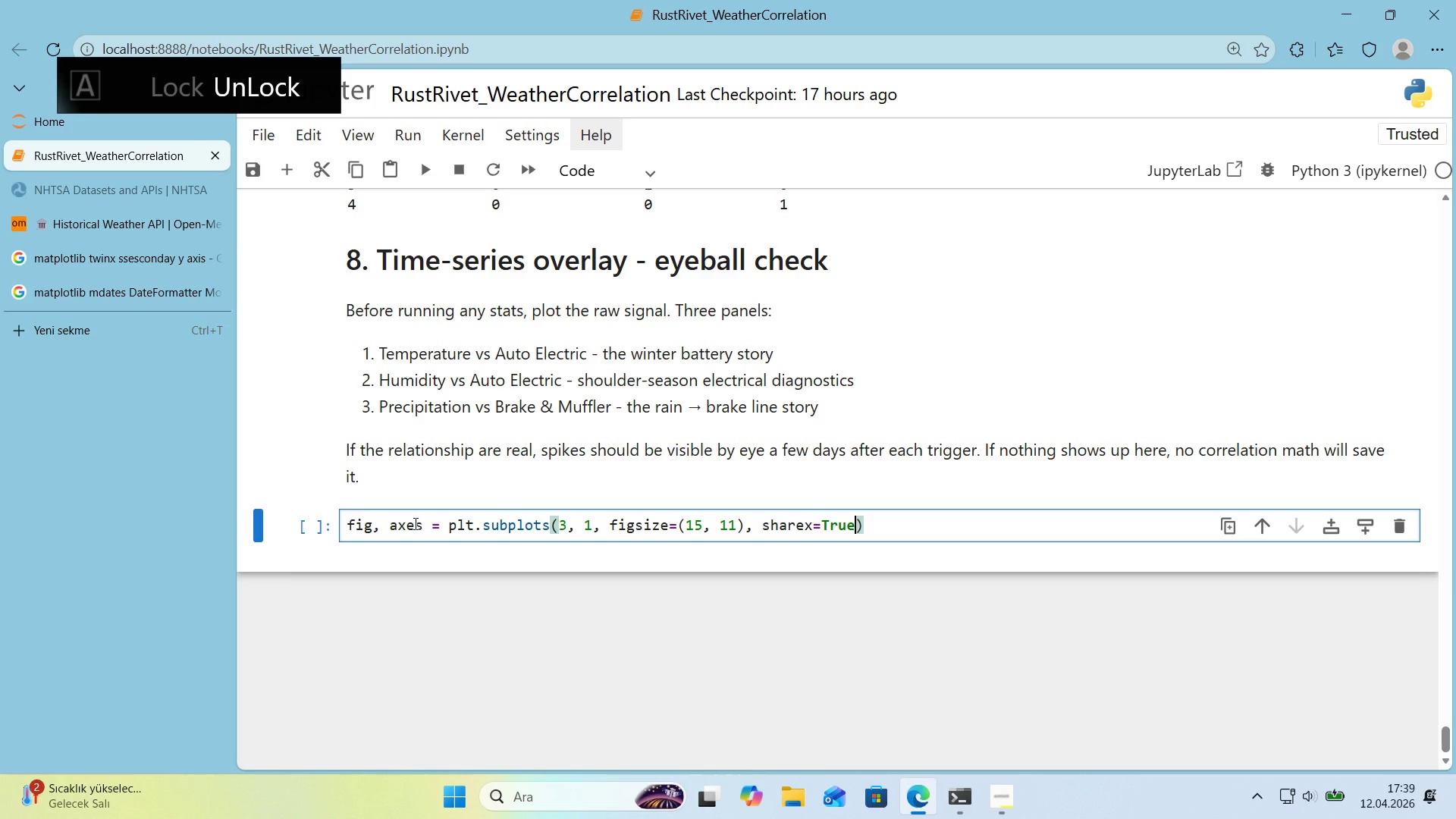 
key(ArrowRight)
 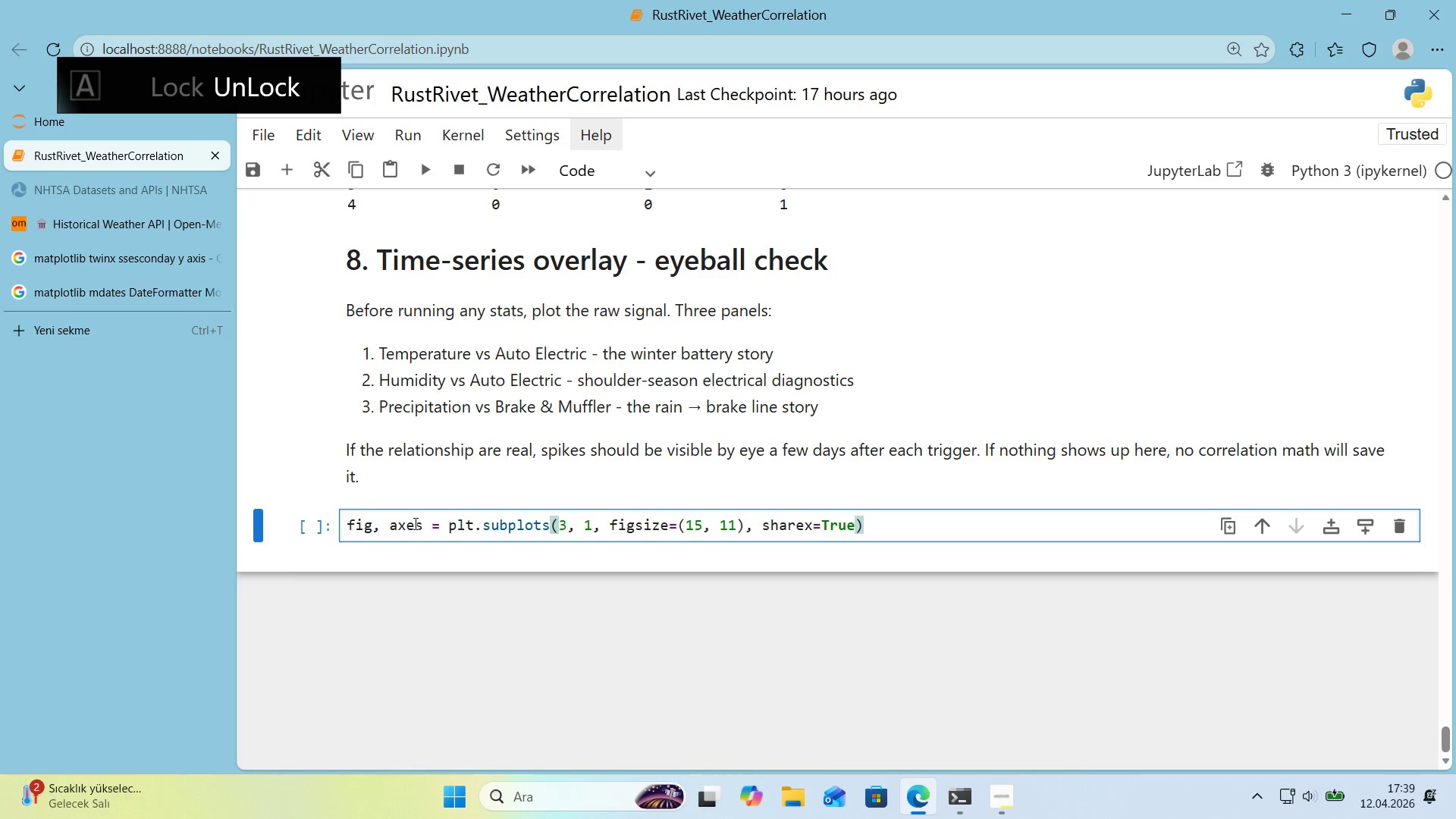 
key(Enter)
 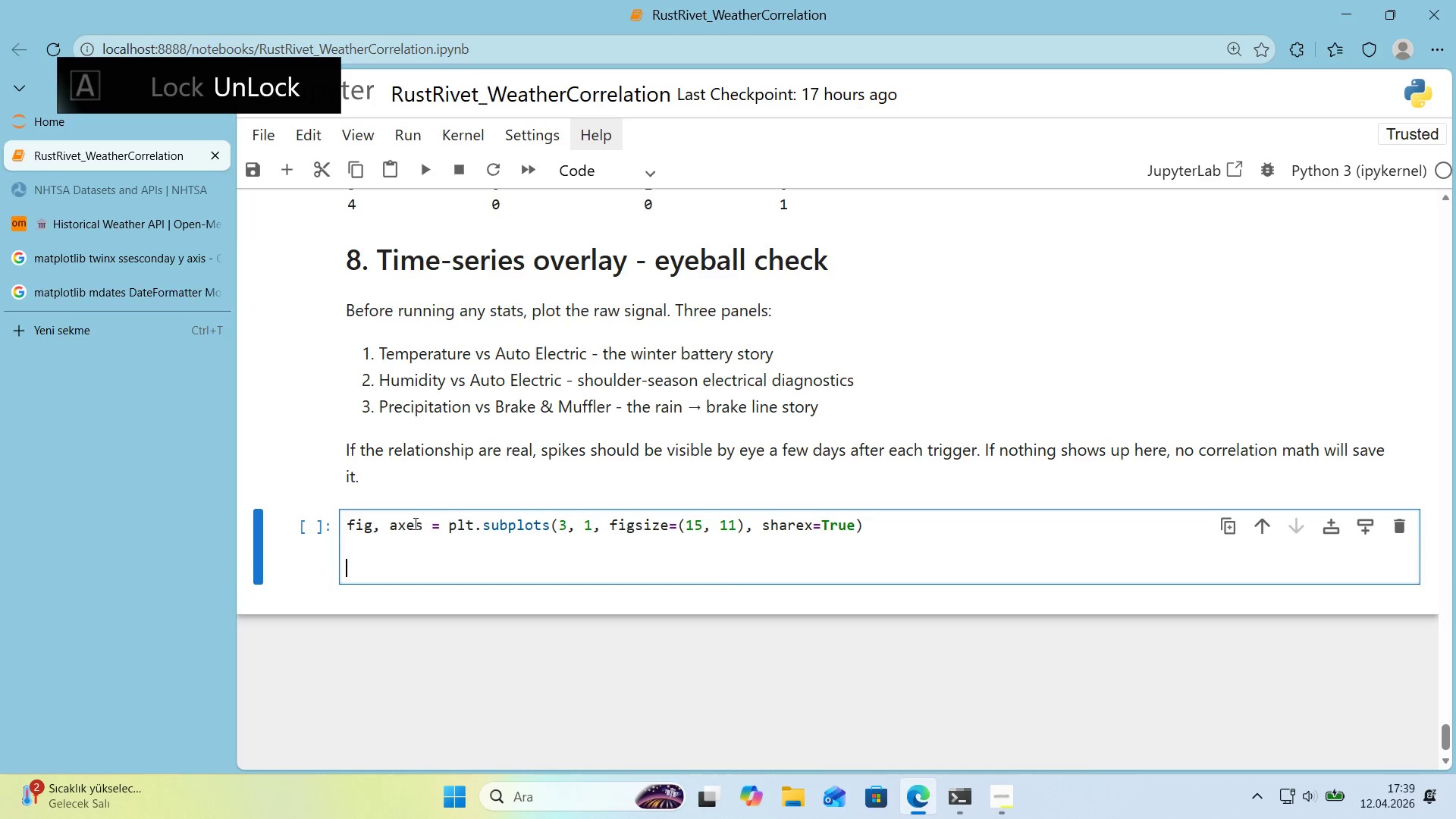 
key(Enter)
 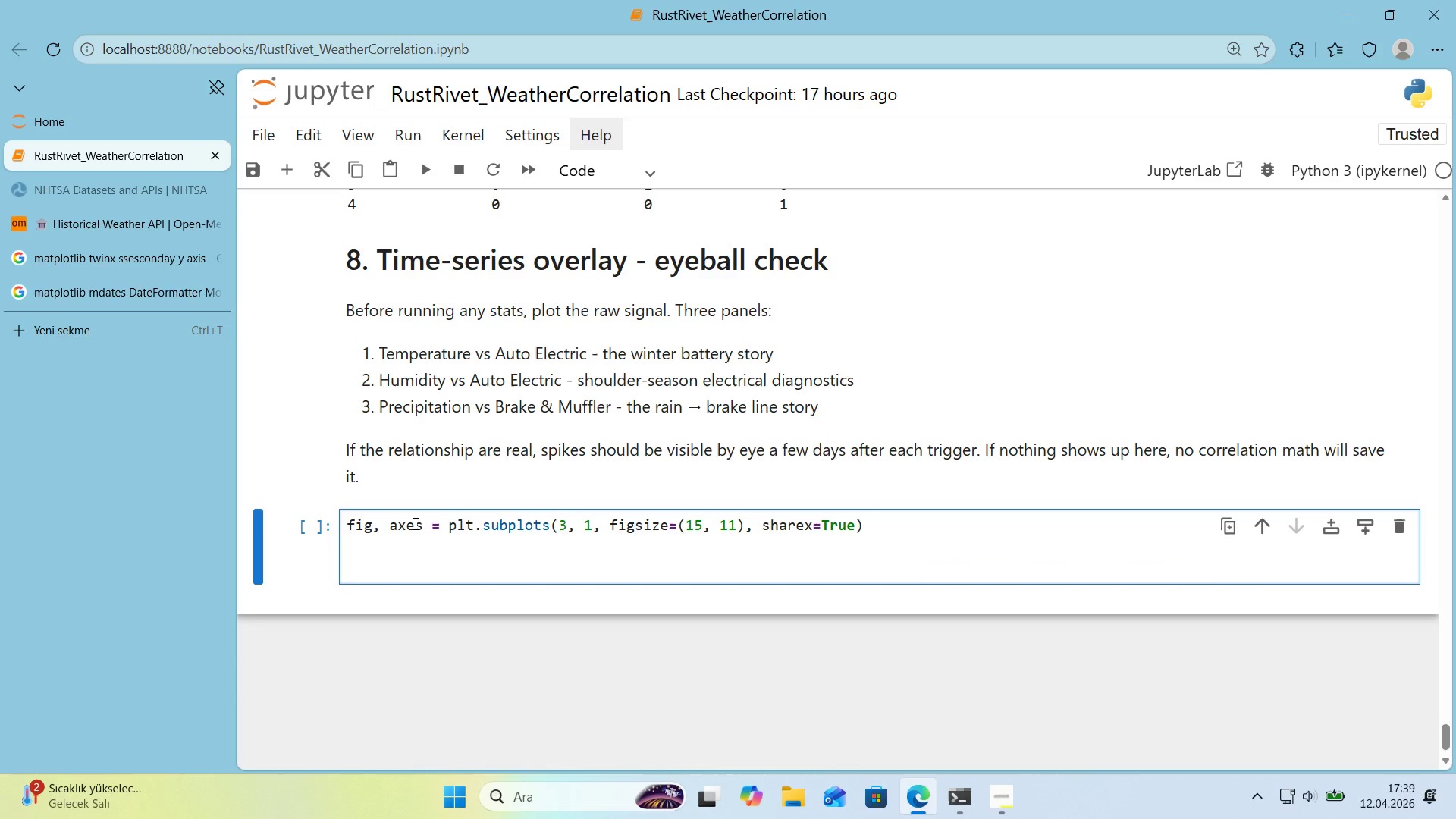 
key(Alt+Control+3)
 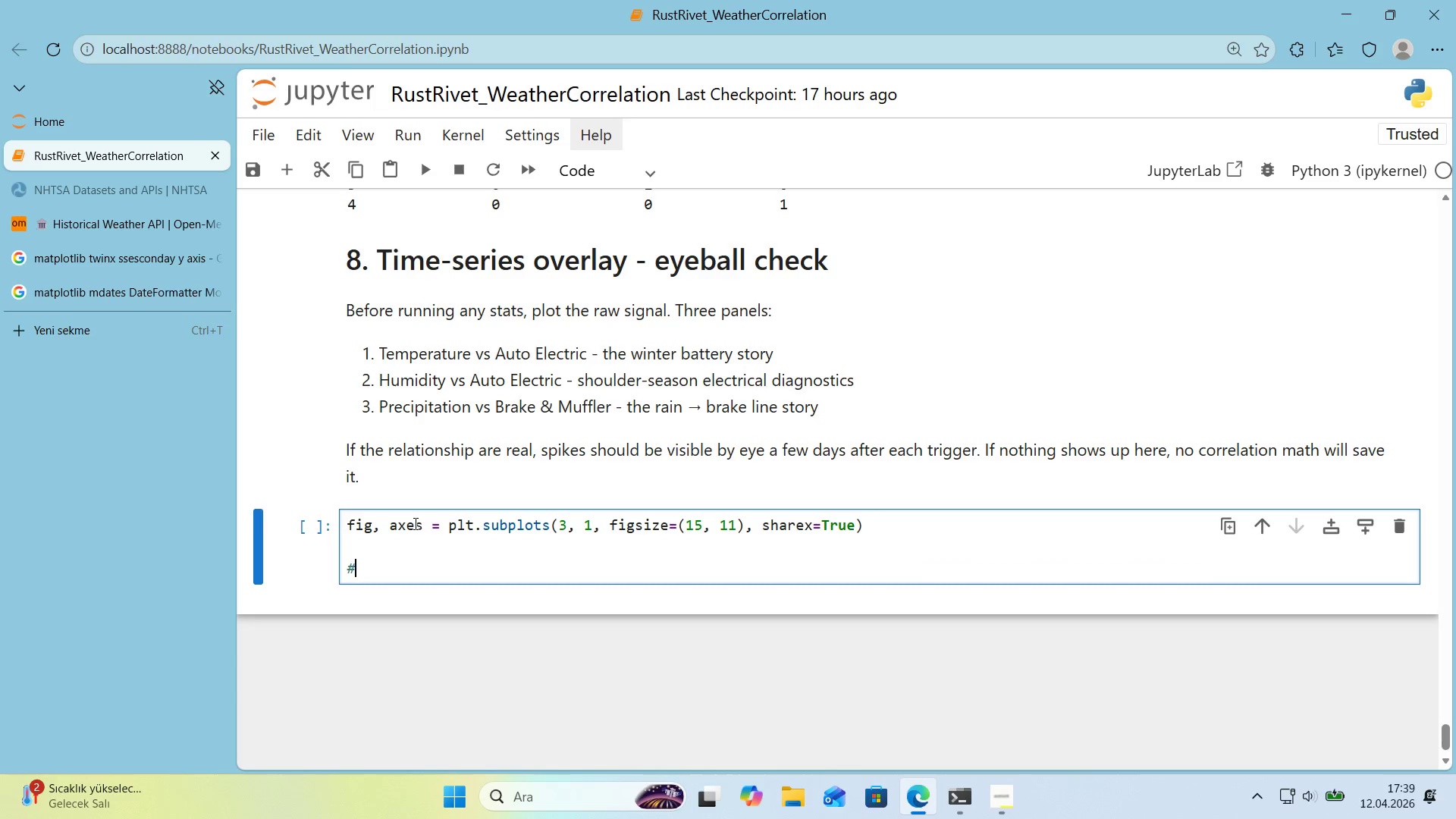 
type( -- Panel 1> Temperature)
 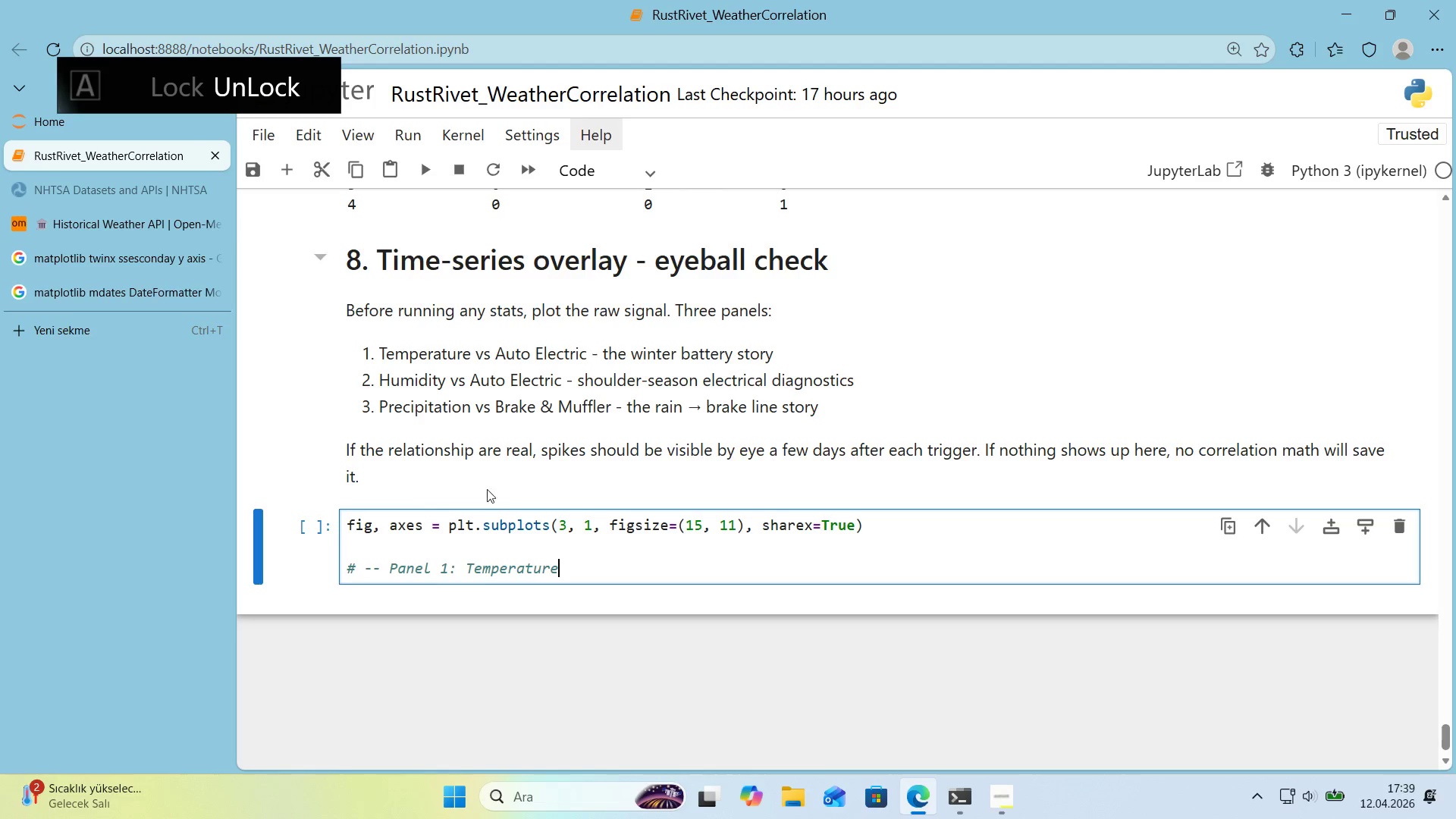 
scroll: coordinate [525, 496], scroll_direction: down, amount: 2.0
 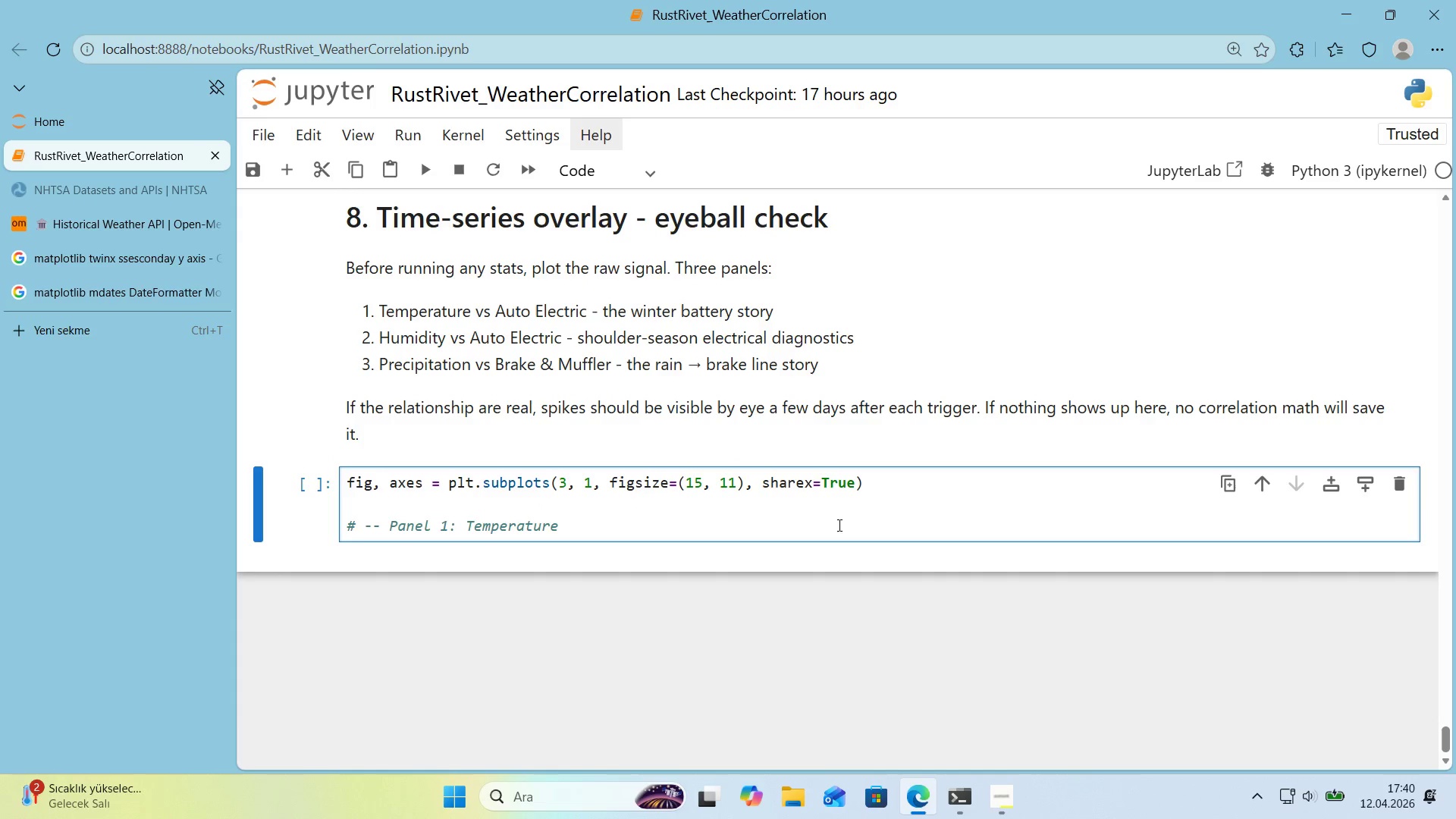 
left_click([825, 527])
 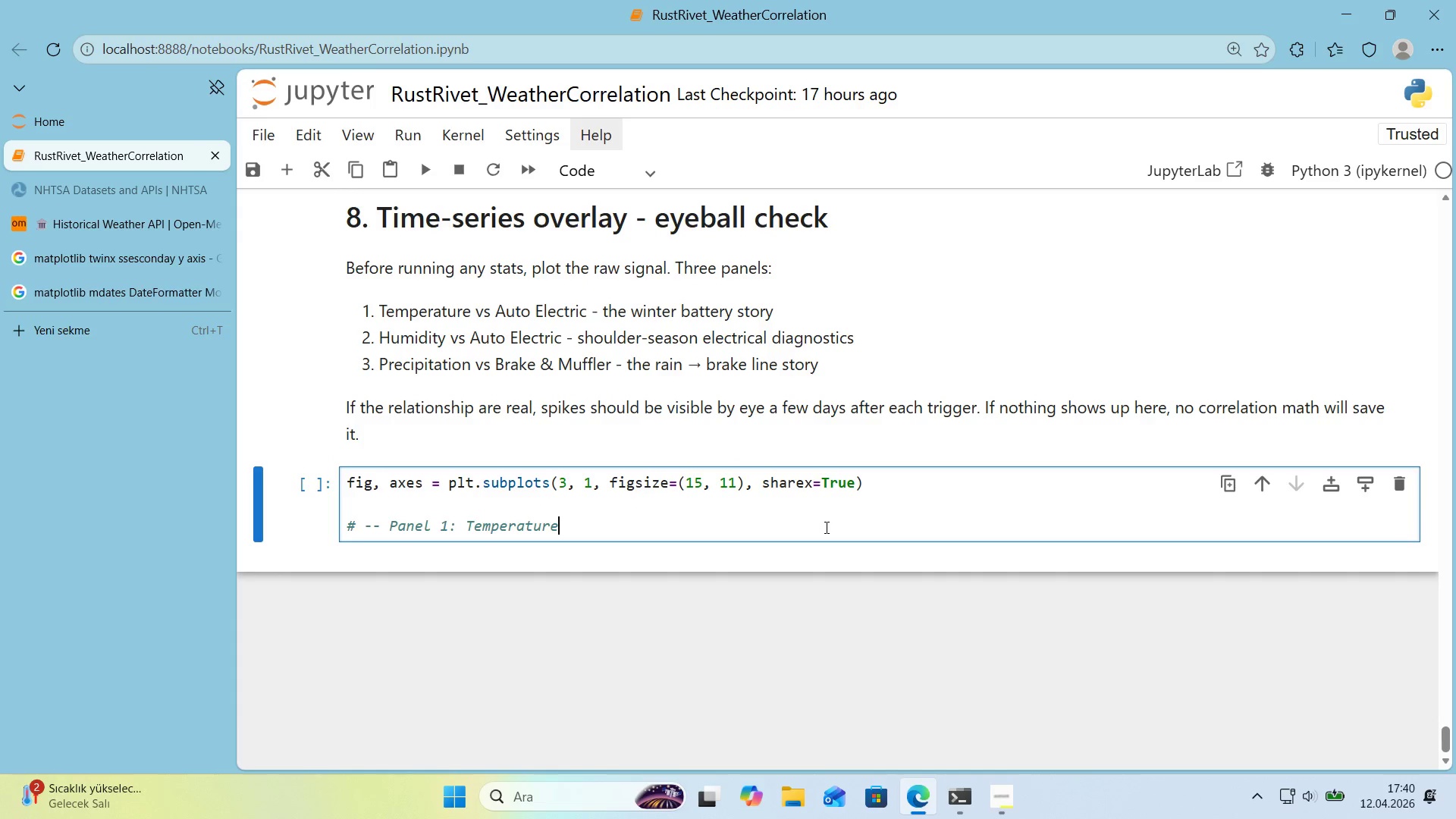 
type( + Auto Electr'c --)
 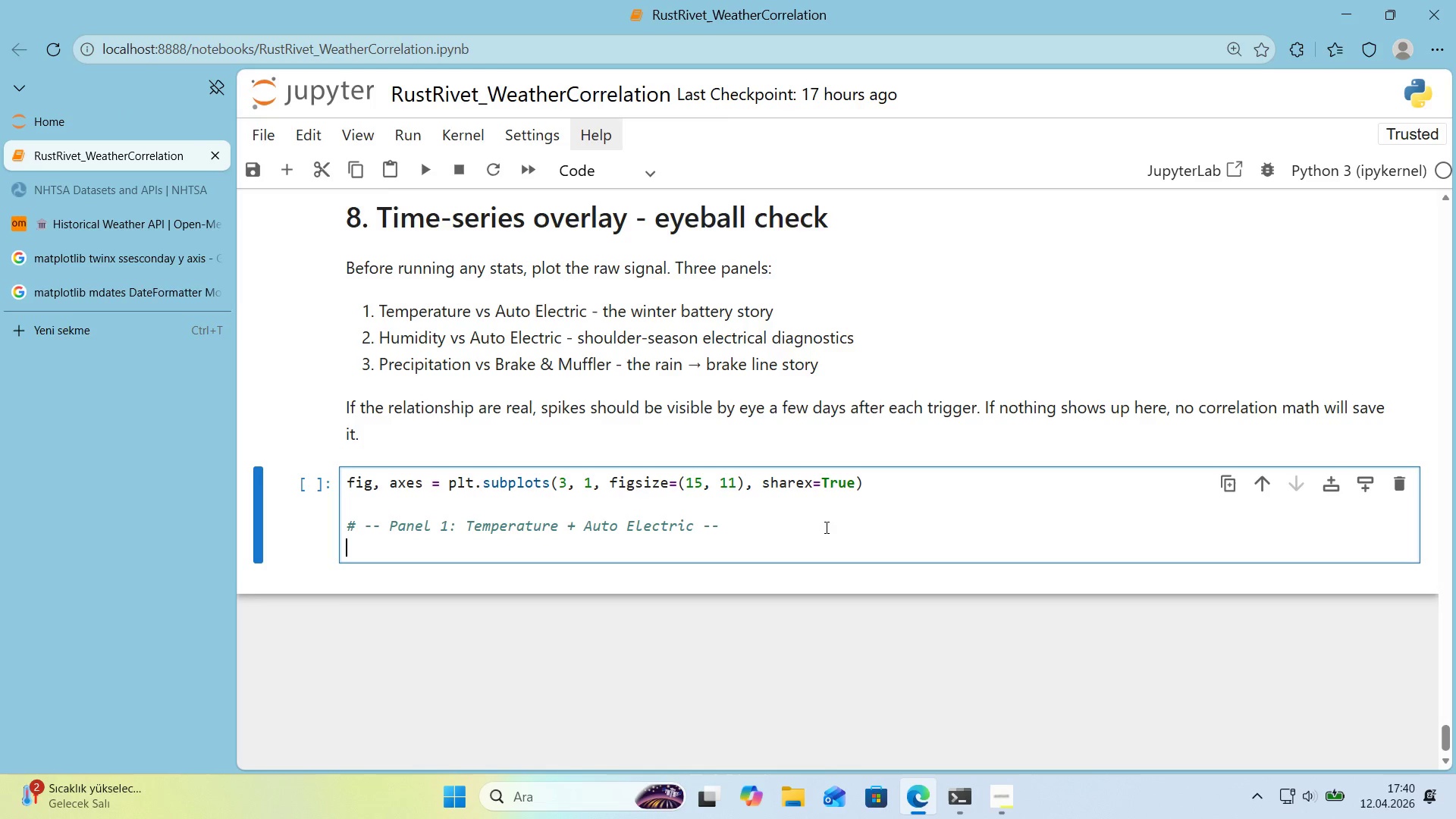 
key(Enter)
 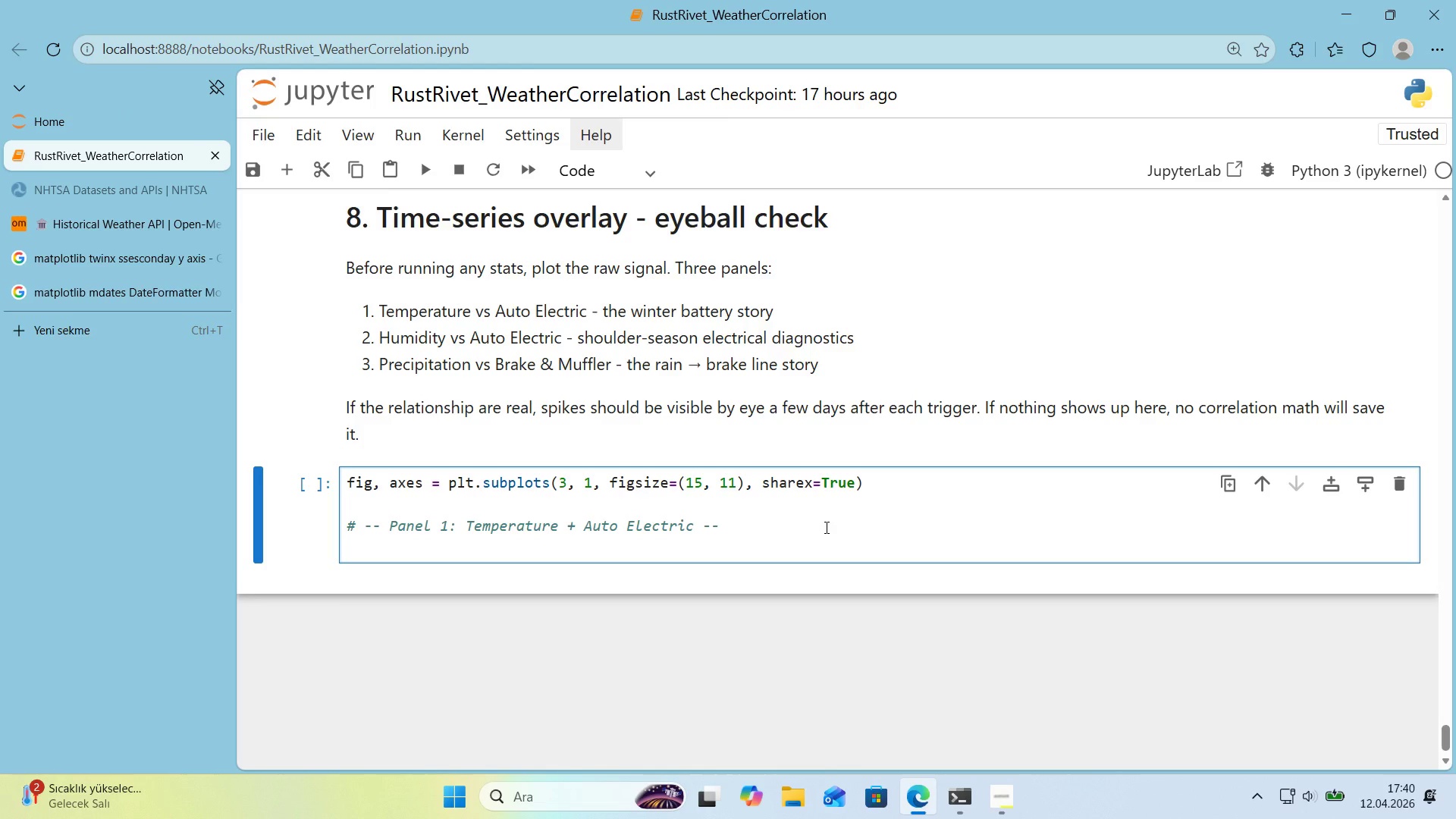 
type(ax ) axes)
 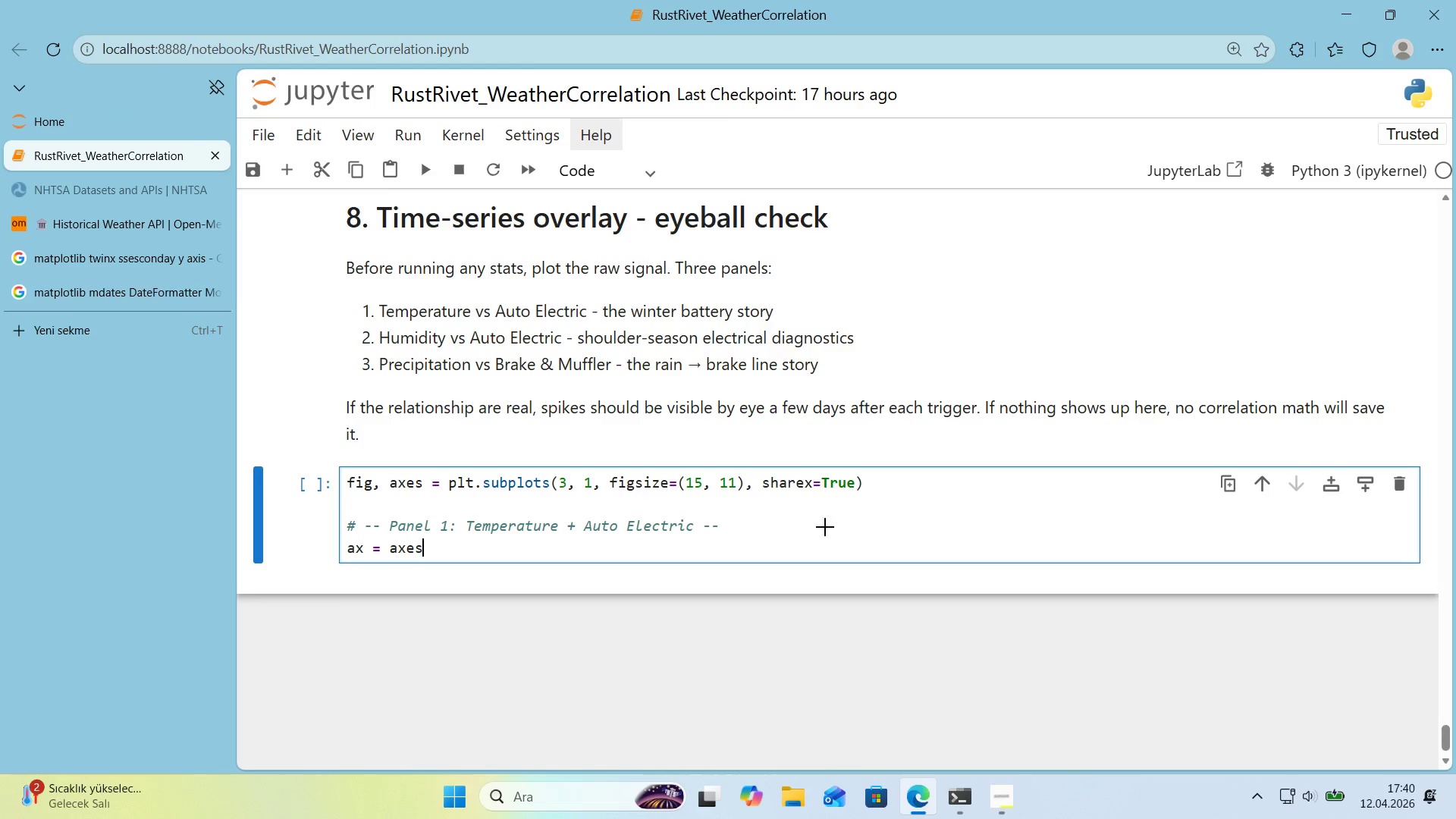 
key(Alt+Control+8)
 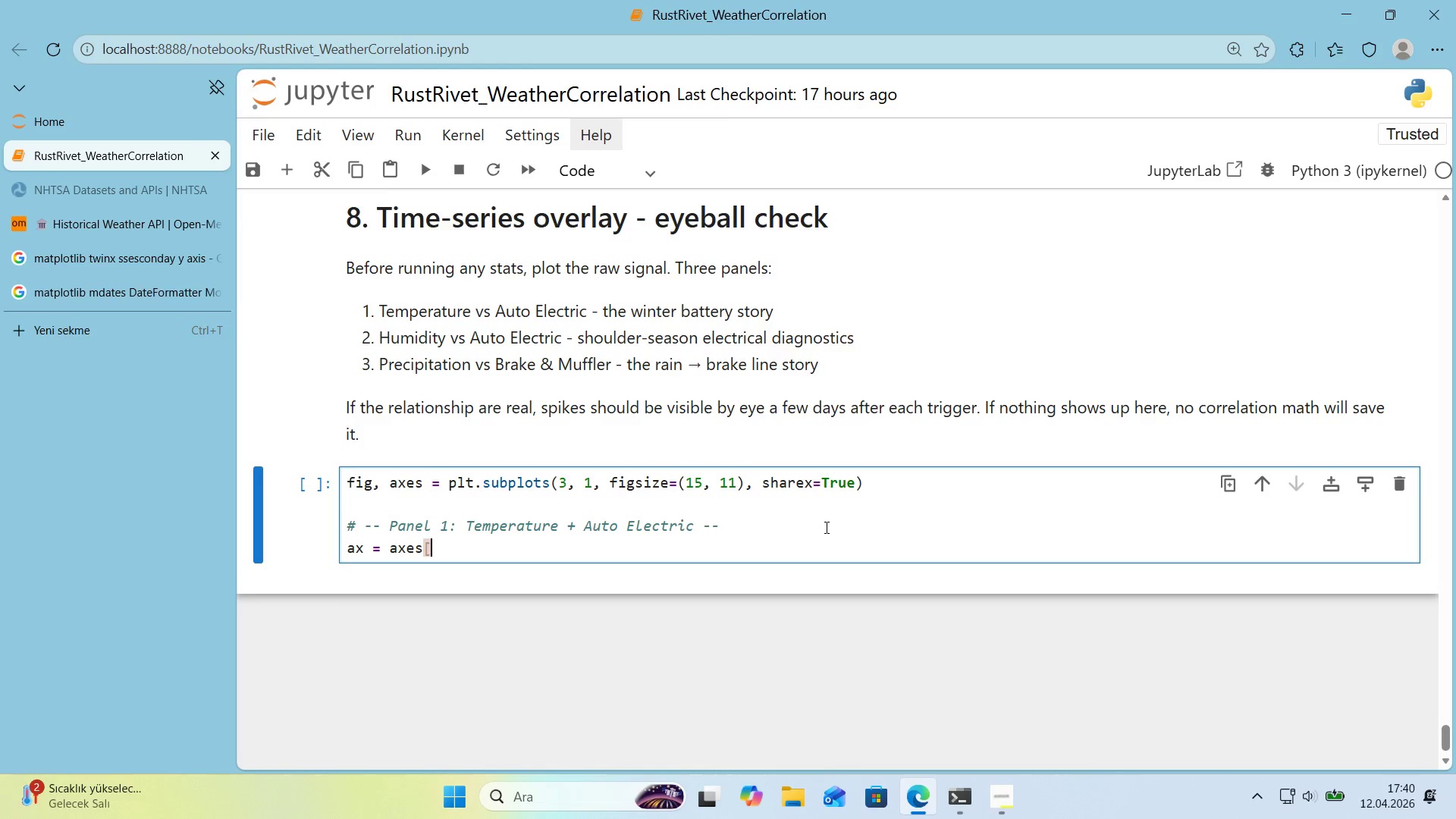 
key(Alt+Control+9)
 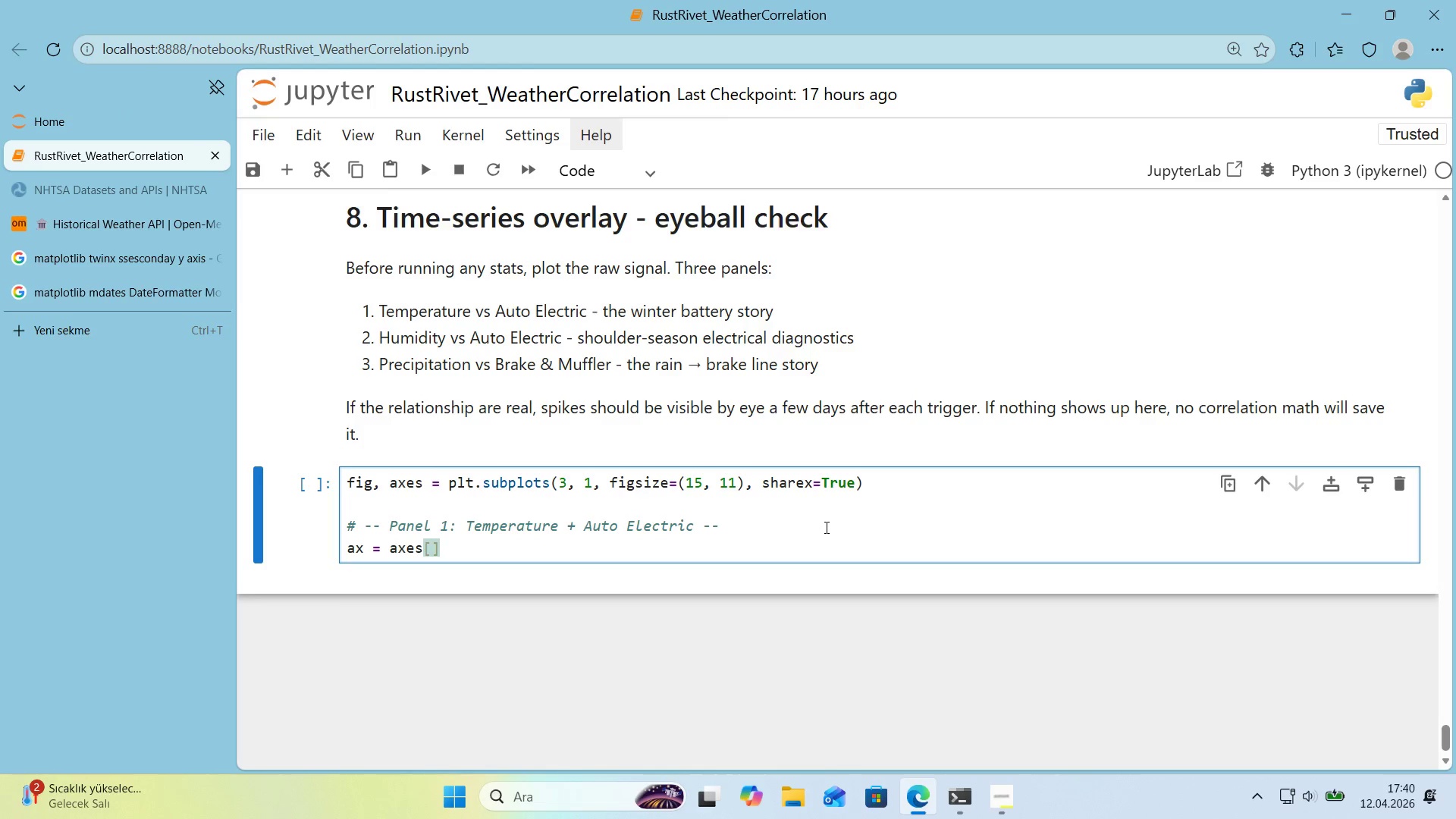 
key(ArrowLeft)
 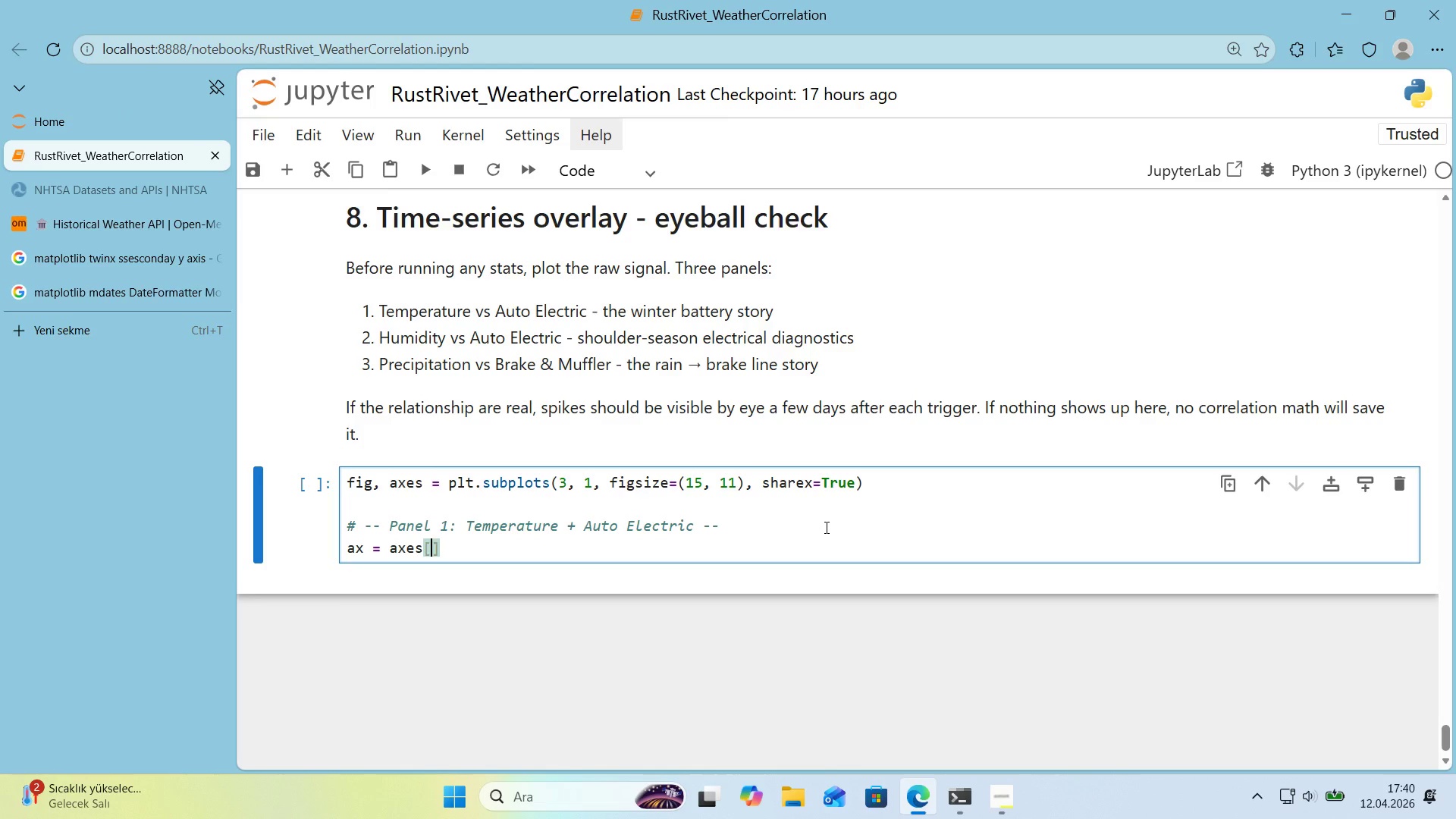 
key(Numpad0)
 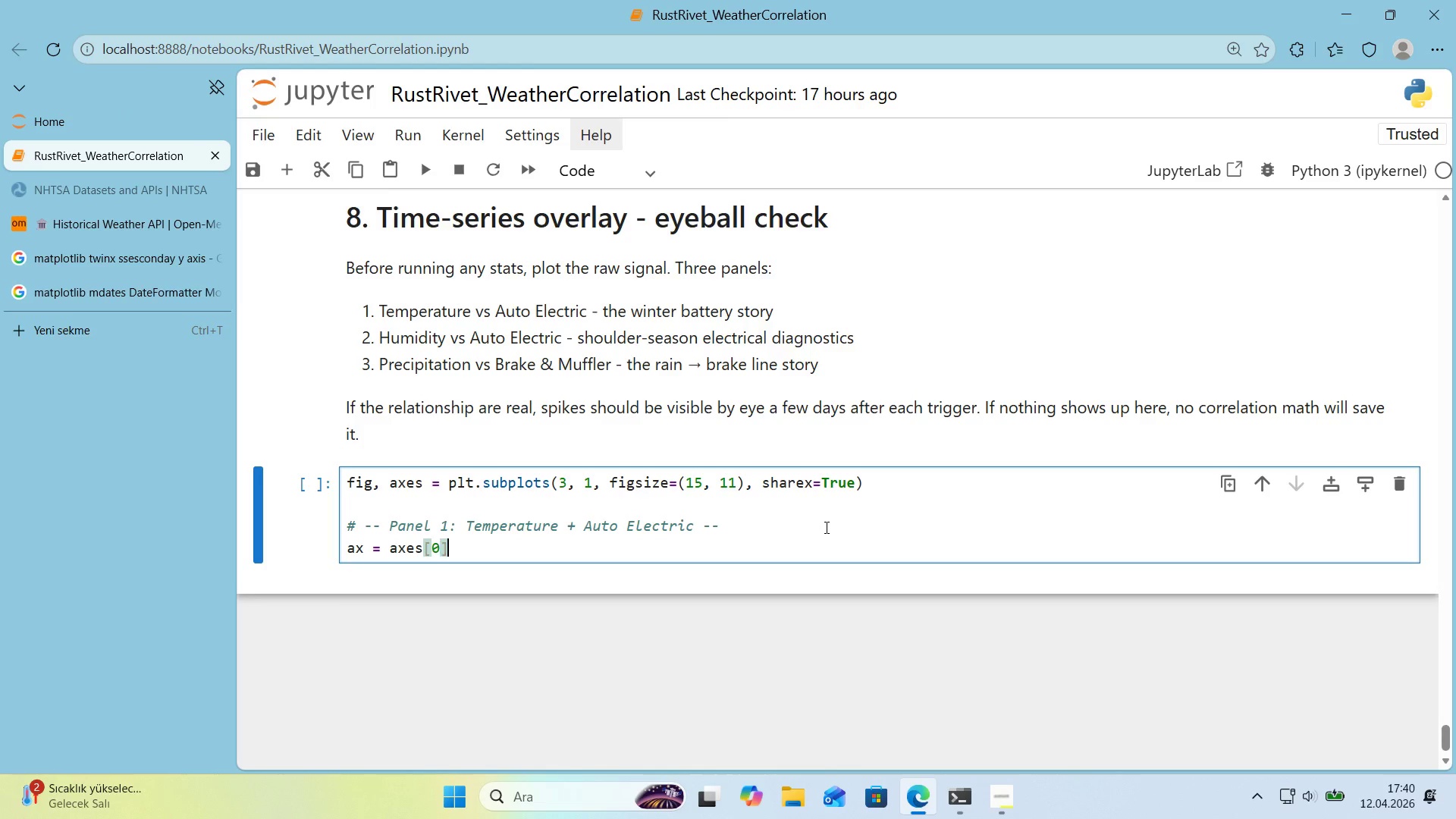 
key(ArrowRight)
 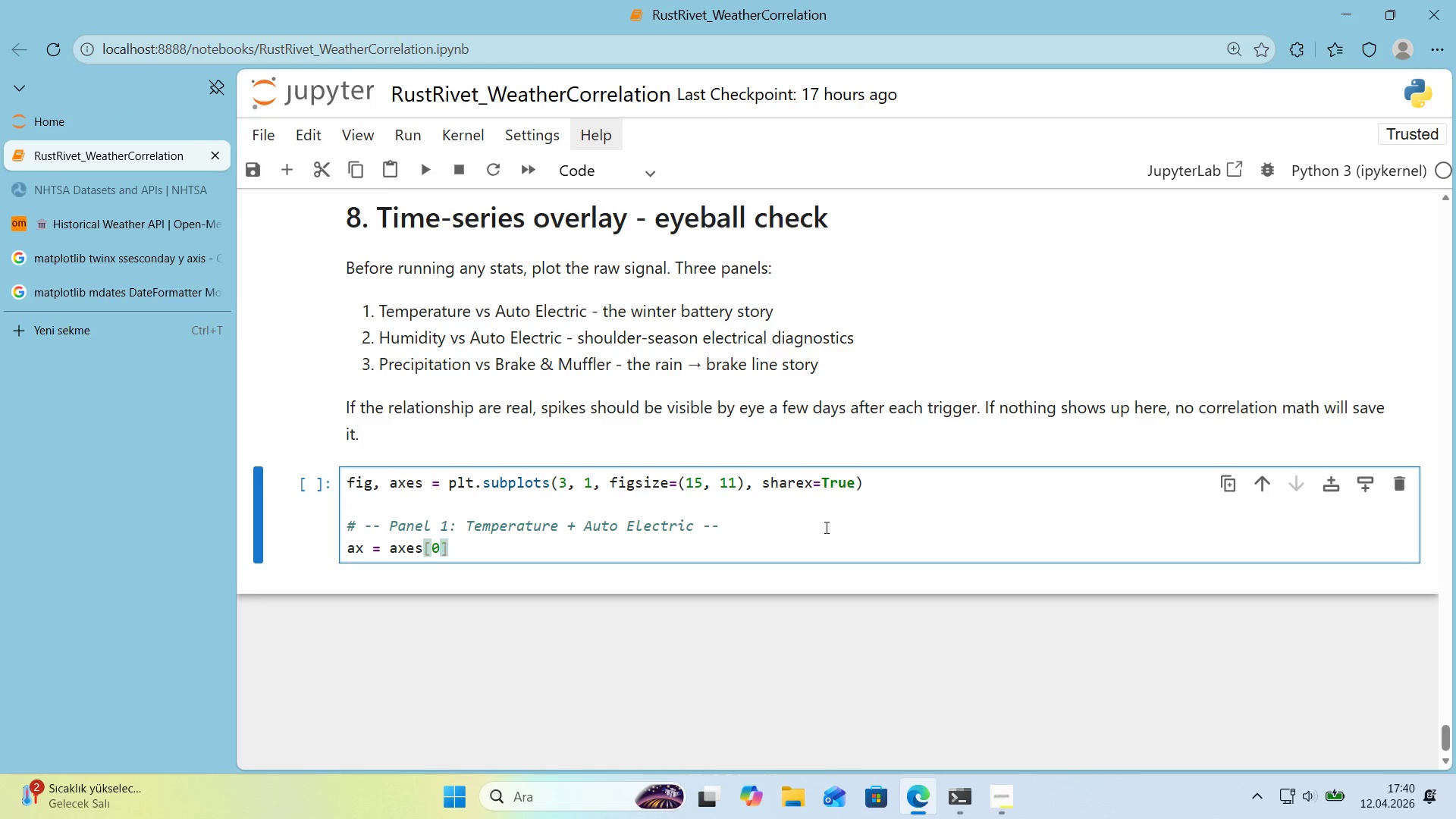 
key(Enter)
 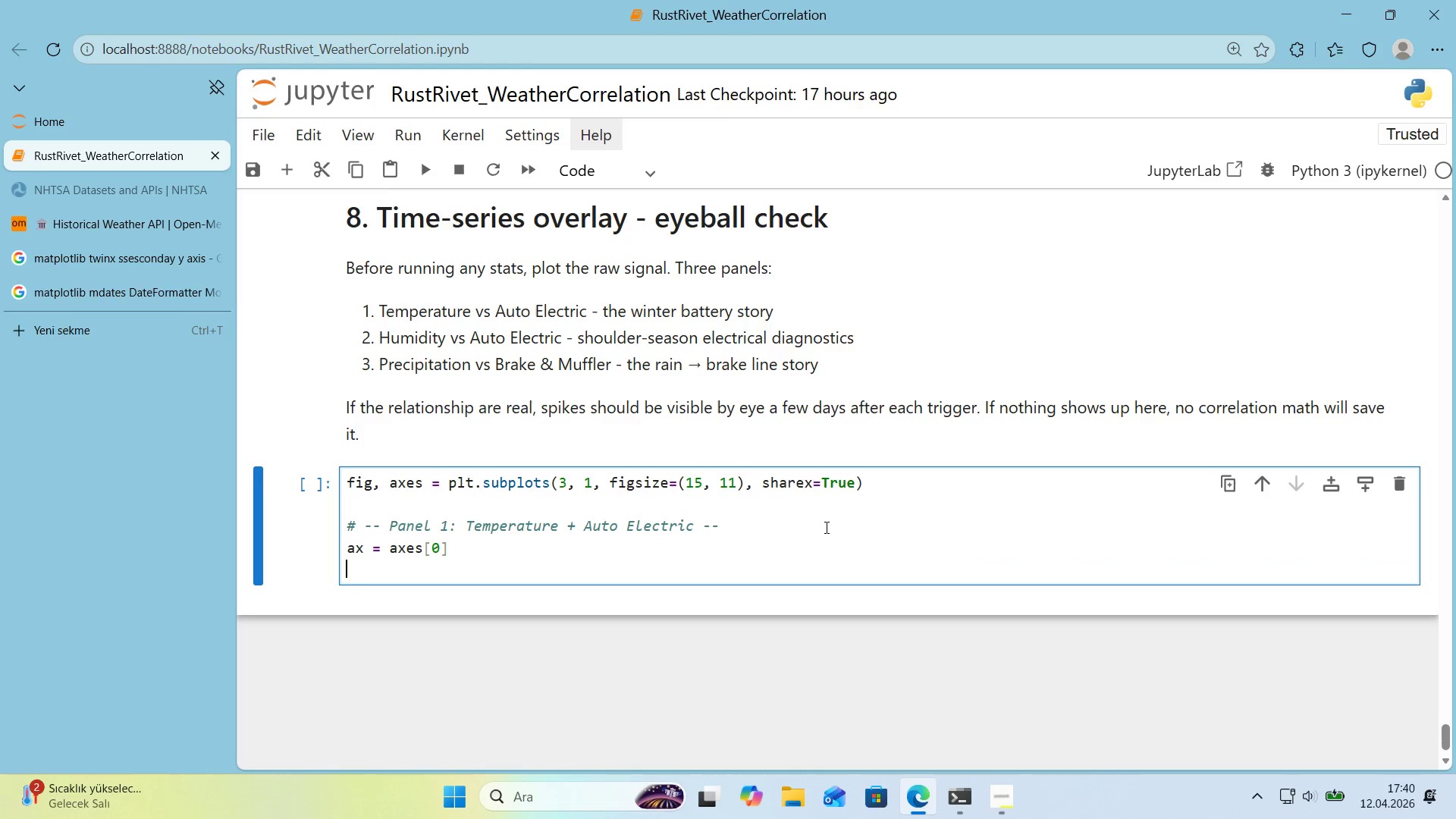 
type(ax2 ) ax.tw'nx*()
 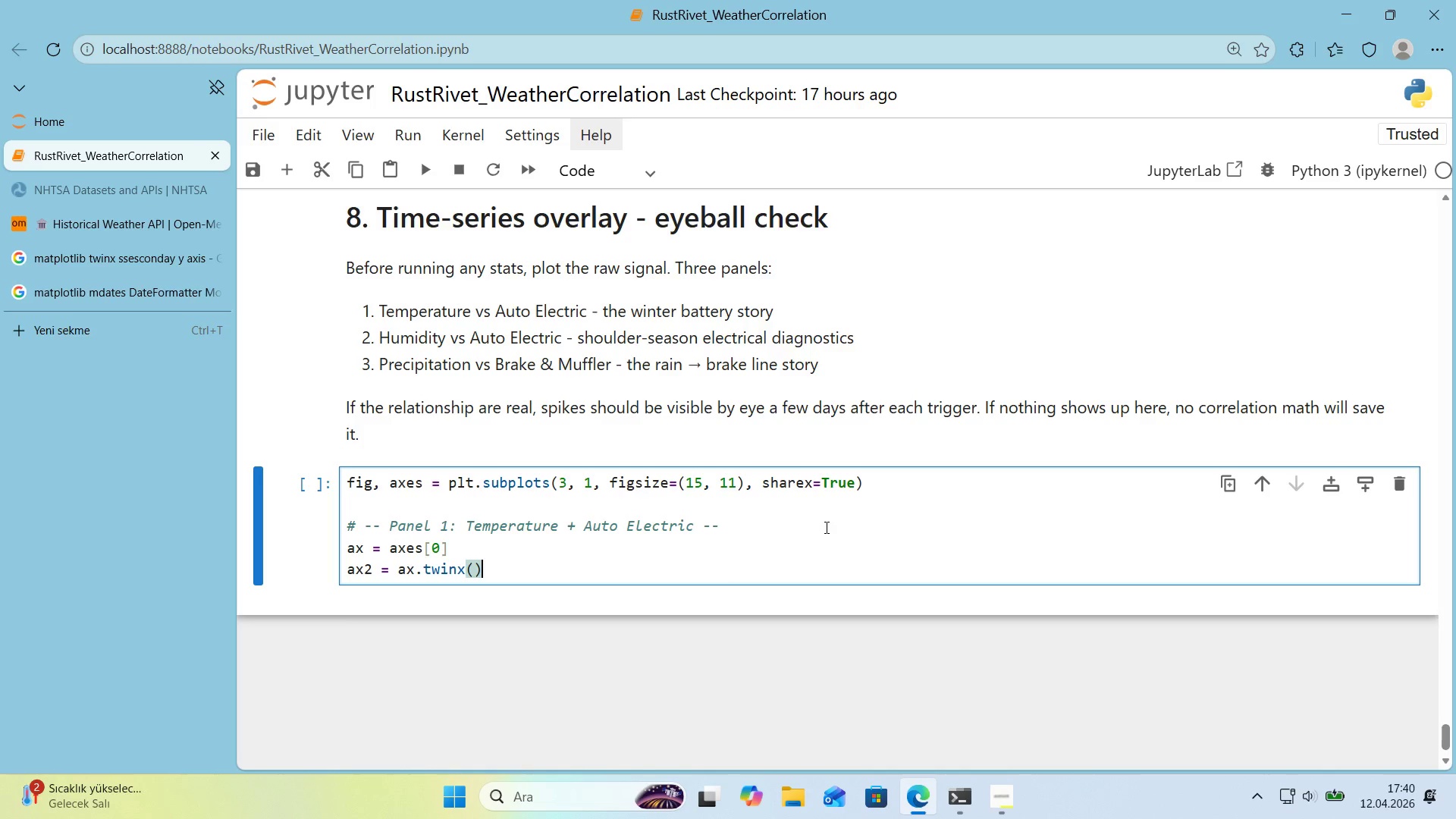 
key(Enter)
 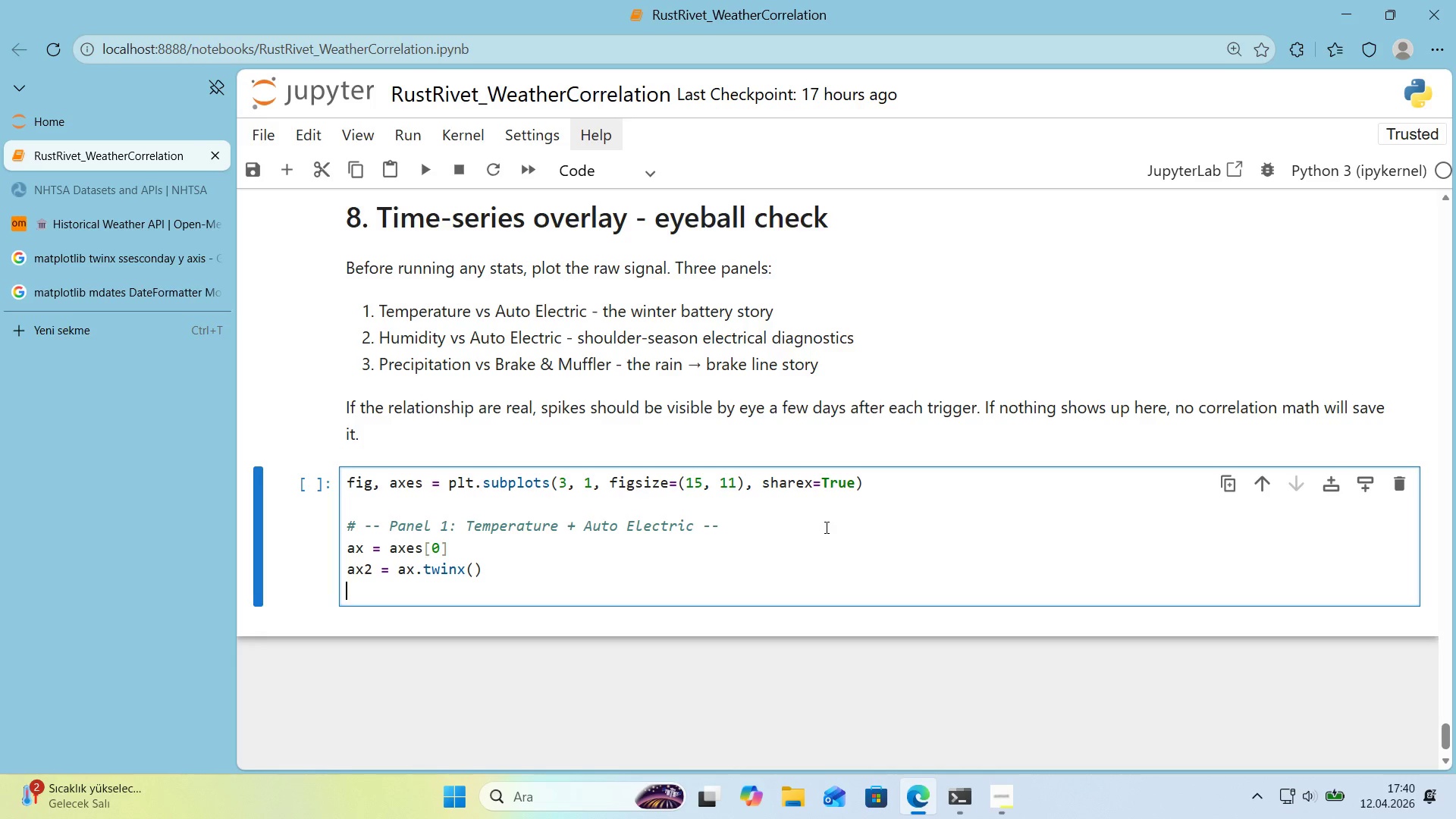 
type(ax.plot)
 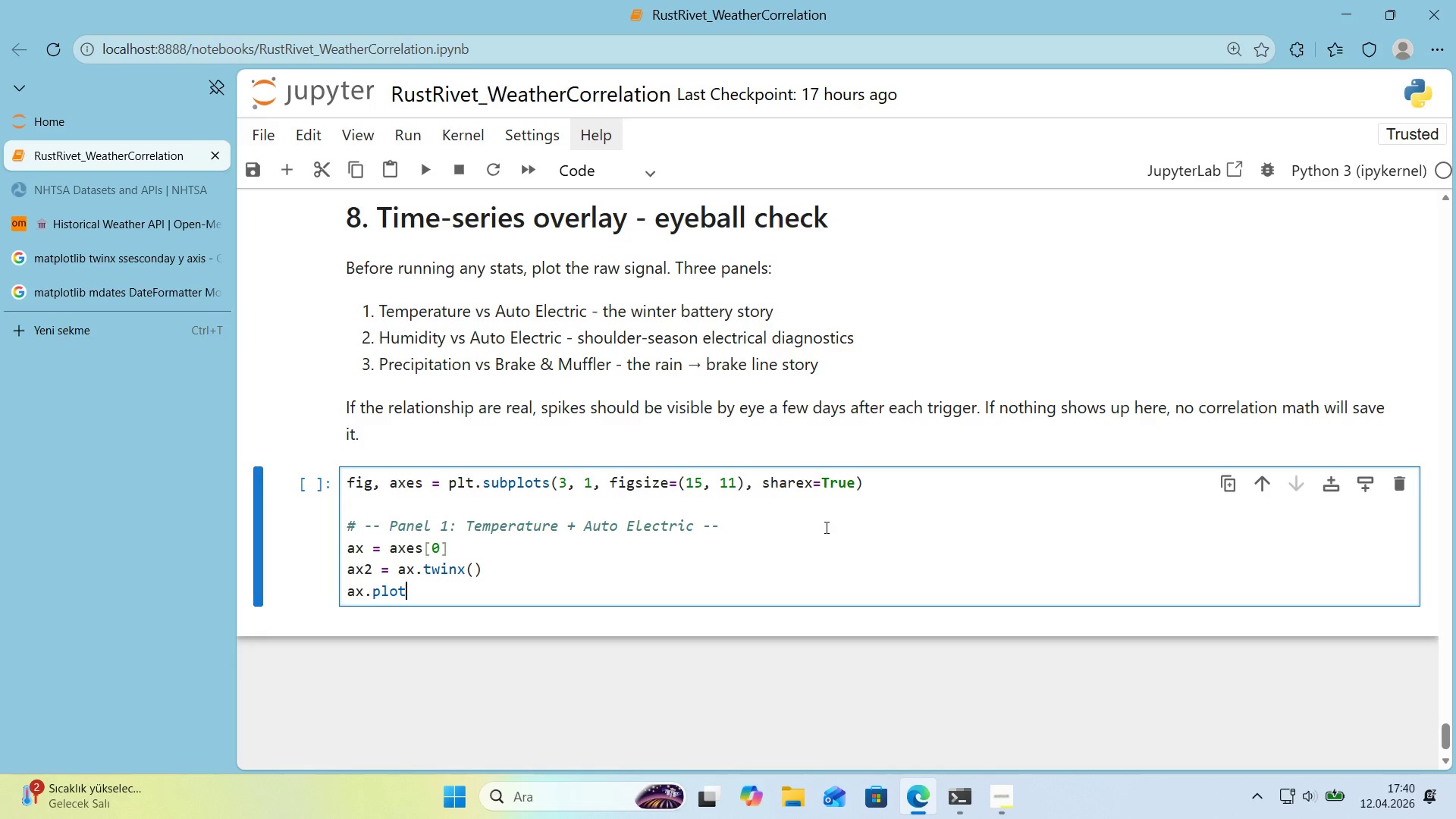 
type(*()
 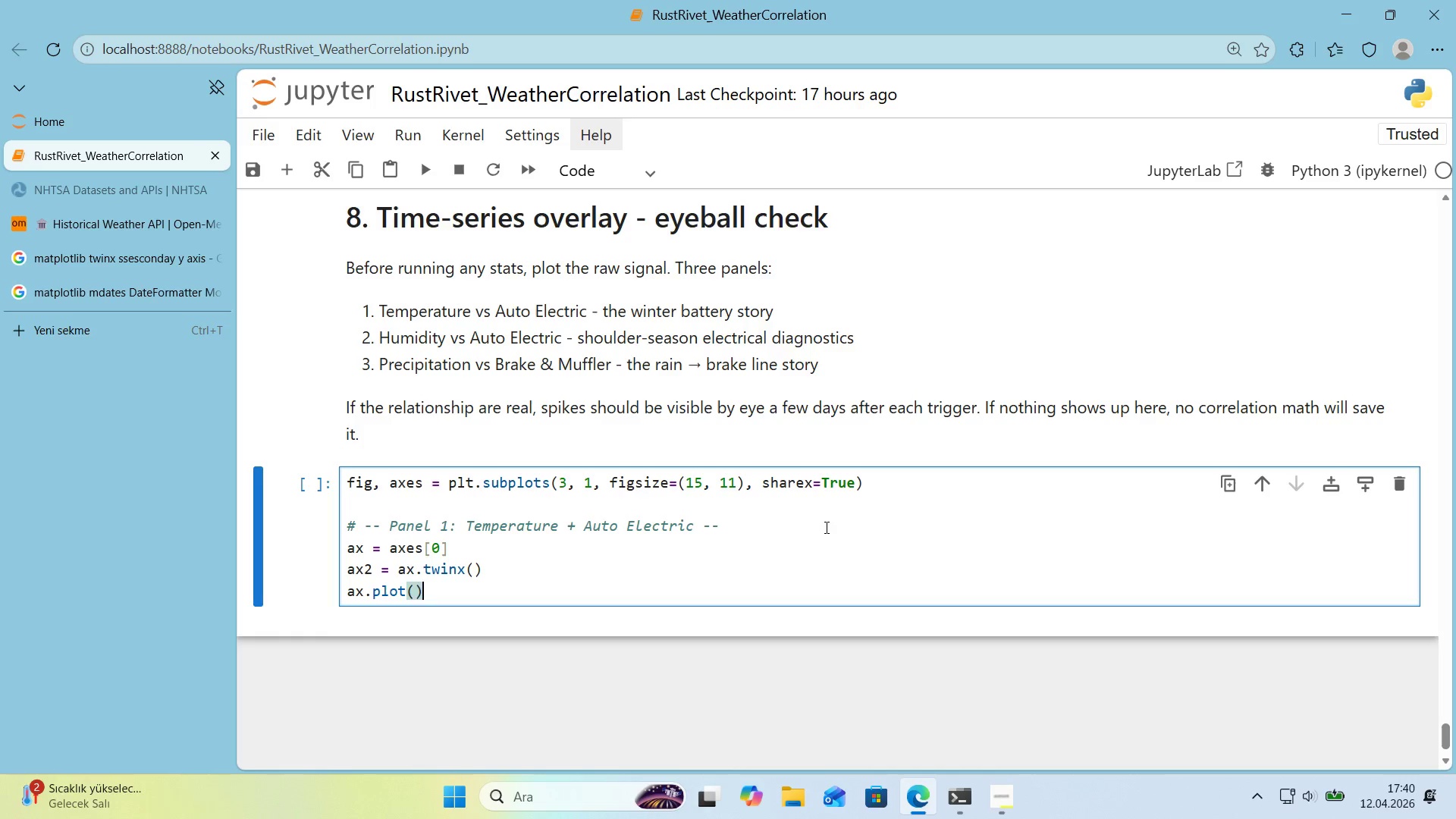 
key(ArrowLeft)
 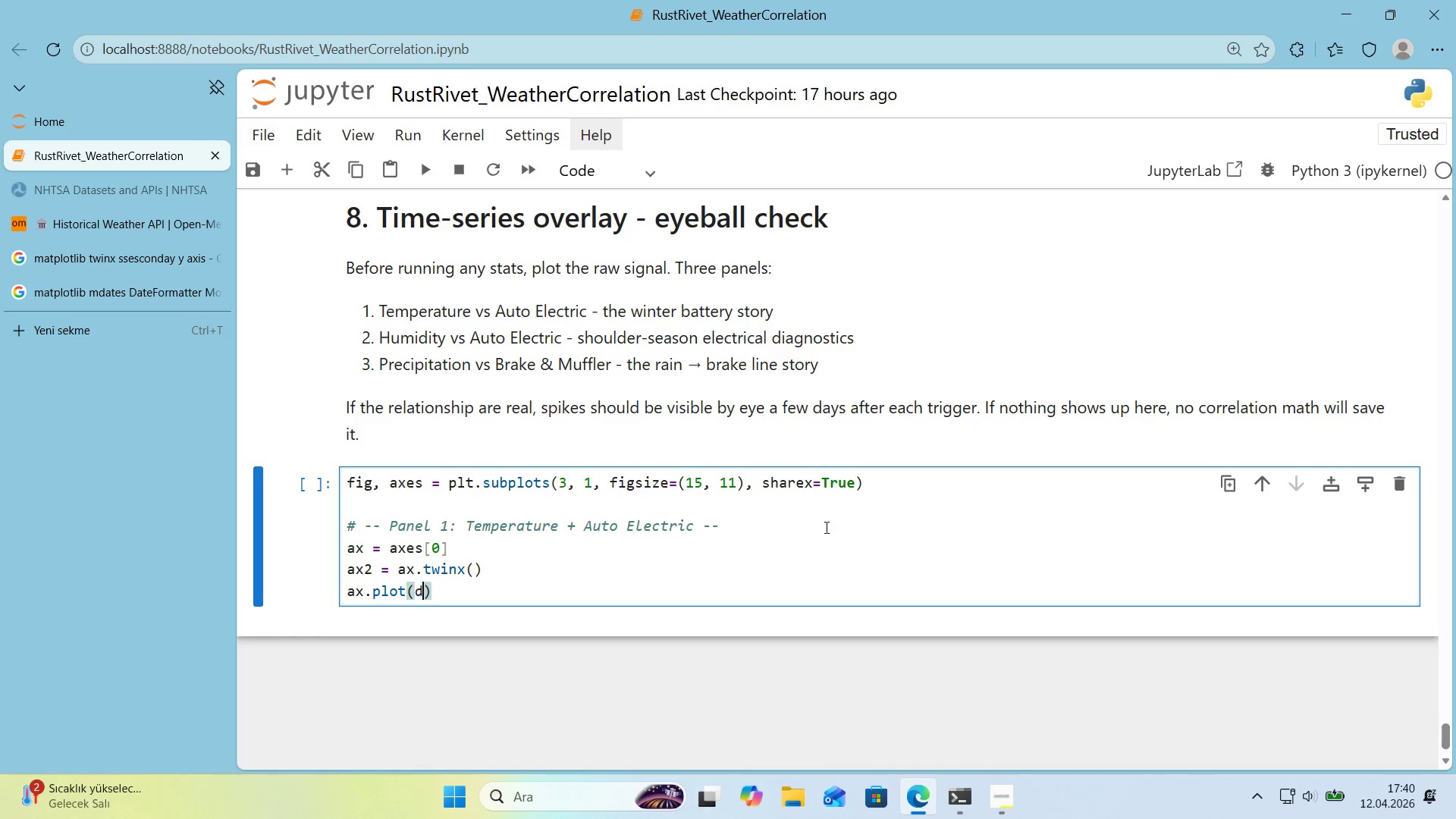 
type(da'ly)
 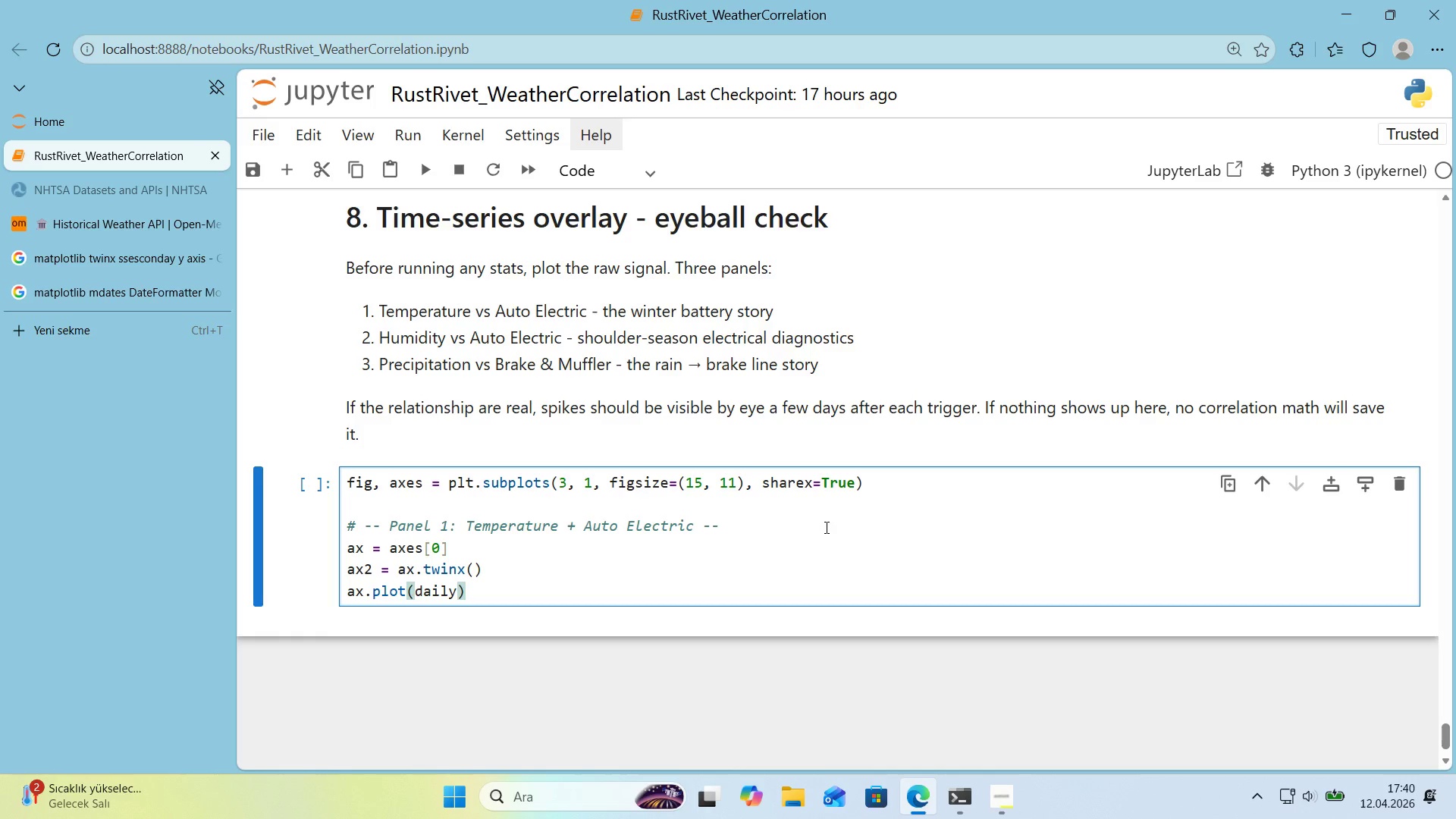 
key(Alt+Control+8)
 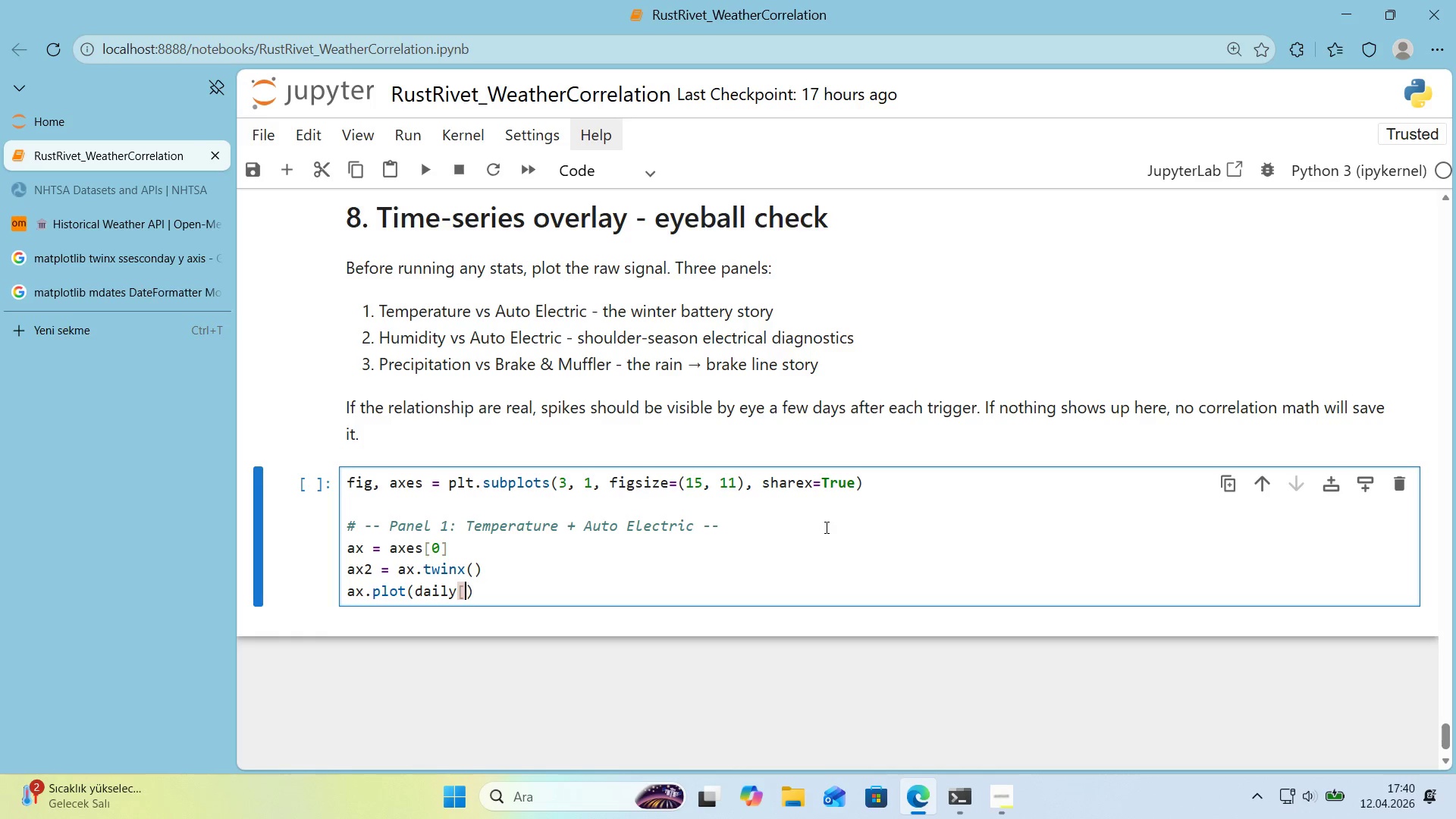 
key(Alt+Control+9)
 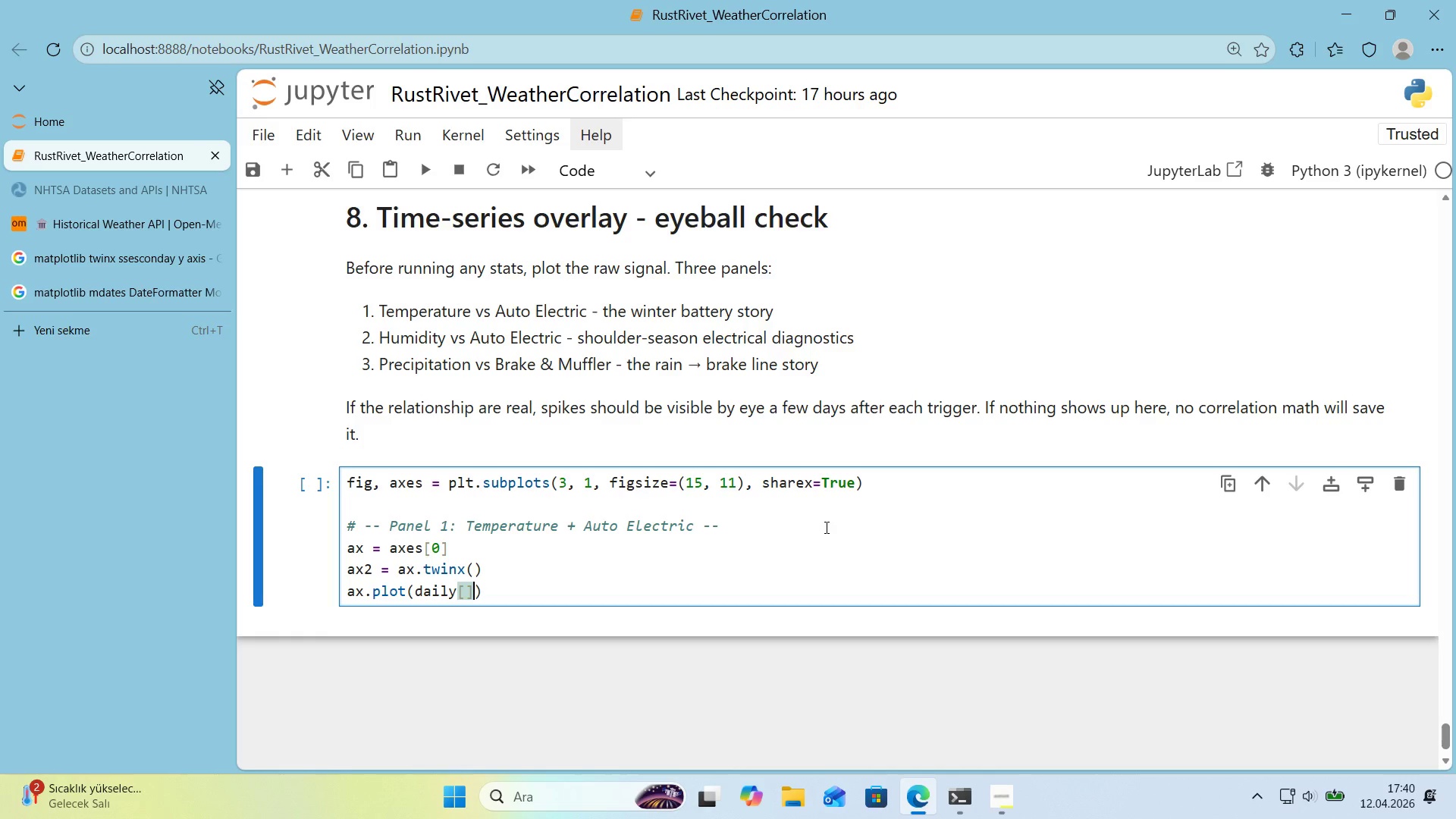 
key(ArrowLeft)
 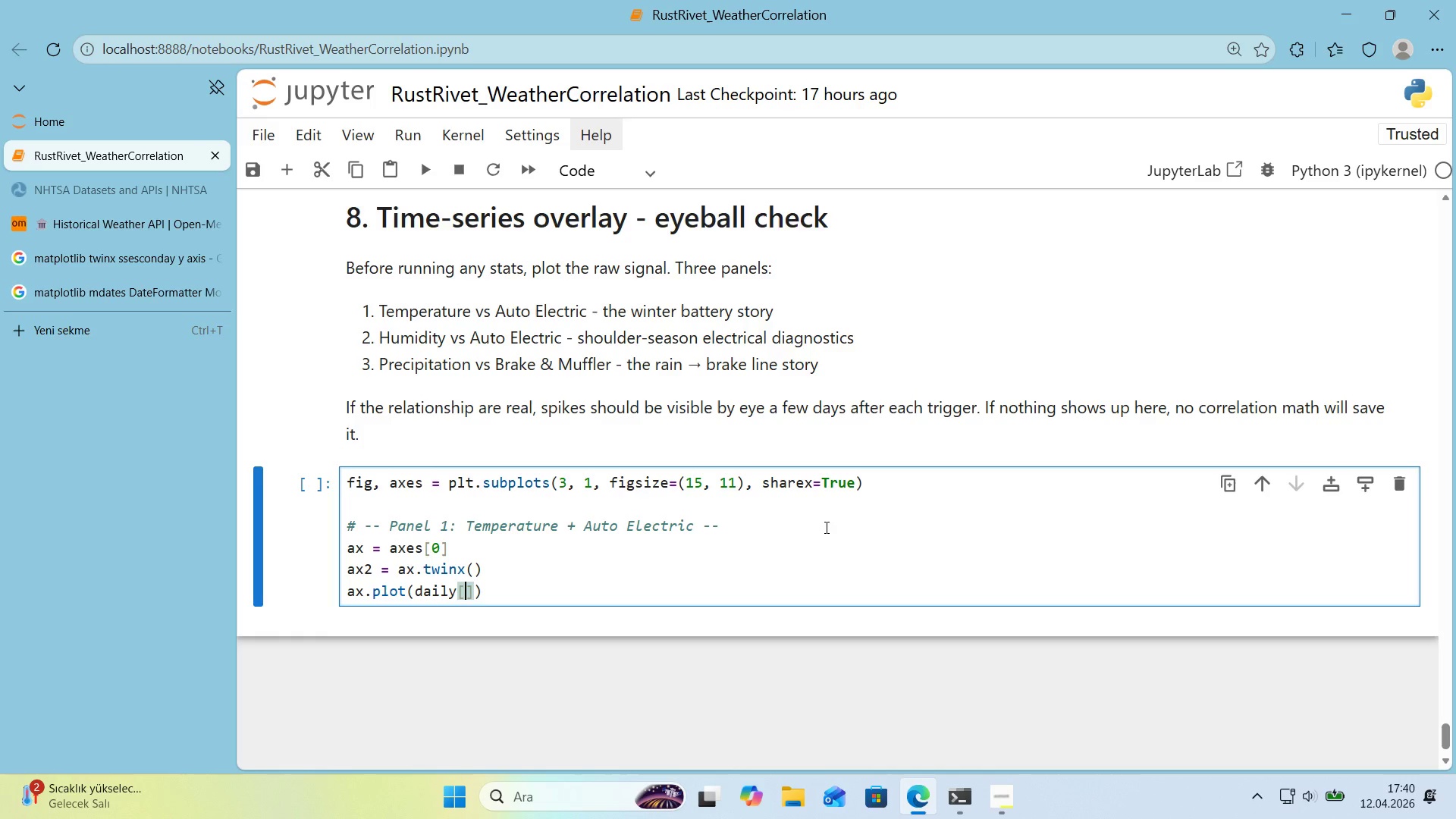 
type(@@)
 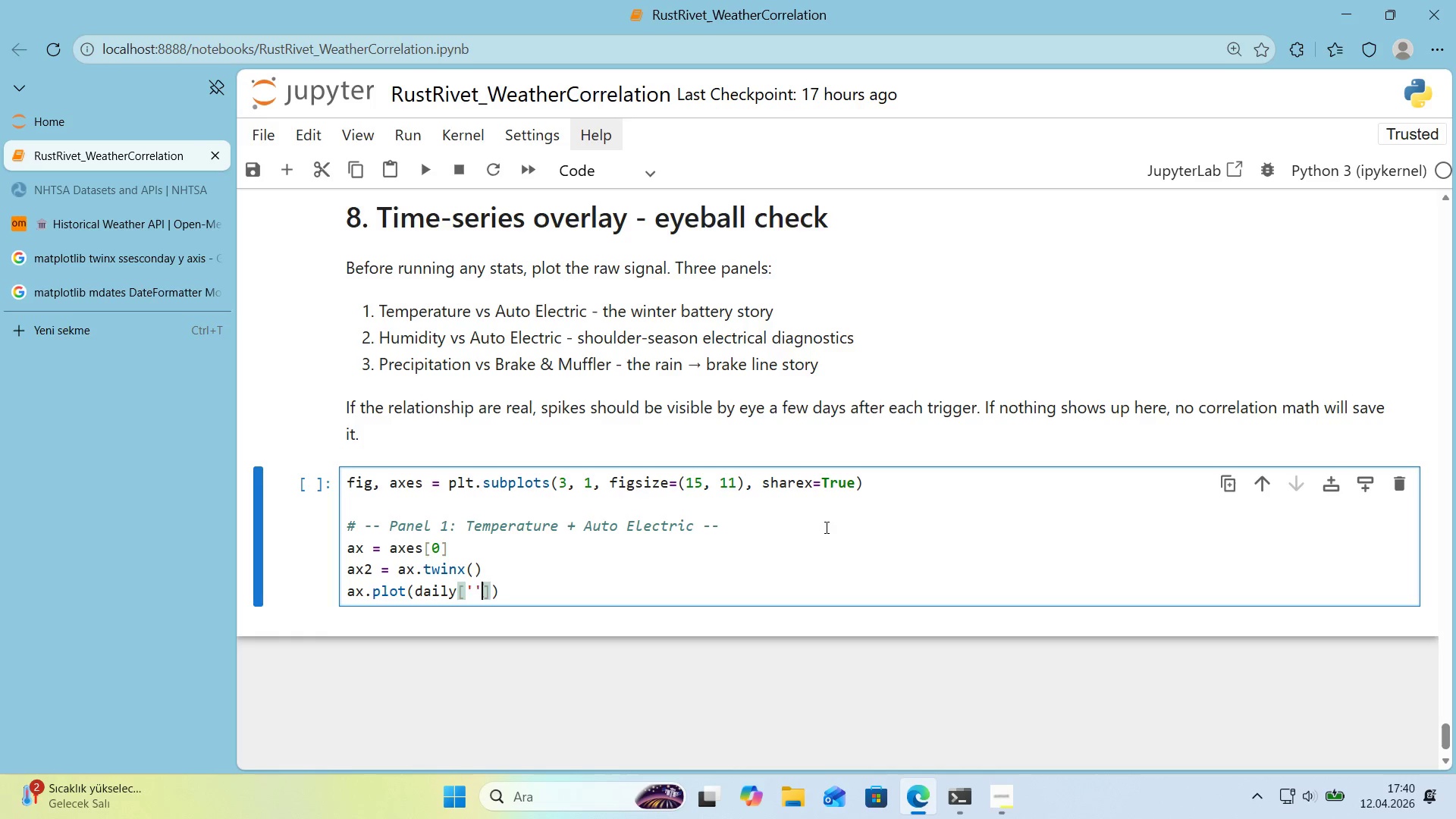 
key(ArrowLeft)
 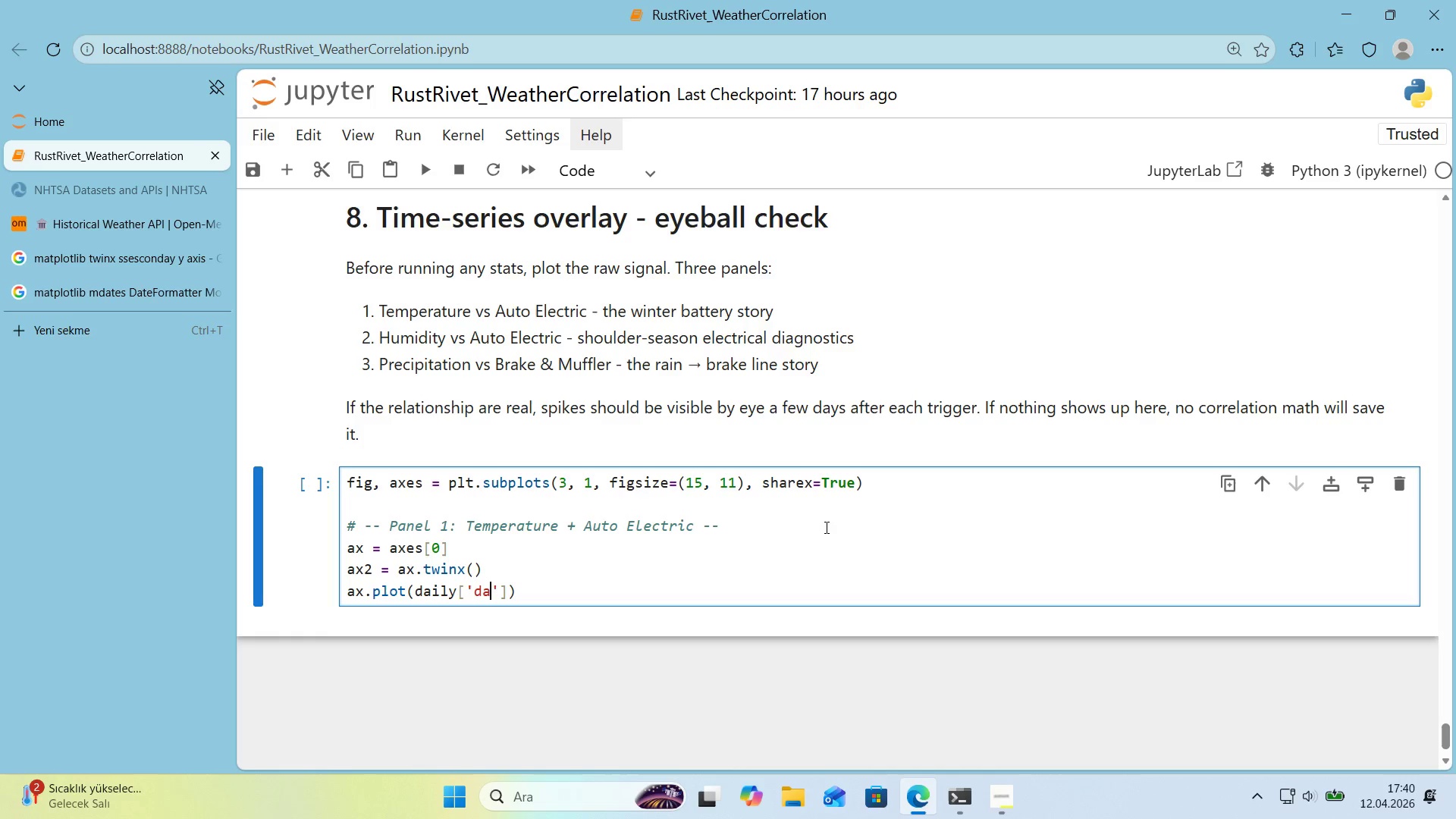 
type(date)
 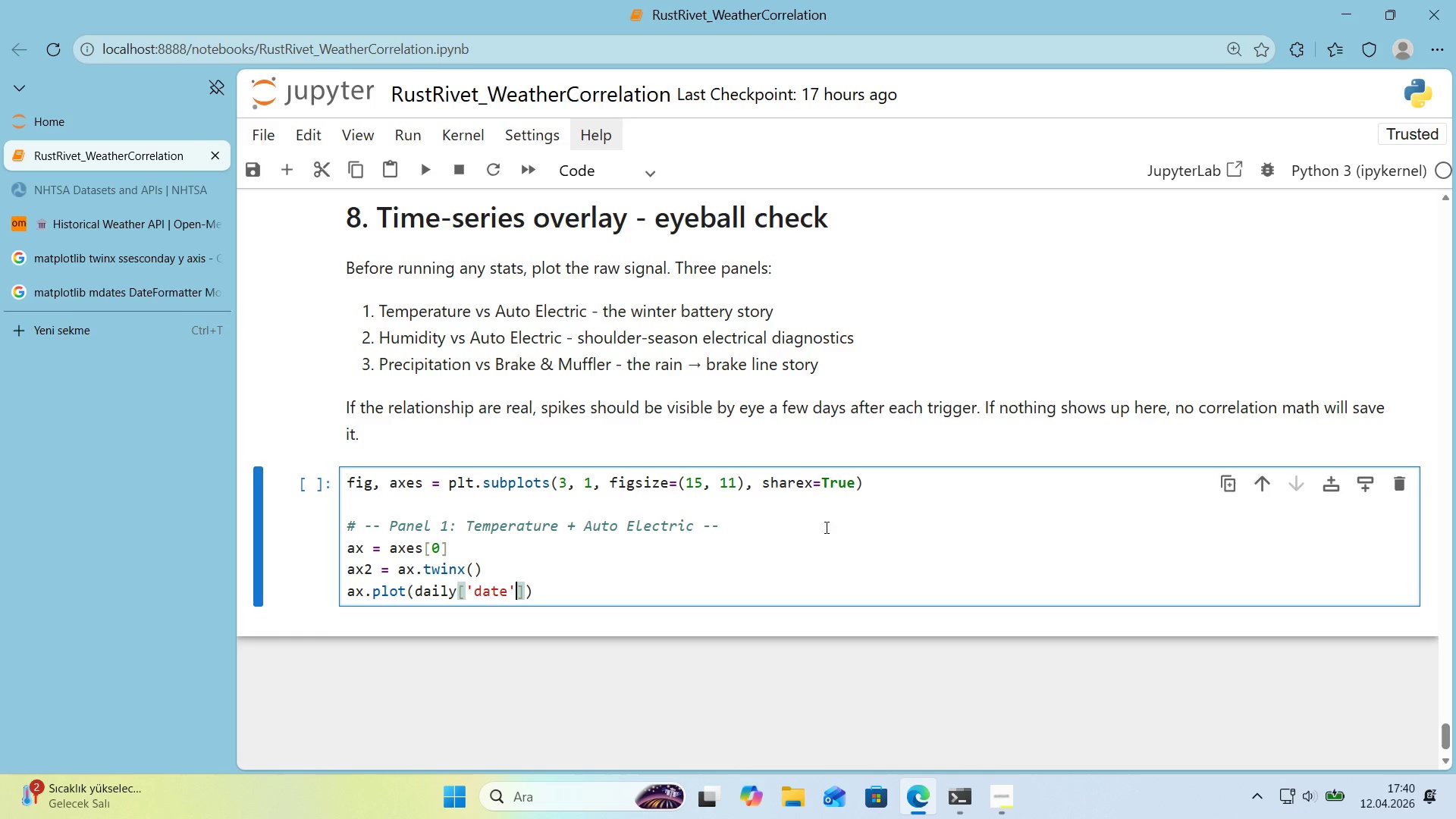 
key(ArrowRight)
 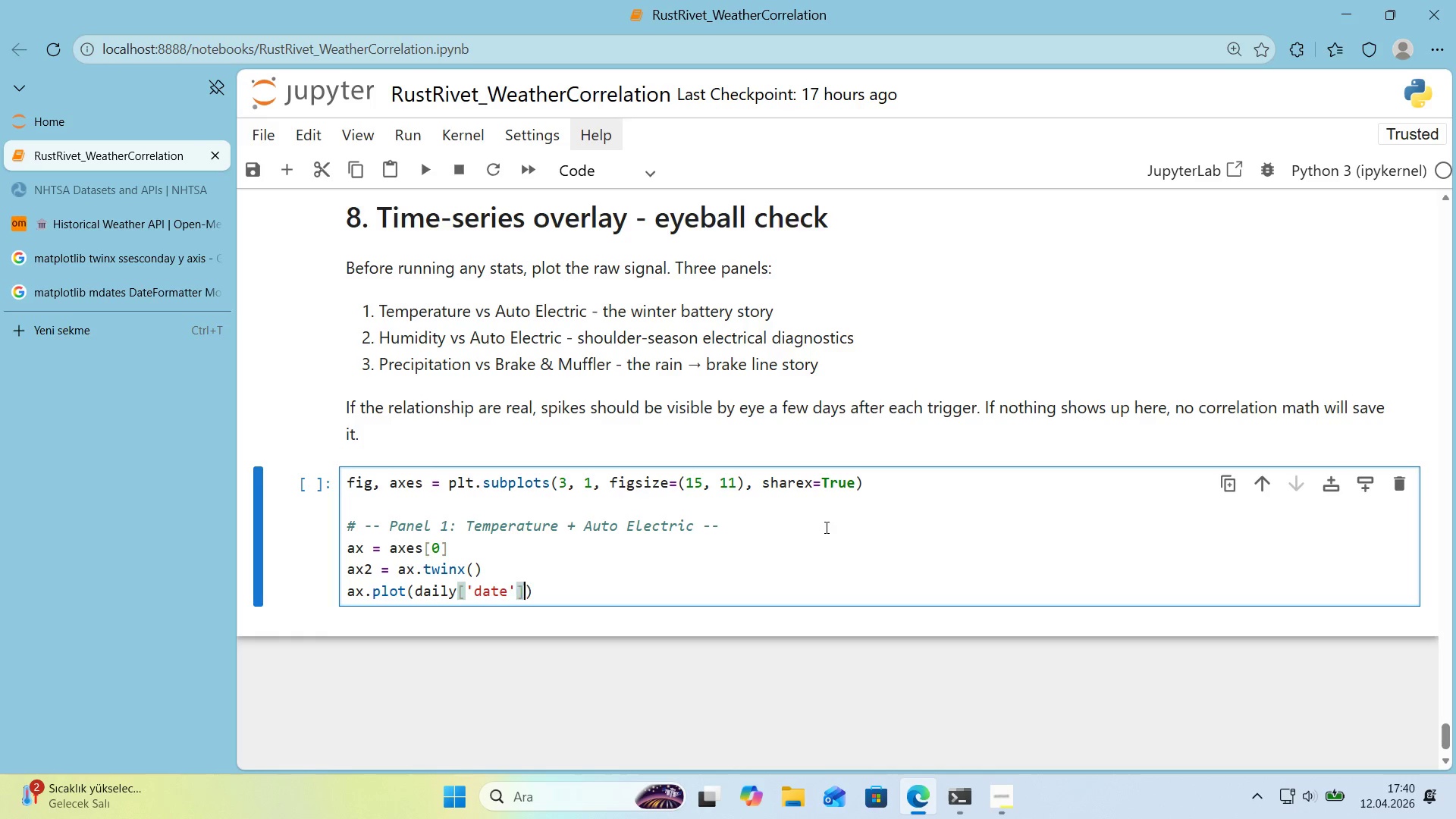 
key(ArrowRight)
 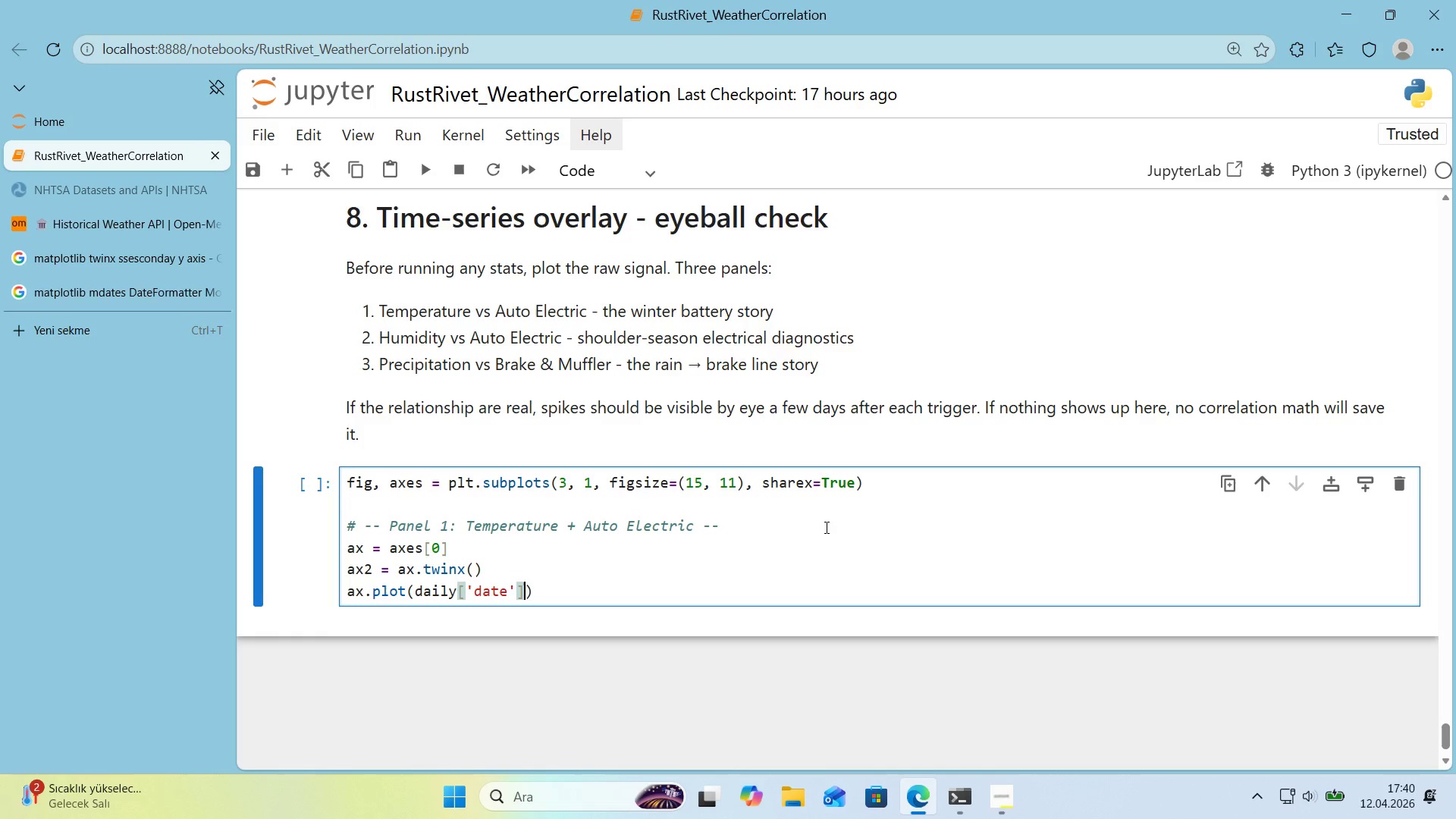 
type(, da'ly)
 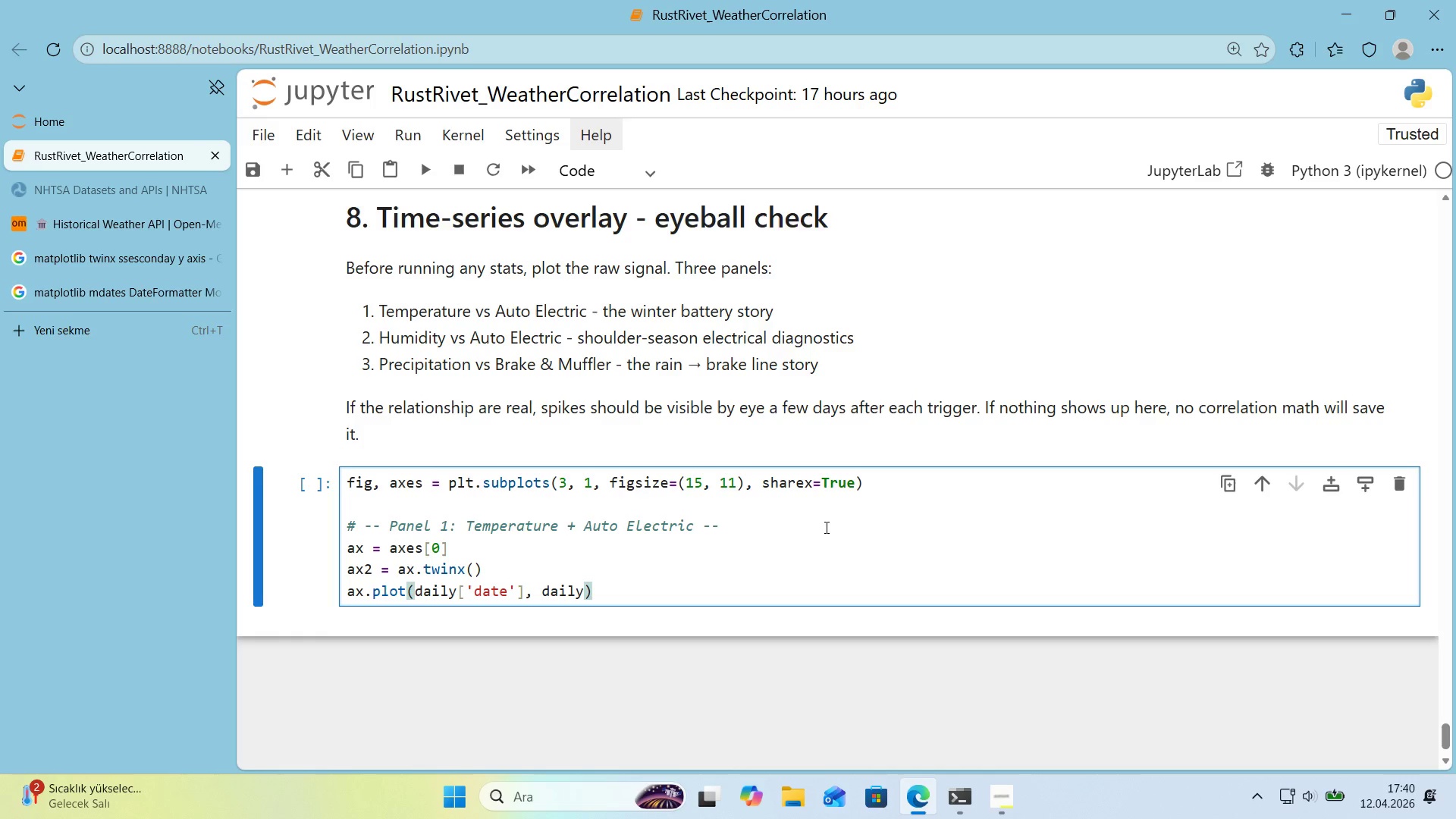 
key(Alt+Control+8)
 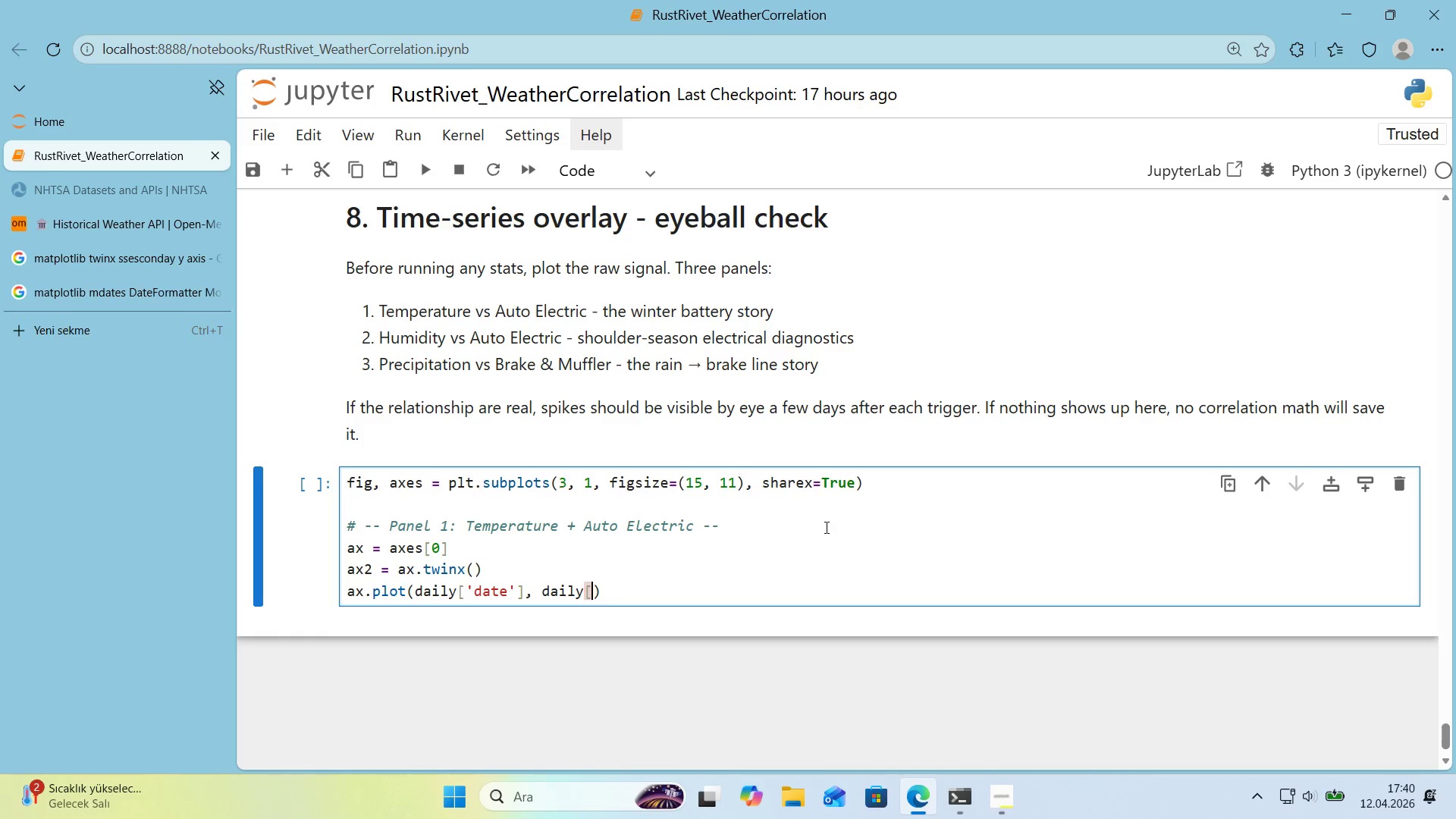 
key(Alt+Control+9)
 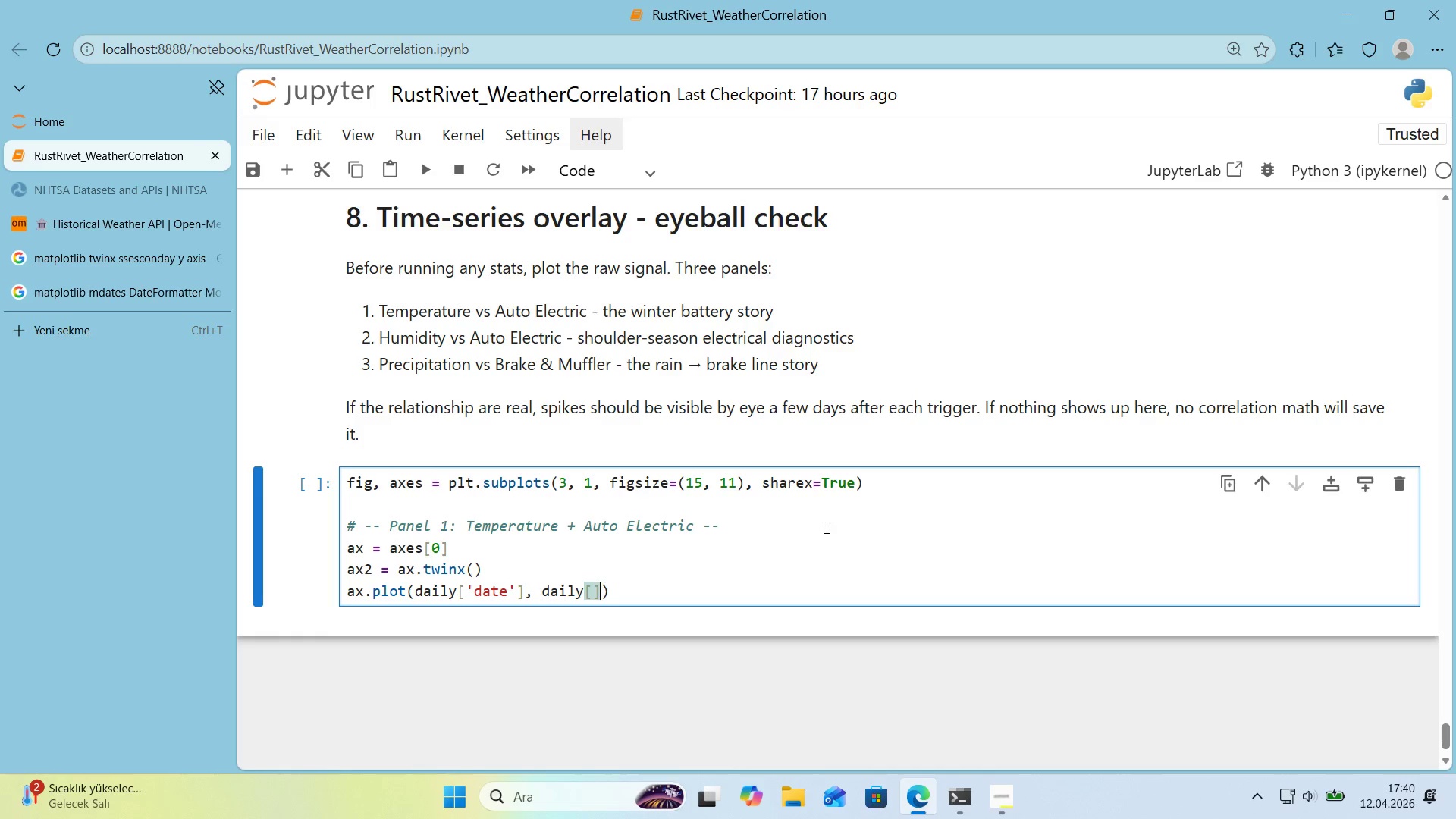 
key(ArrowLeft)
 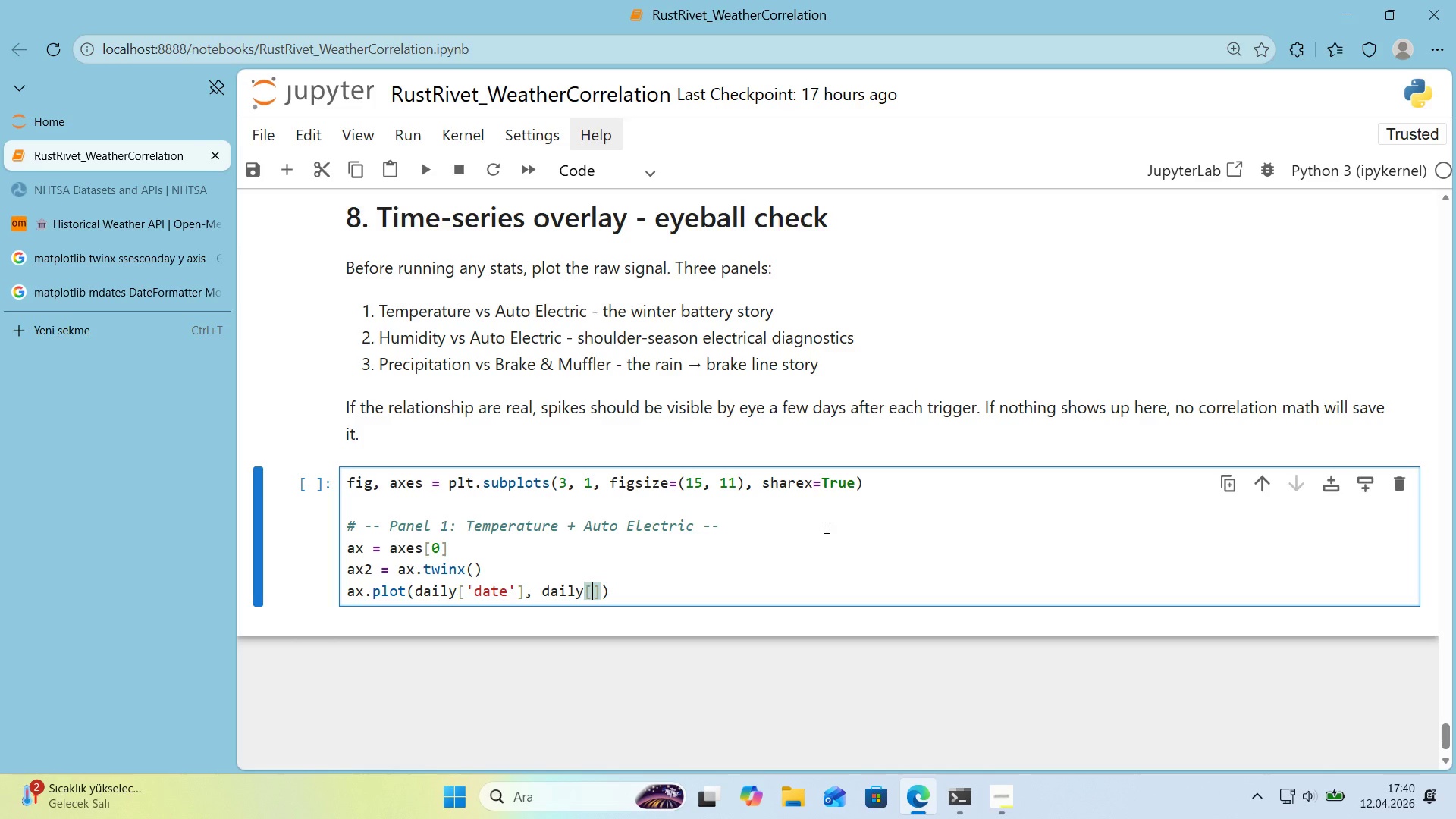 
type(@@)
 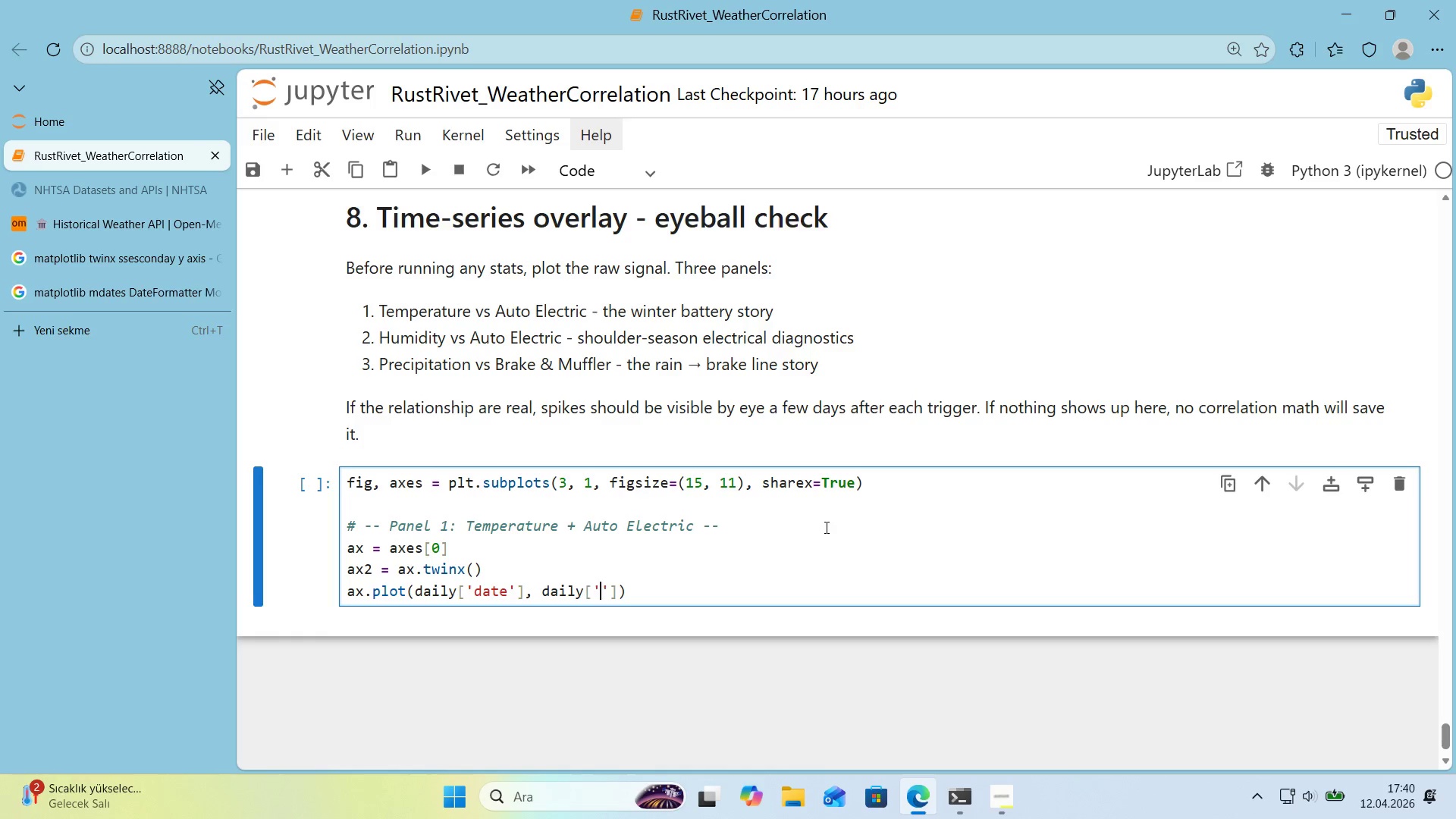 
key(ArrowLeft)
 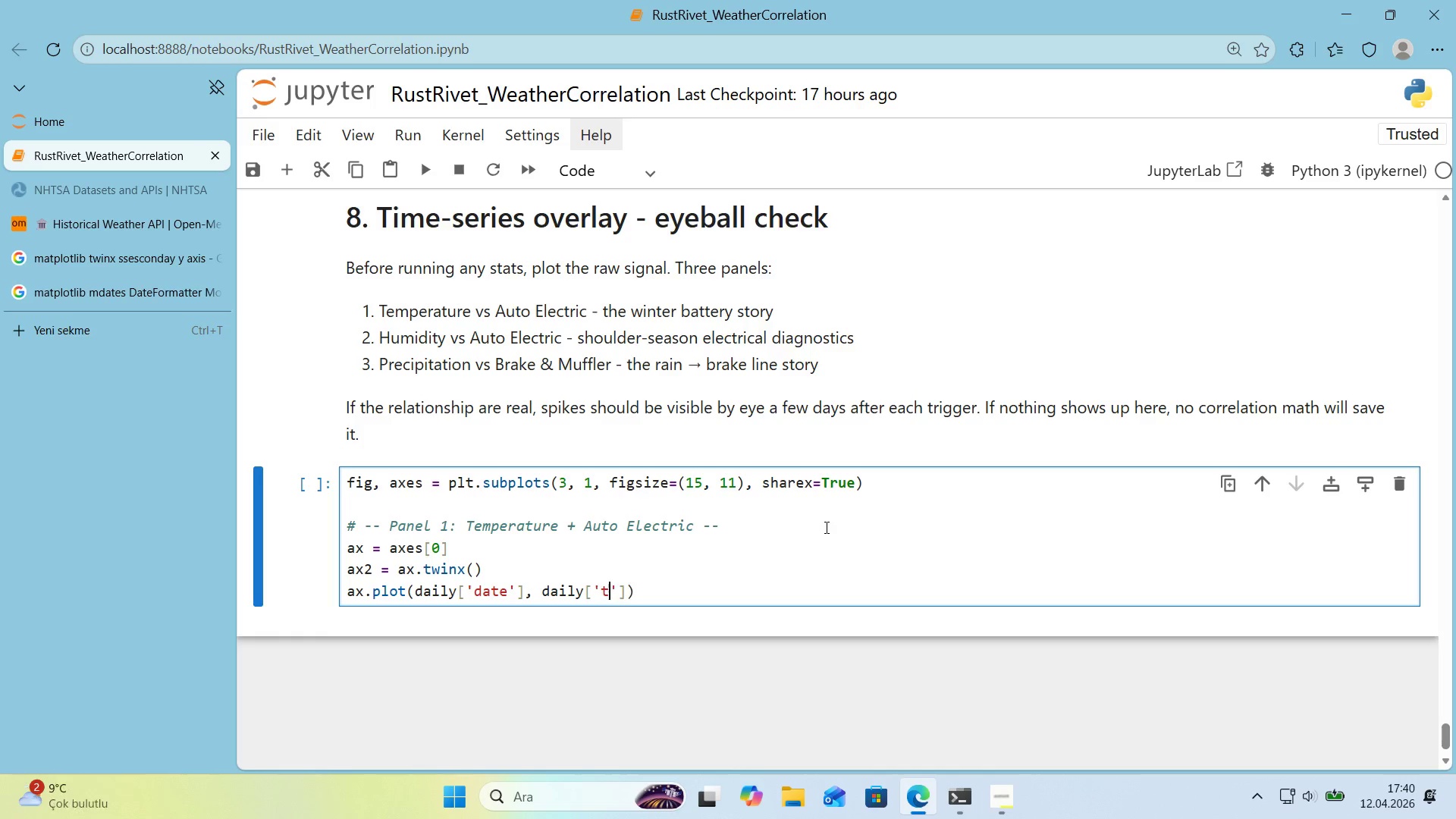 
type(temp_low_f)
 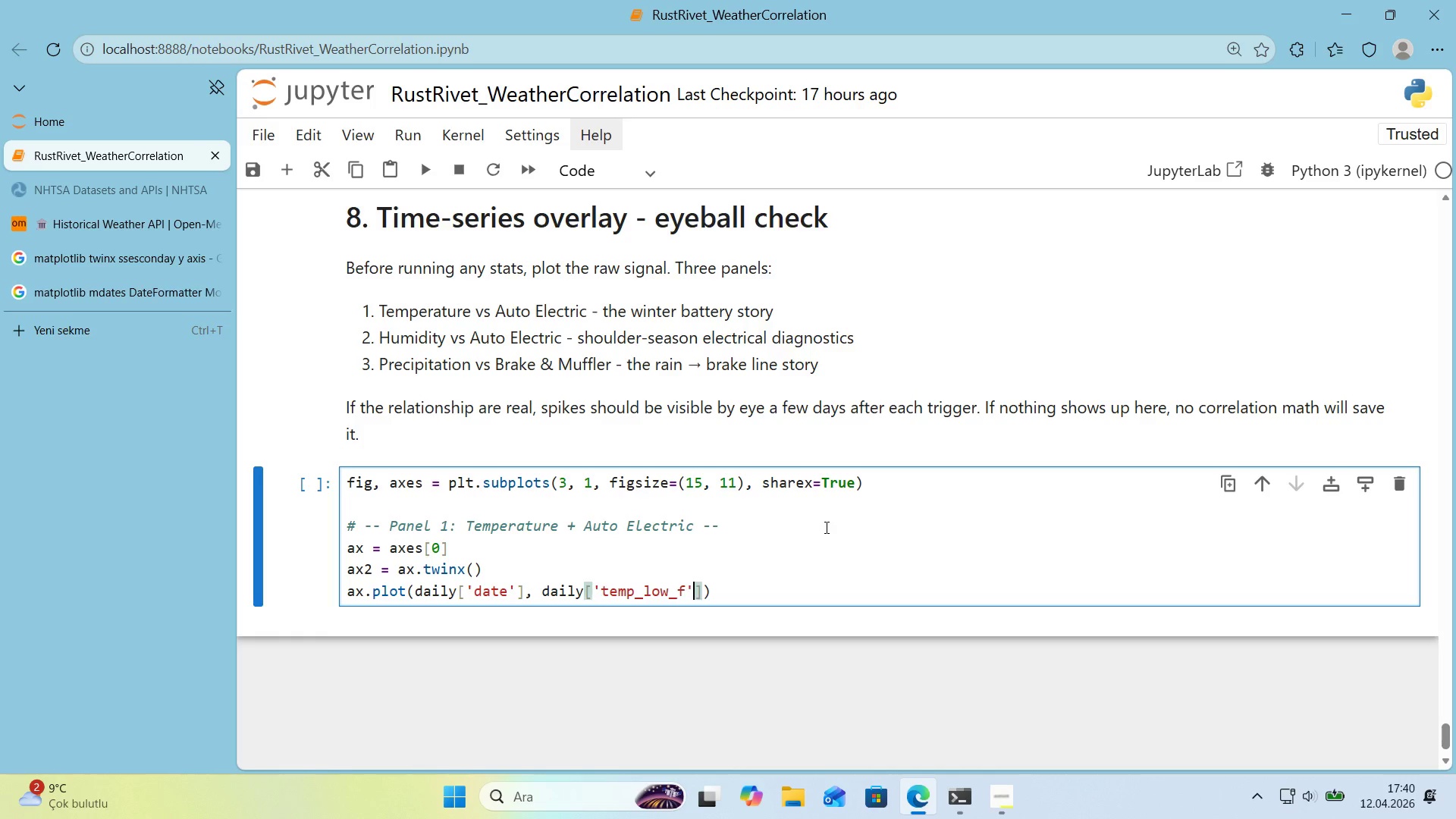 
 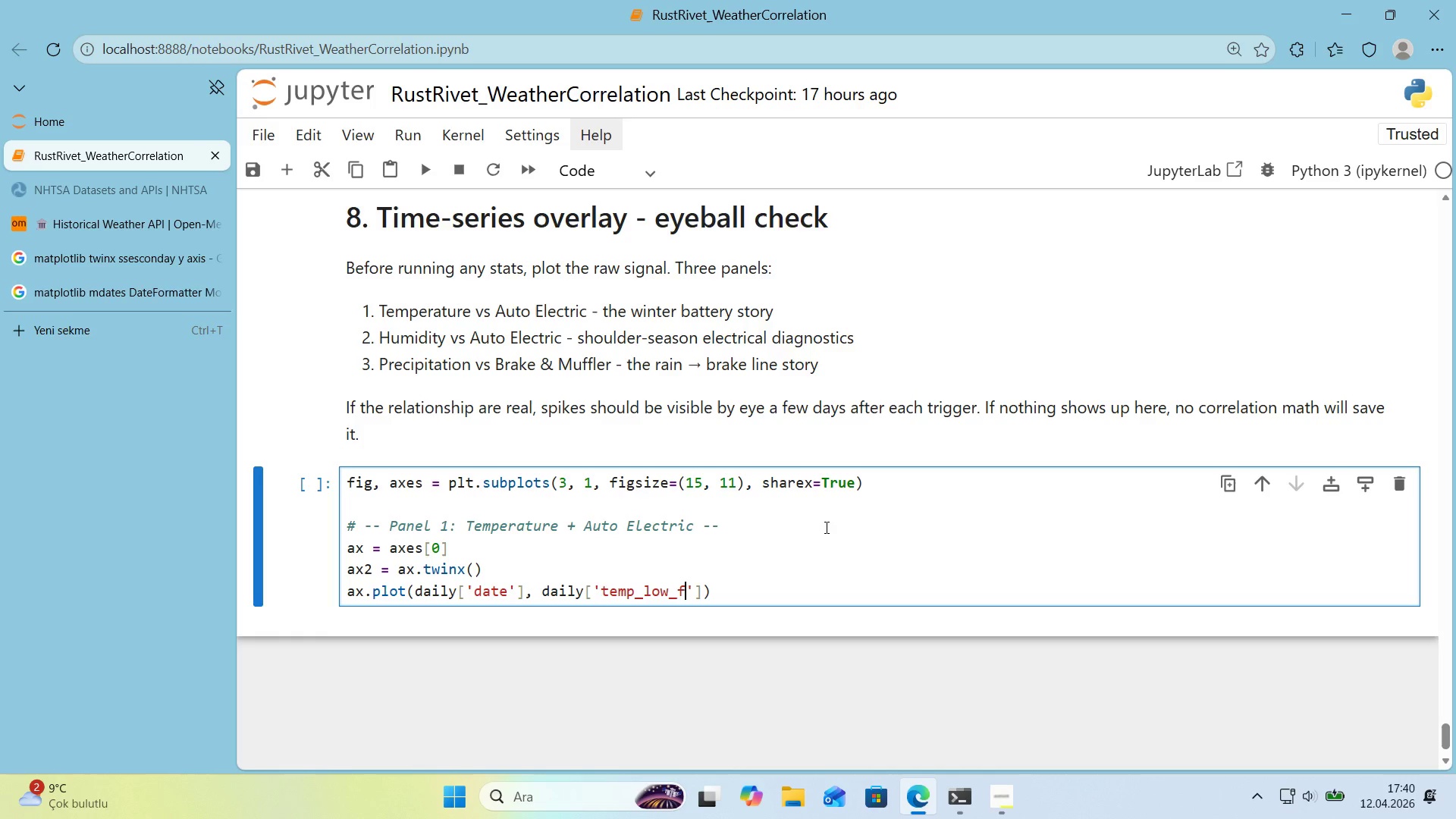 
key(ArrowRight)
 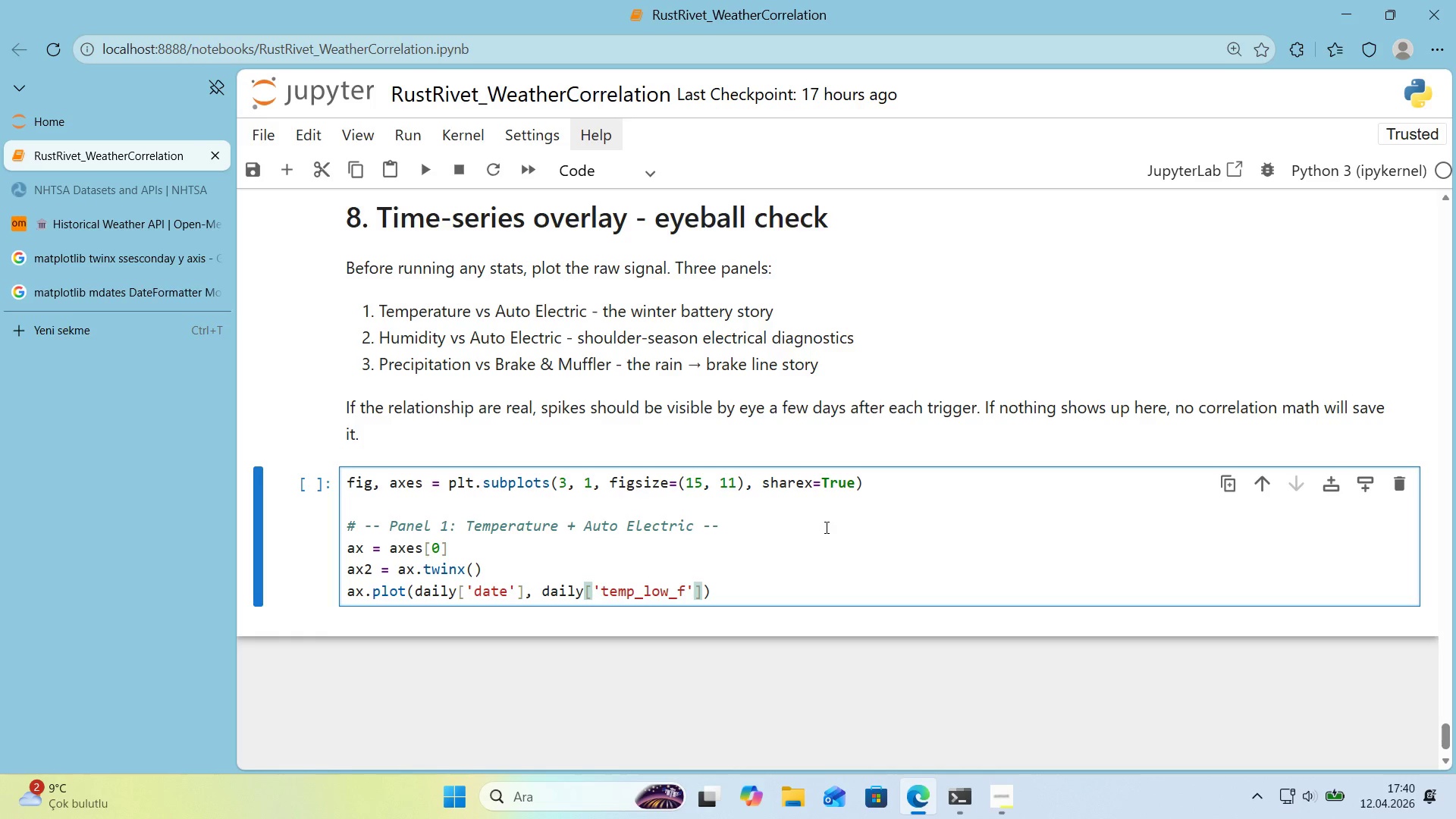 
key(ArrowRight)
 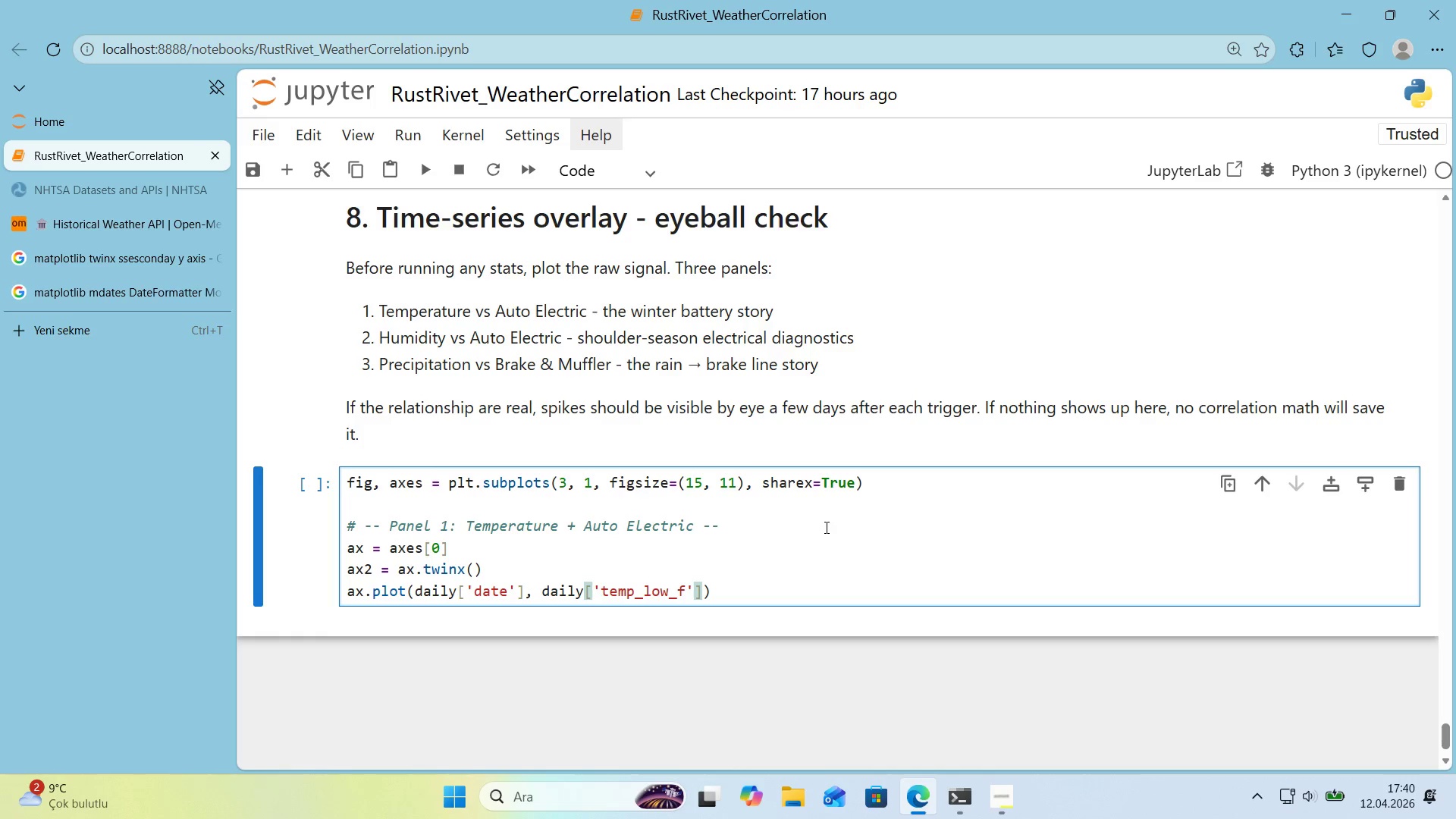 
type(, colors)
key(Backspace)
type( ) COLORS)
 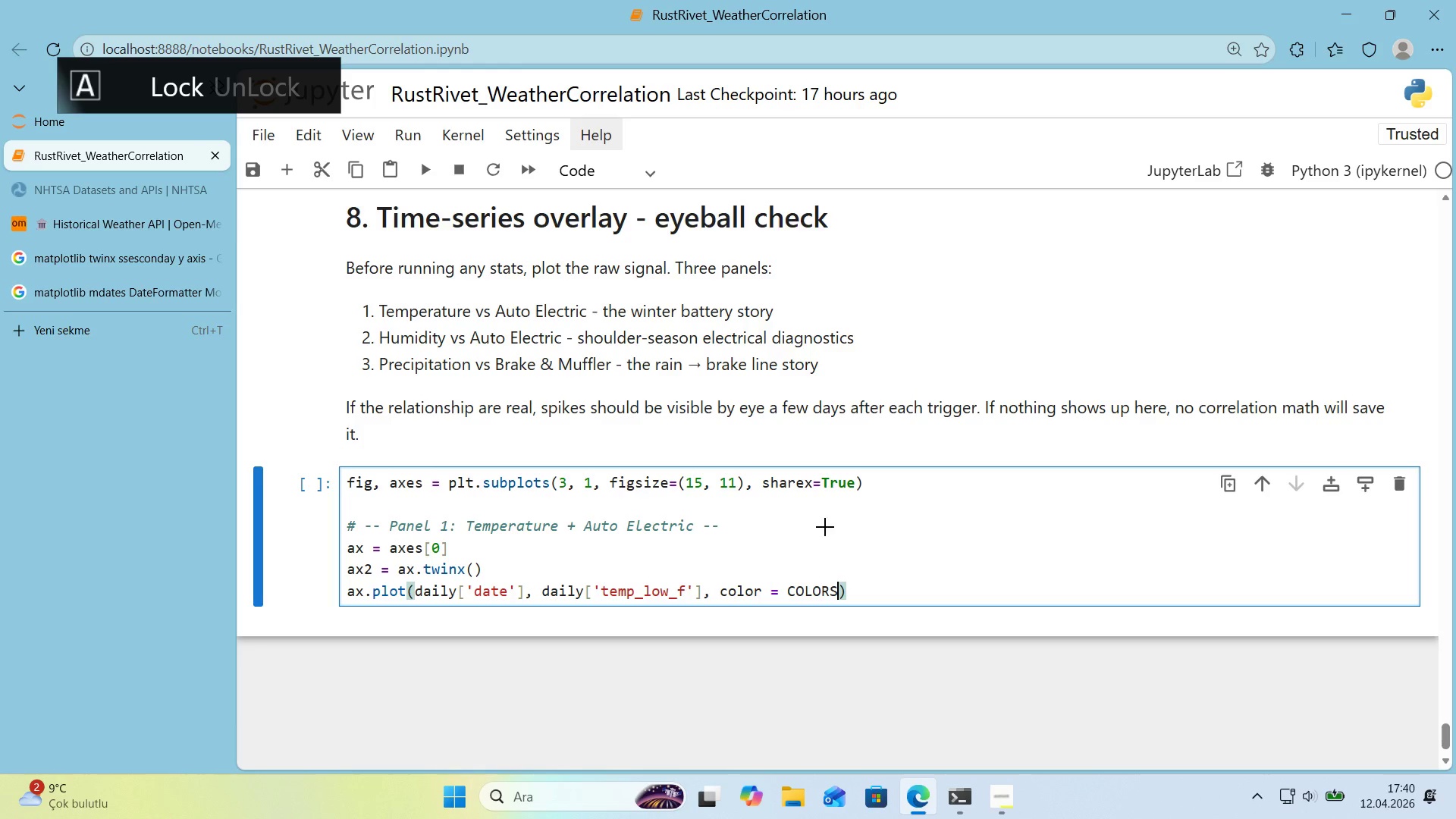 
key(Alt+Control+8)
 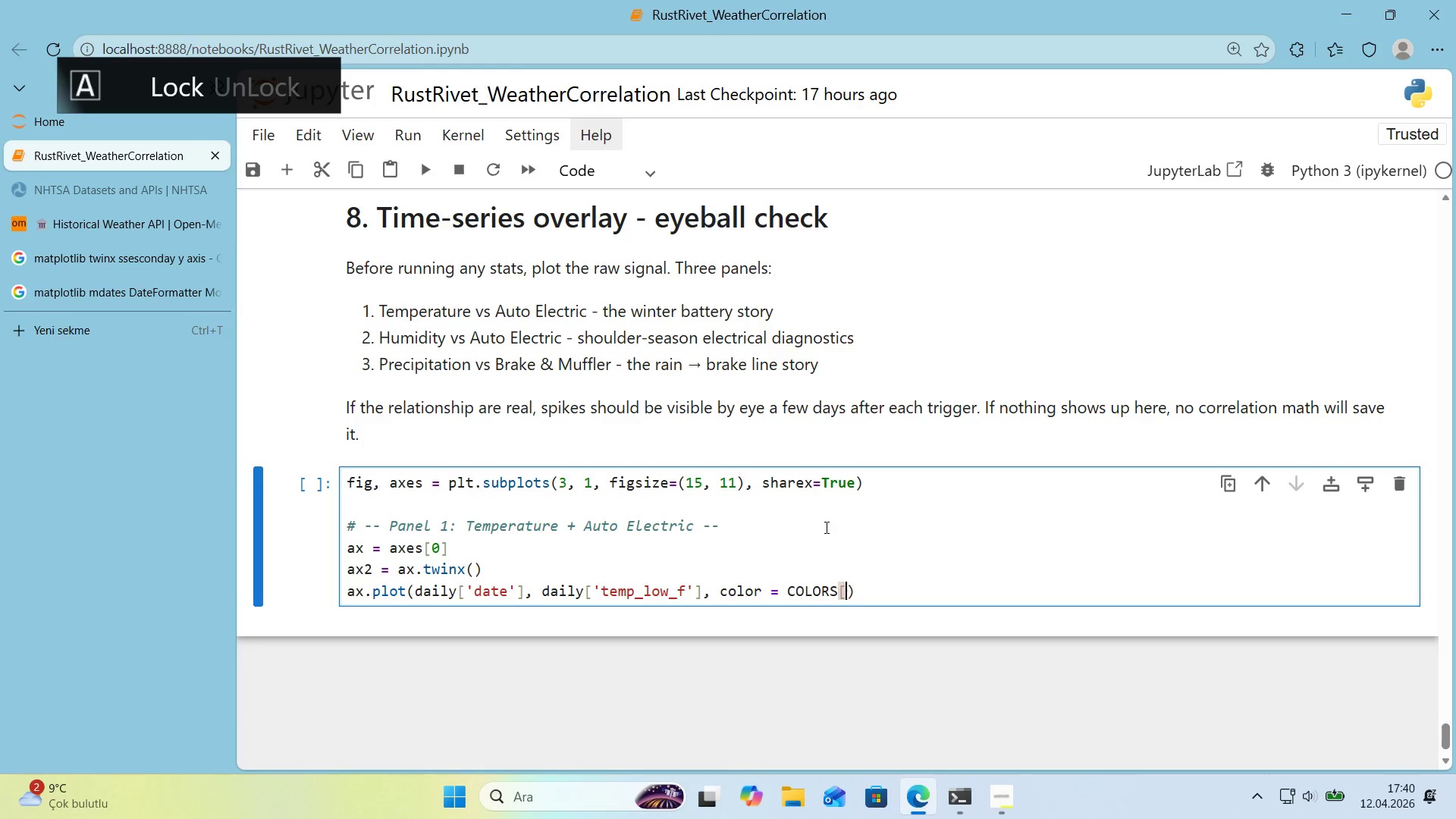 
key(Alt+Control+9)
 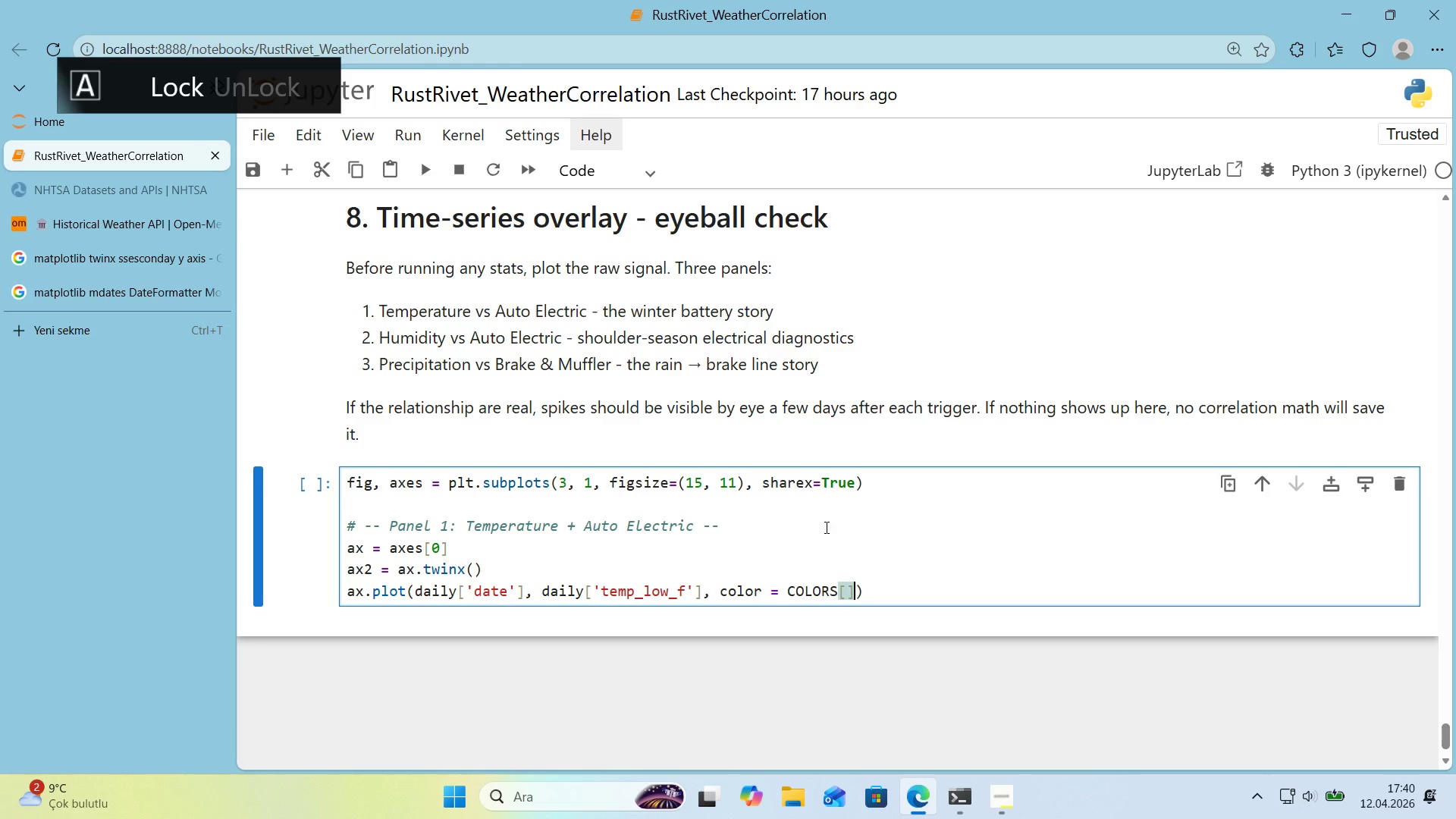 
key(ArrowLeft)
 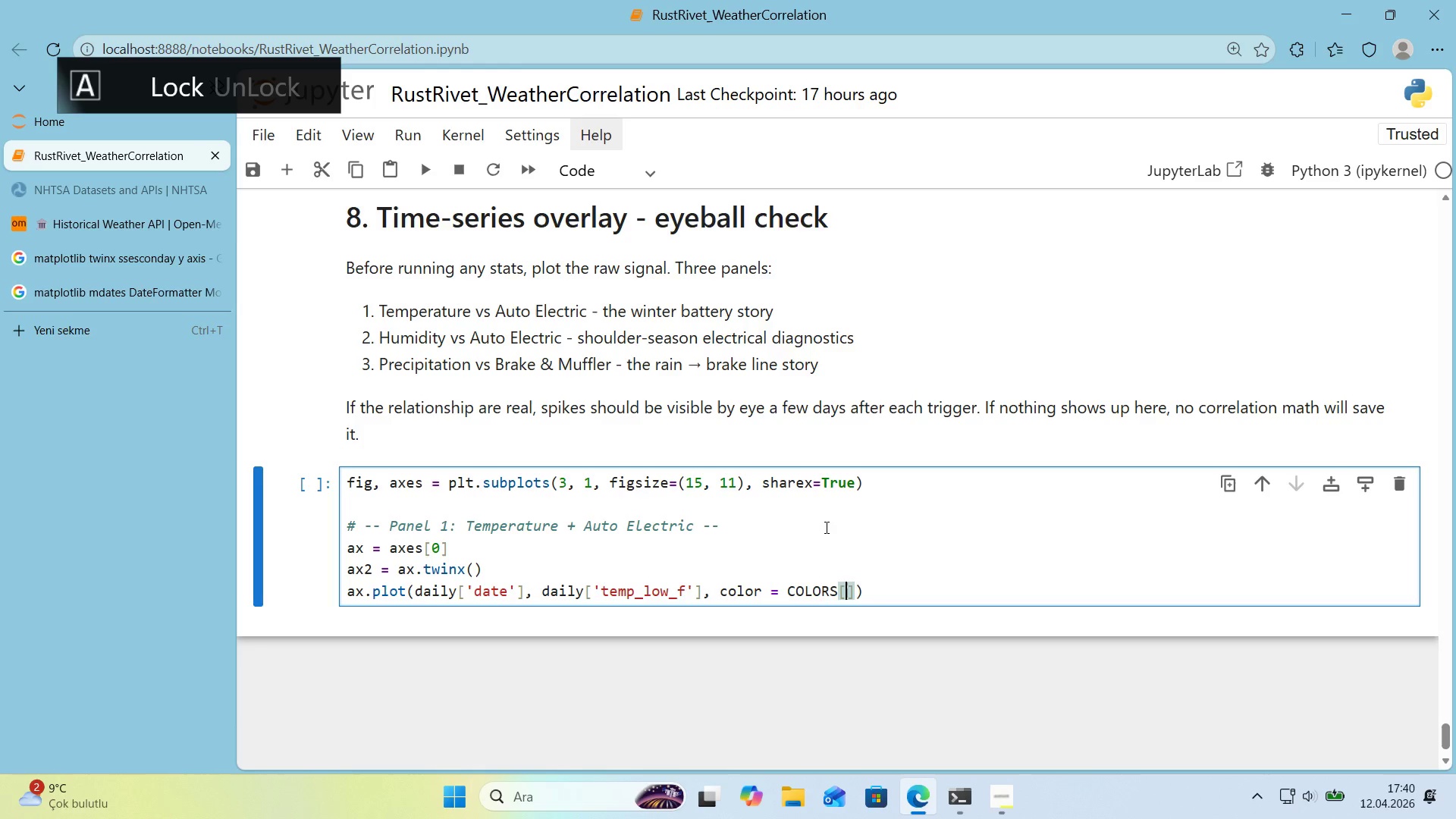 
type(@@)
 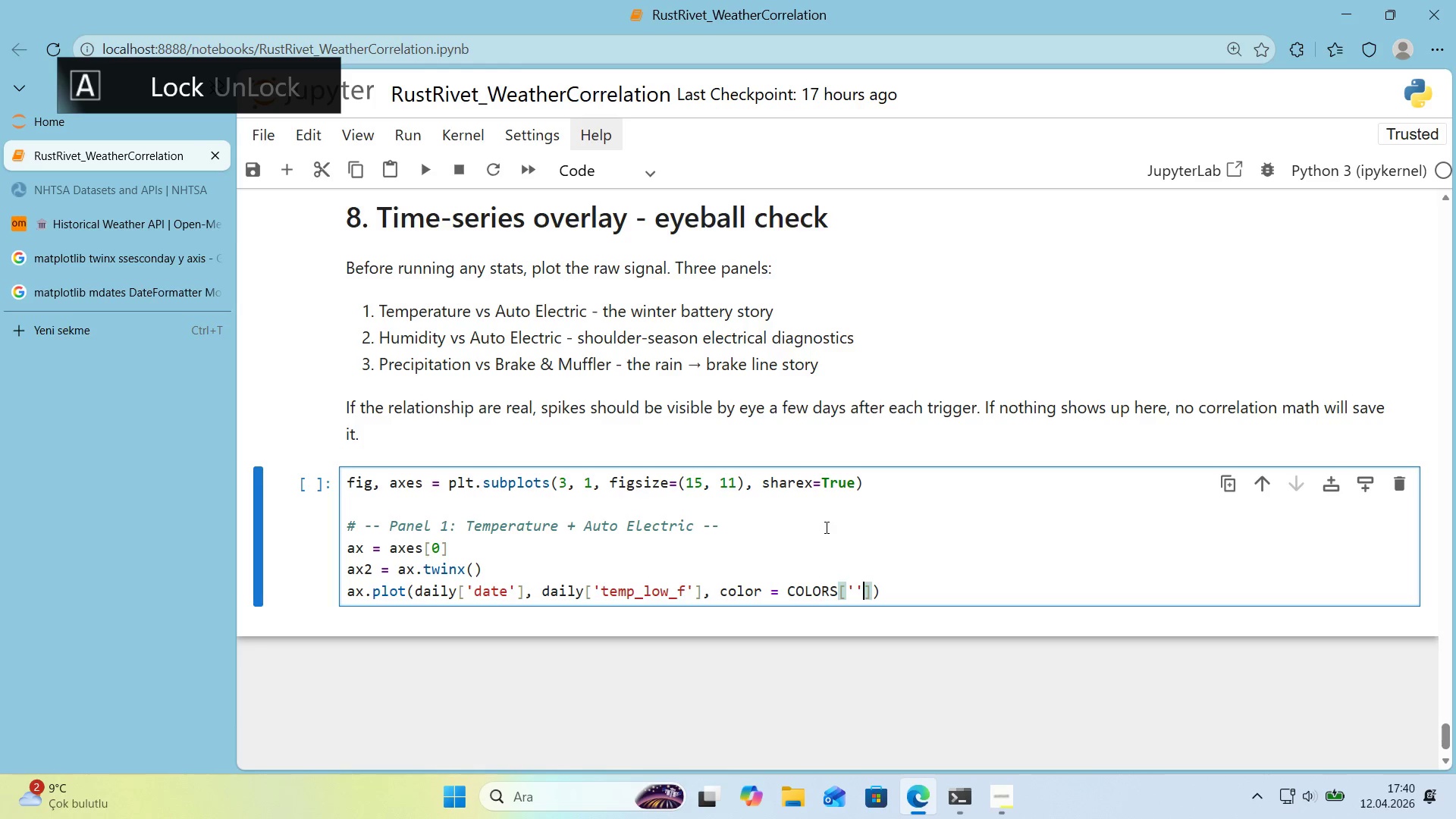 
key(ArrowLeft)
 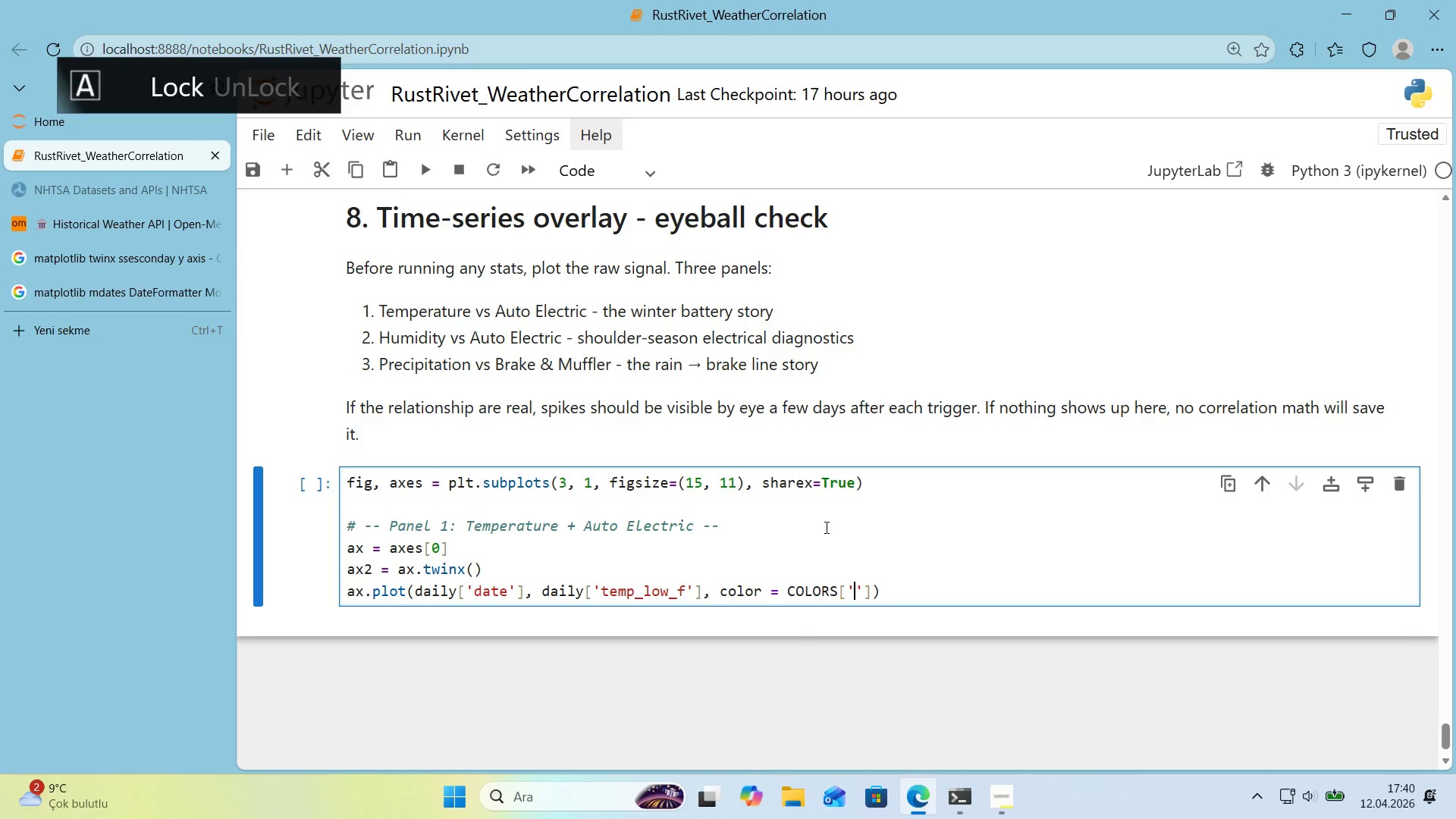 
type(steel)
 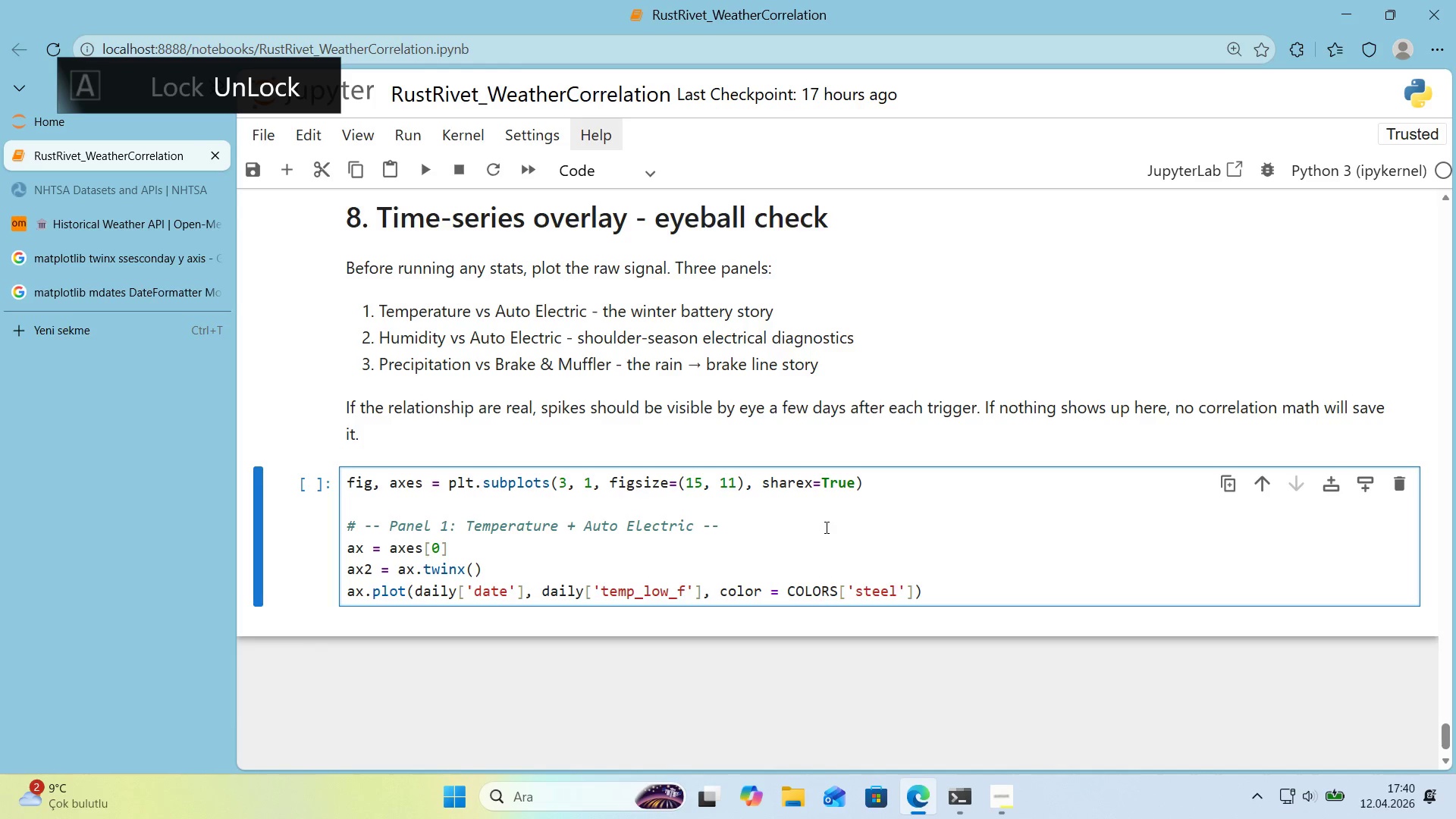 
key(ArrowRight)
 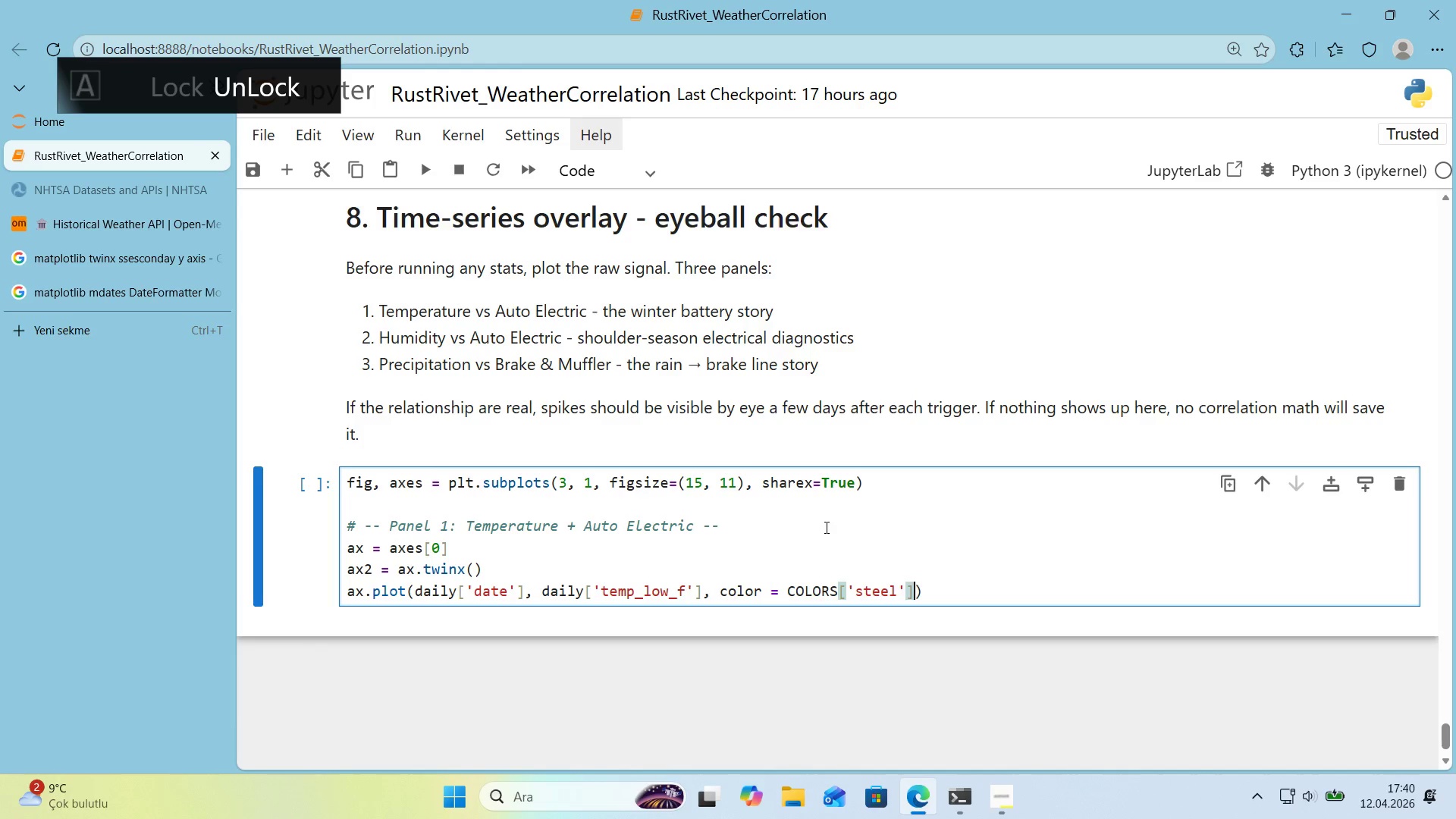 
key(ArrowRight)
 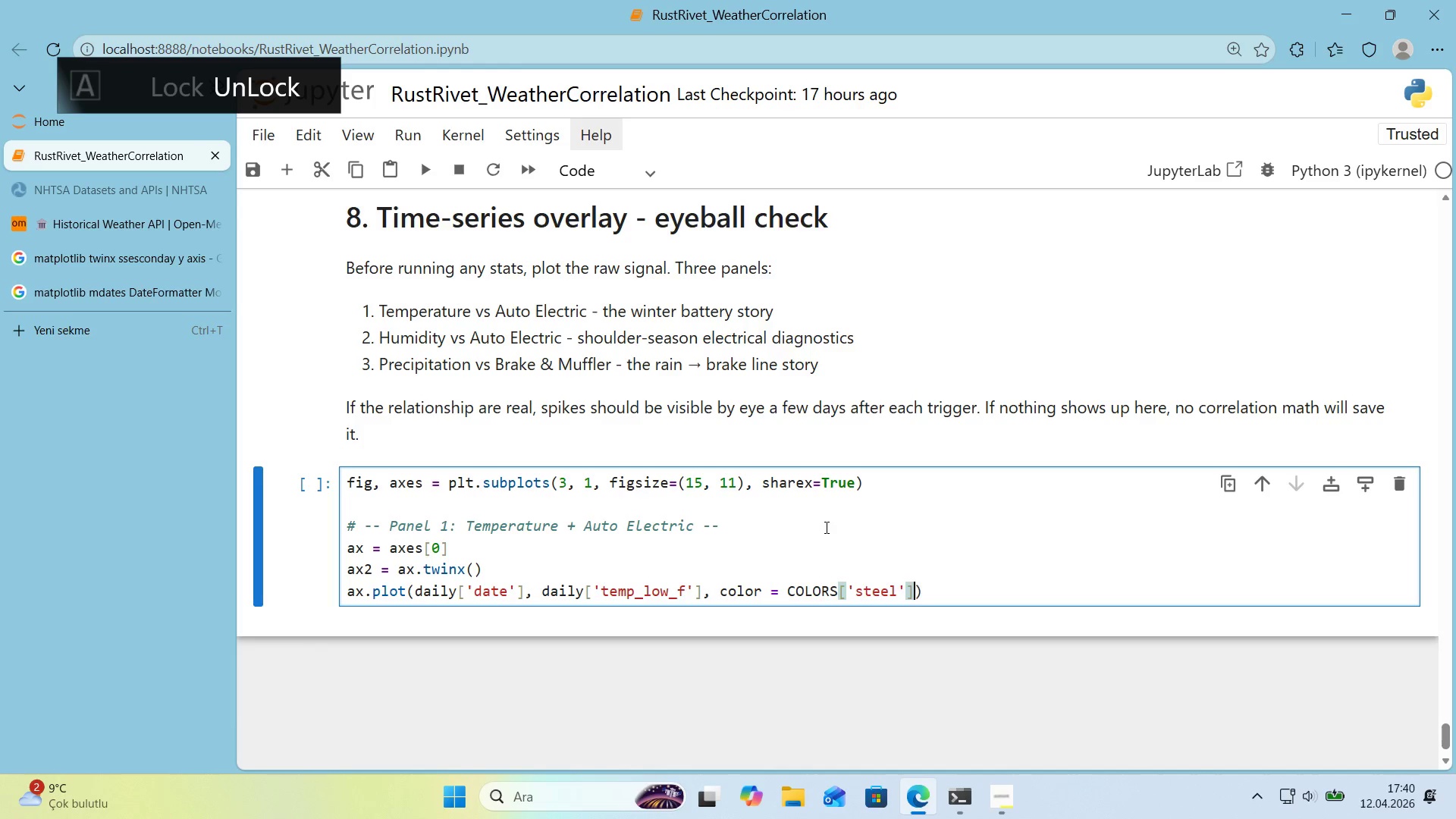 
key(ArrowRight)
 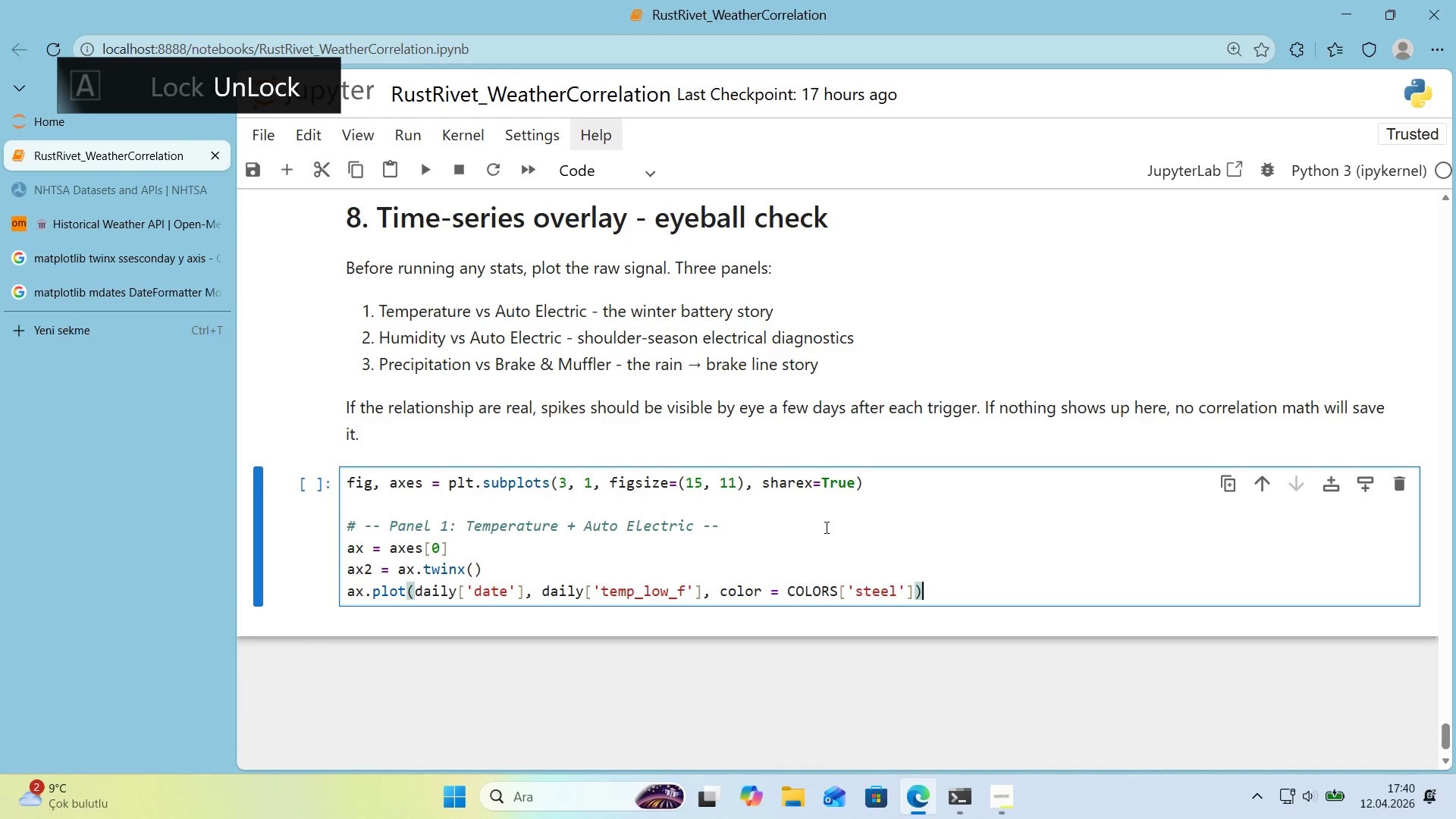 
key(ArrowLeft)
 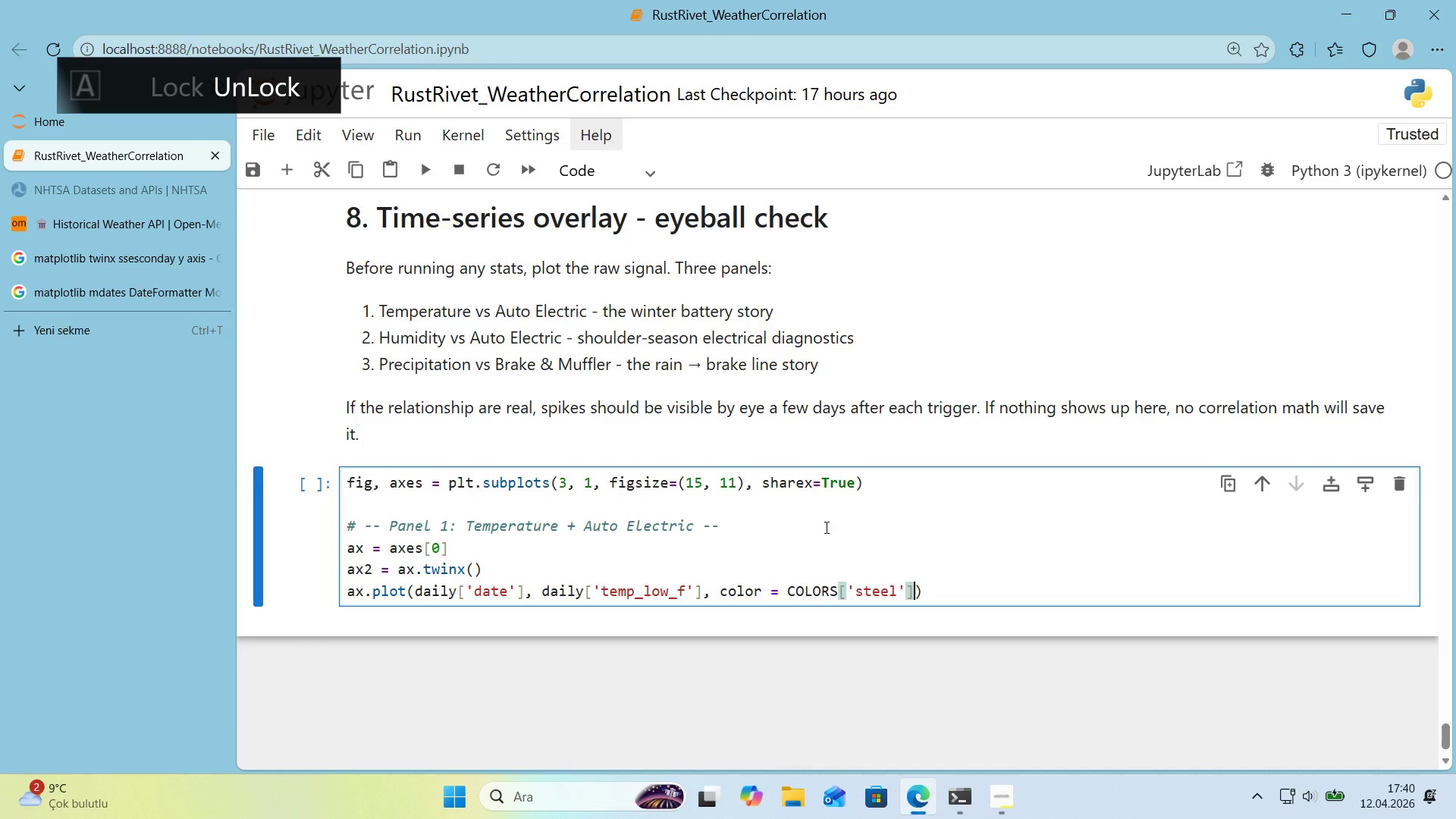 
key(Comma)
 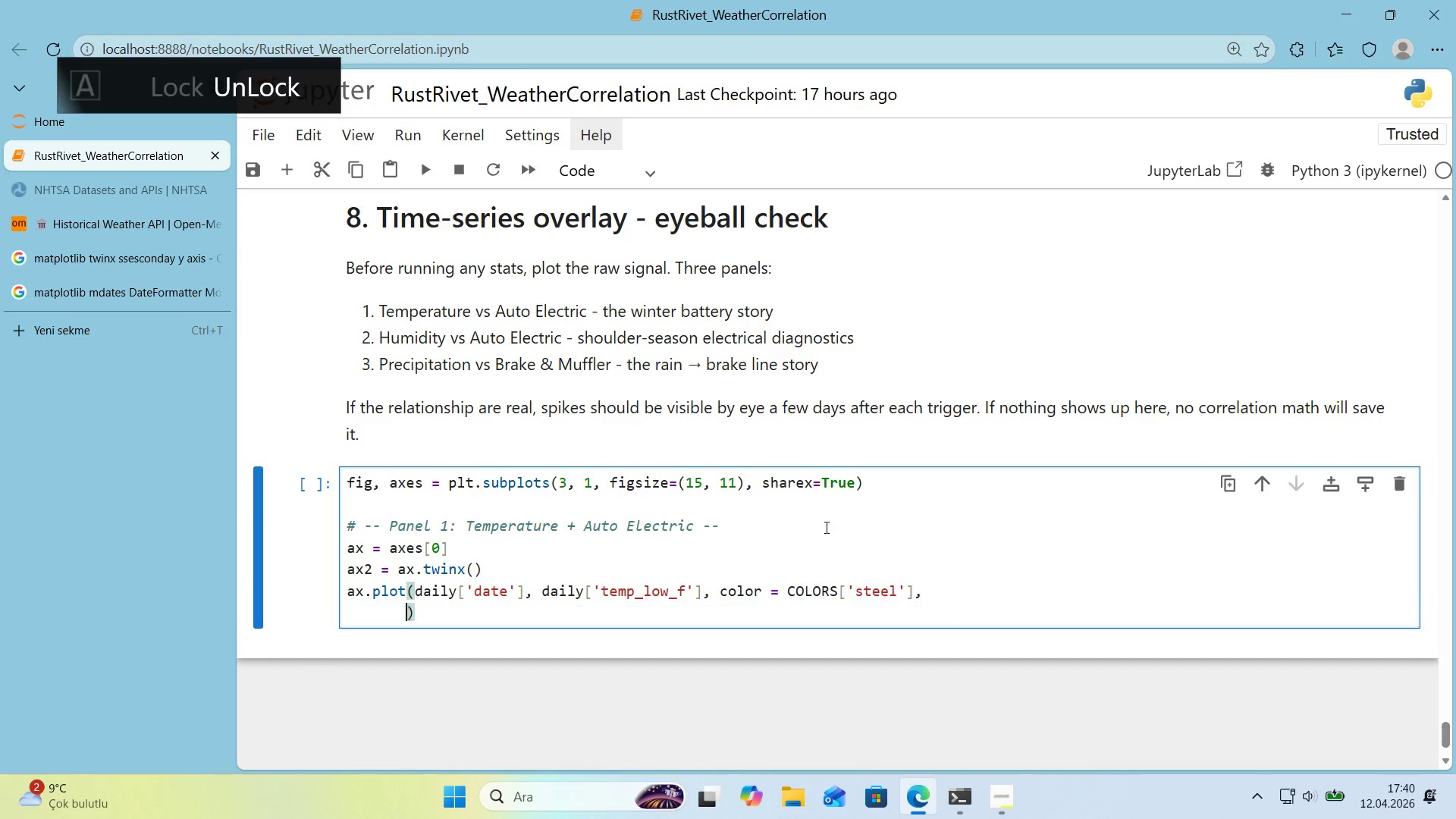 
key(Enter)
 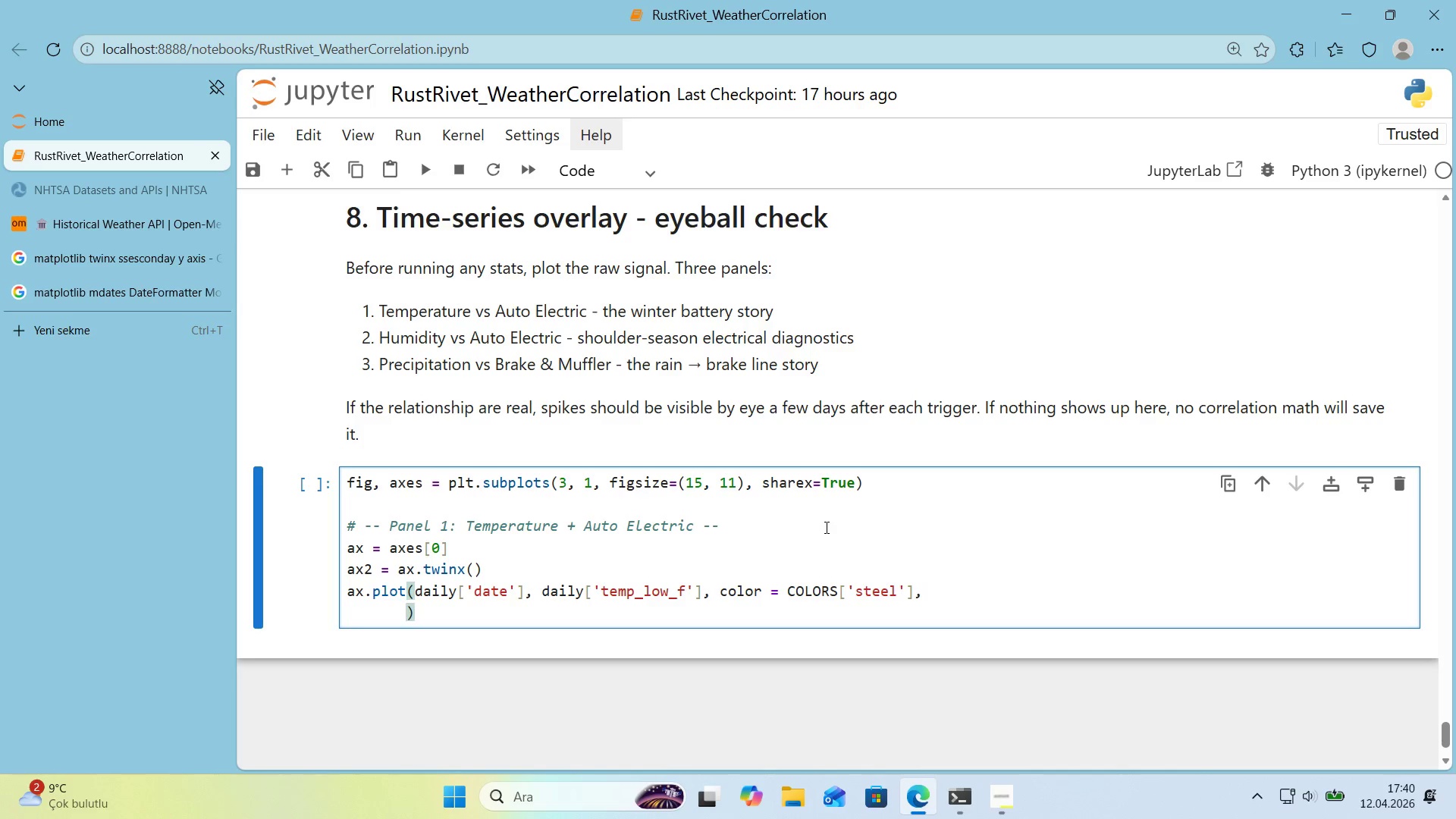 
type(l'new'dth)1.0, alpha)0.85, label)@@)
 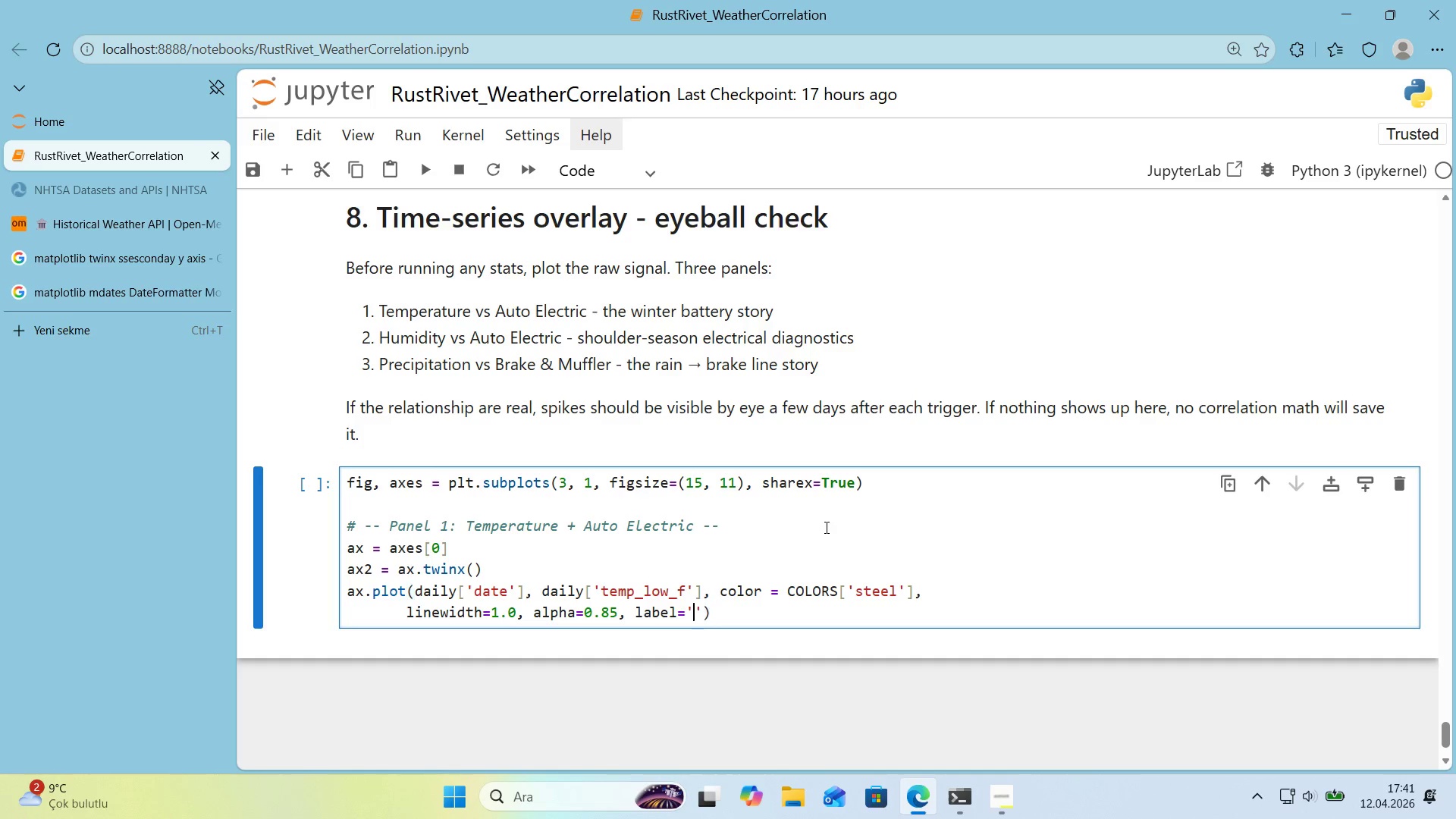 
 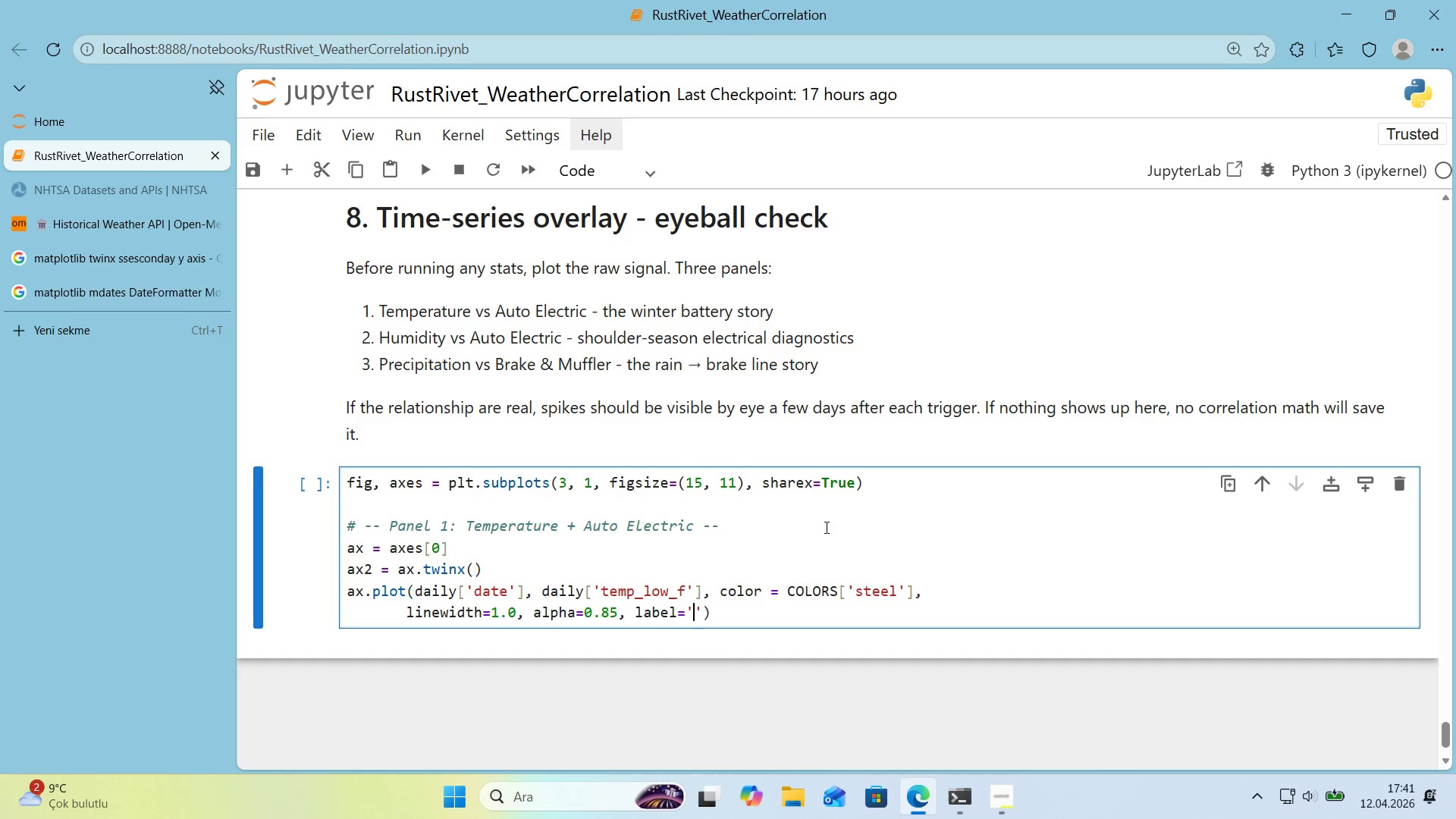 
key(ArrowLeft)
 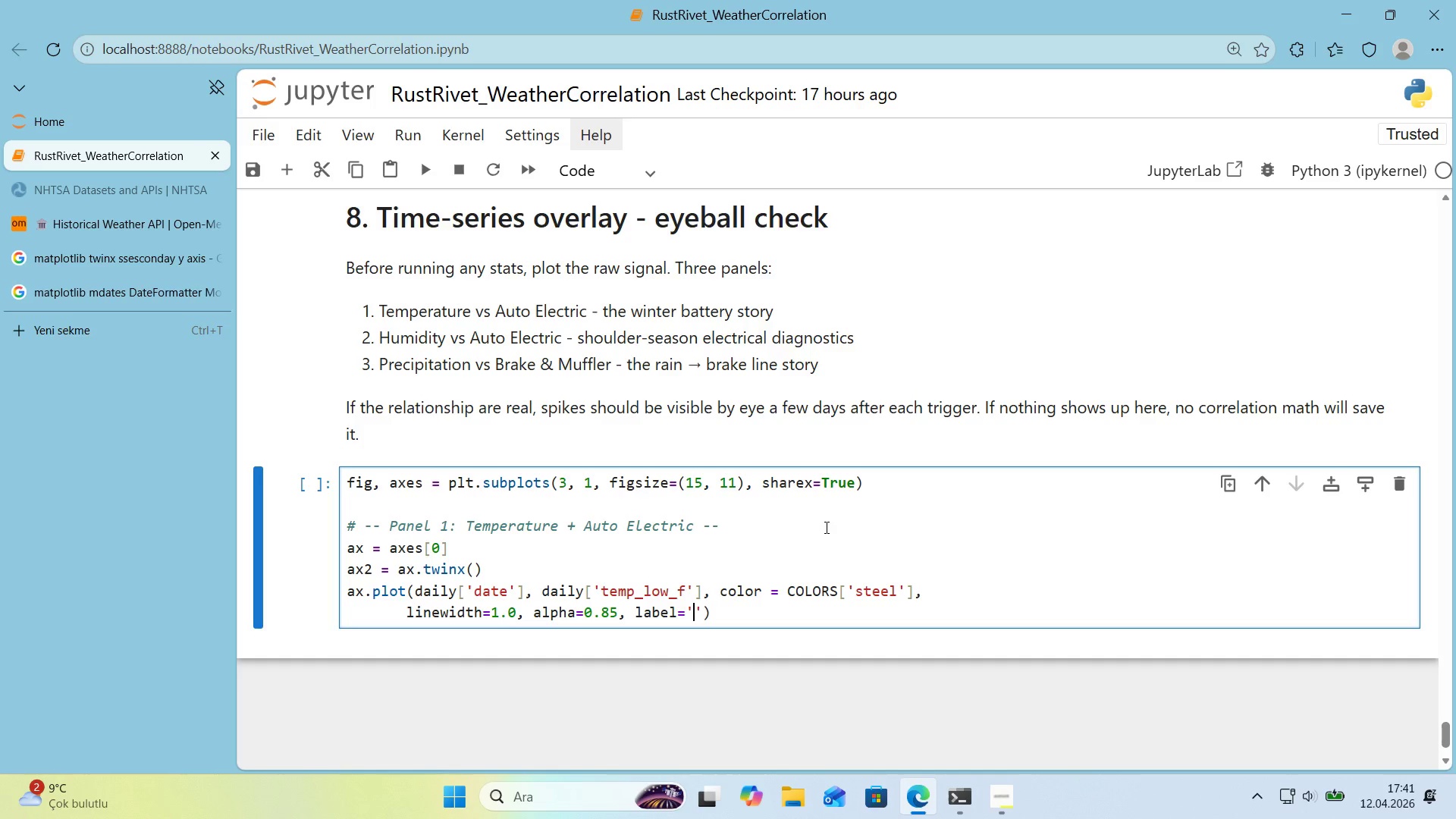 
type(Temp Lo *()
 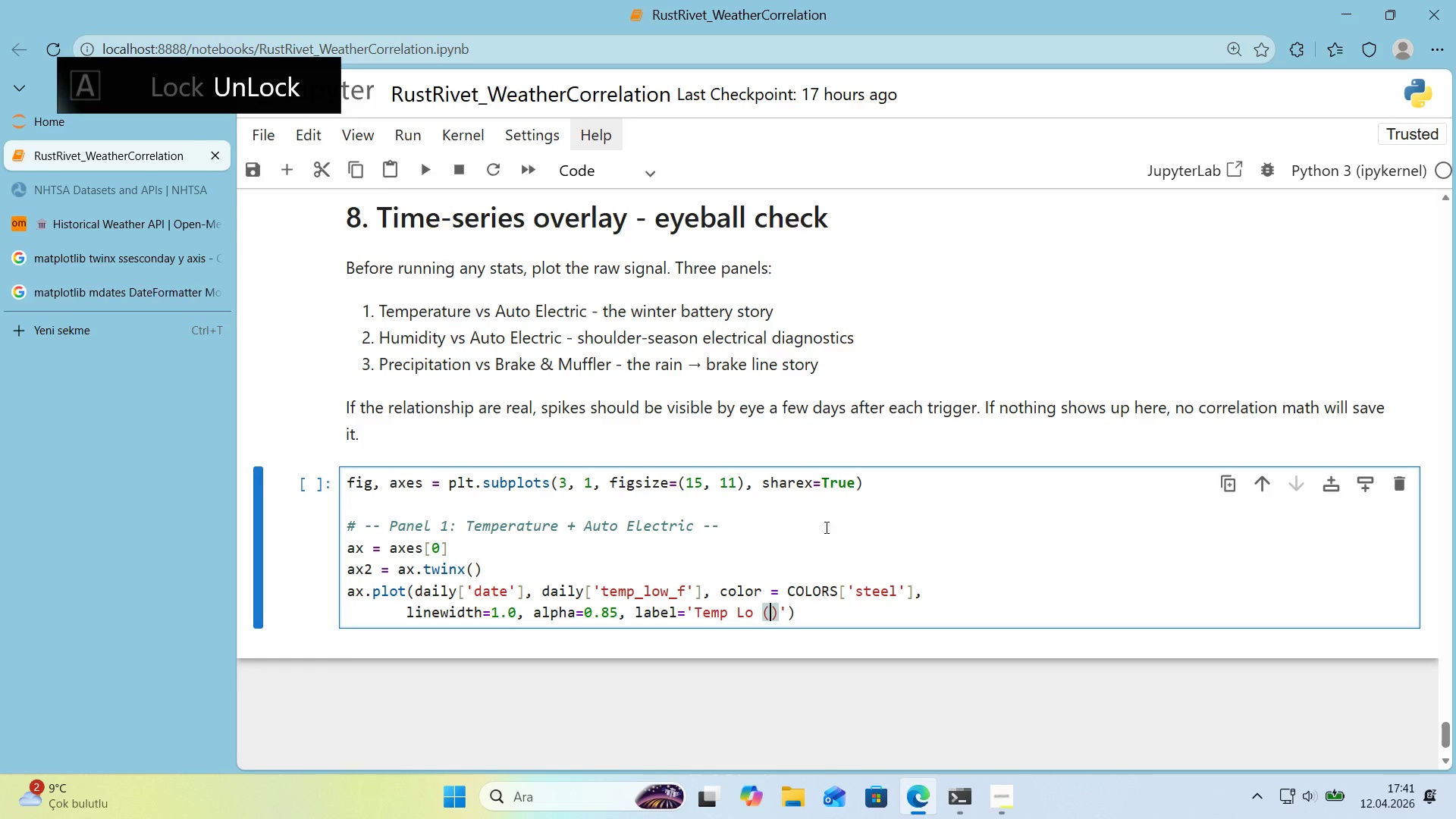 
 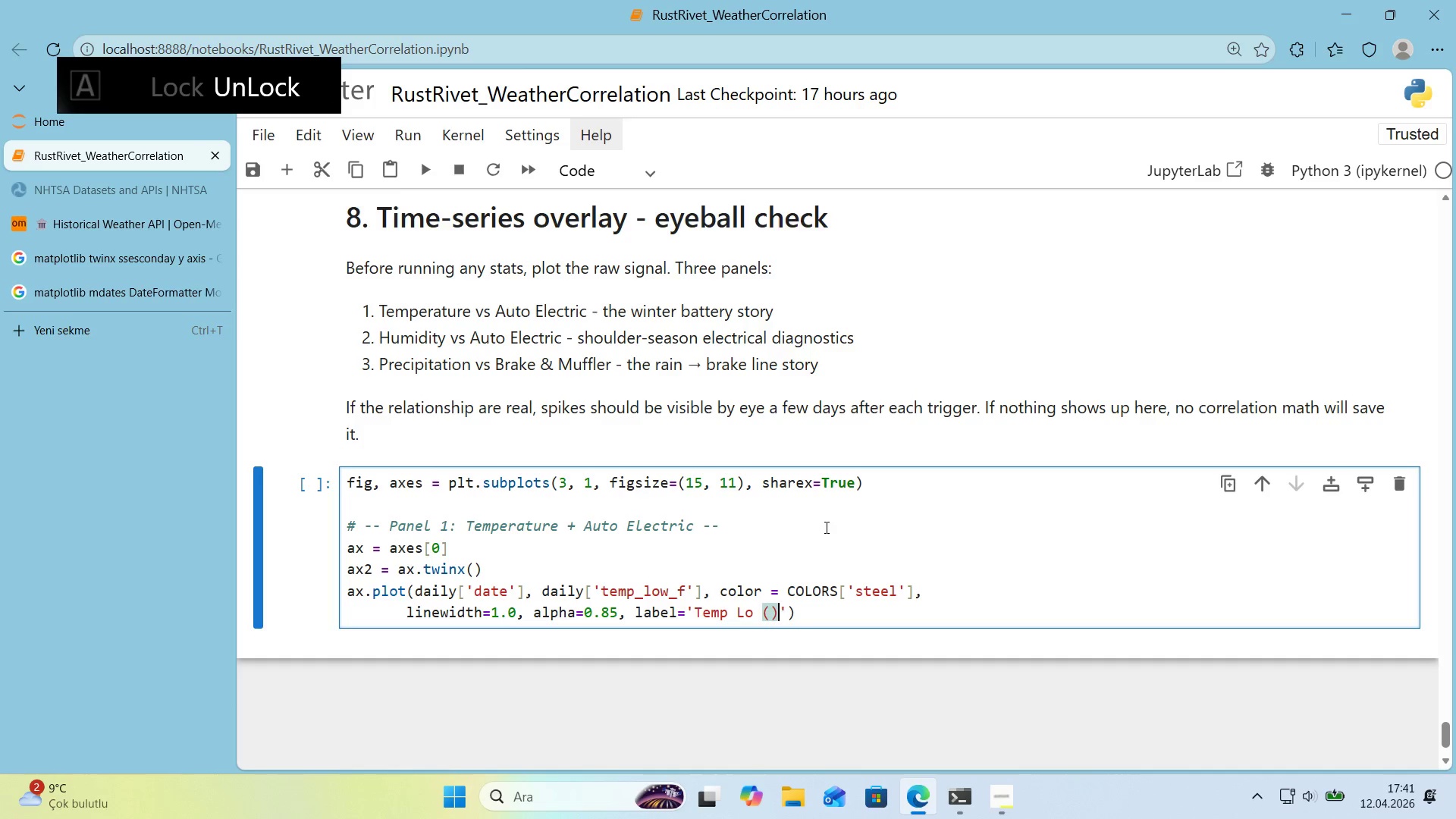 
key(ArrowLeft)
 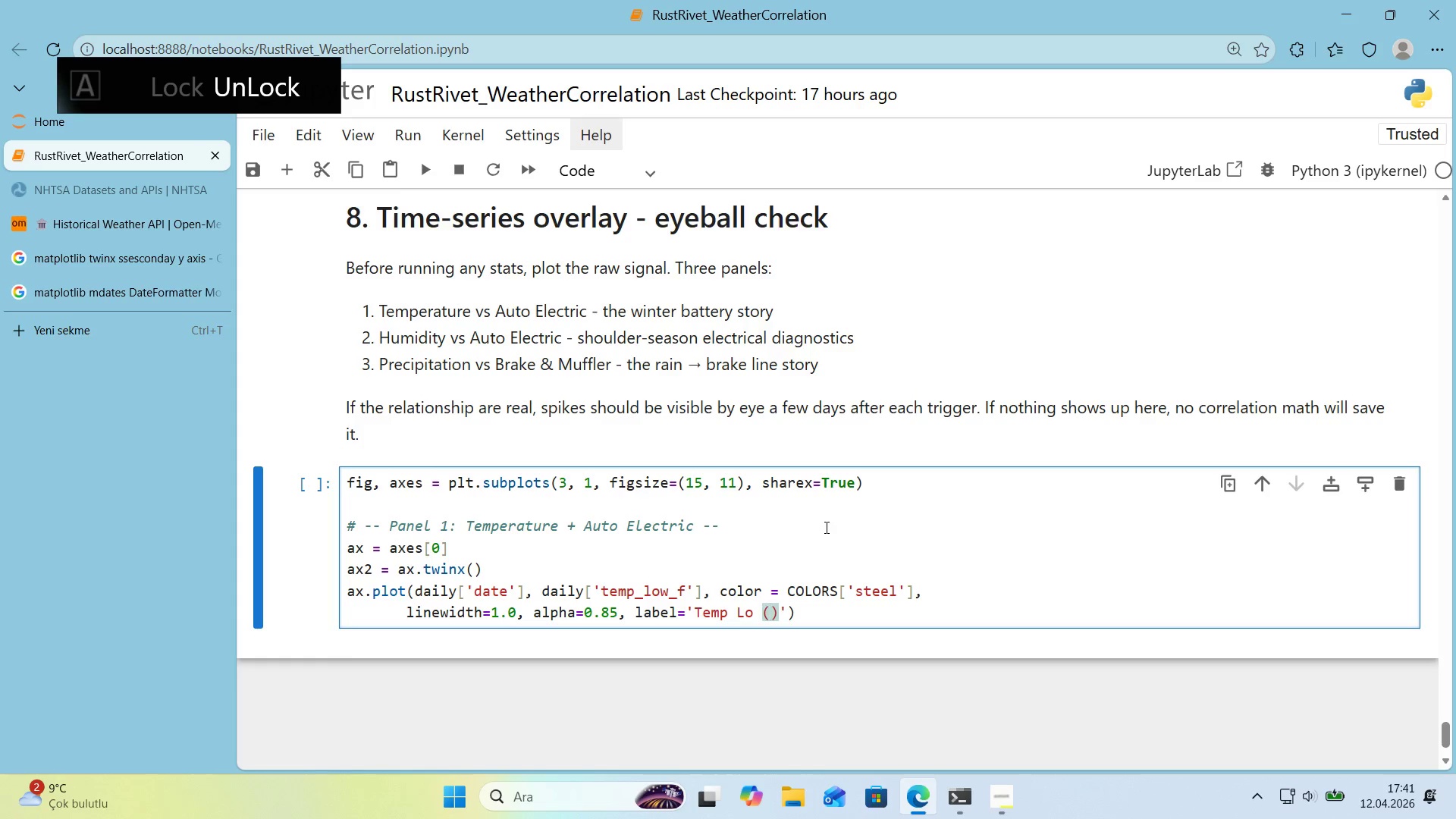 
key(Meta+Period)
 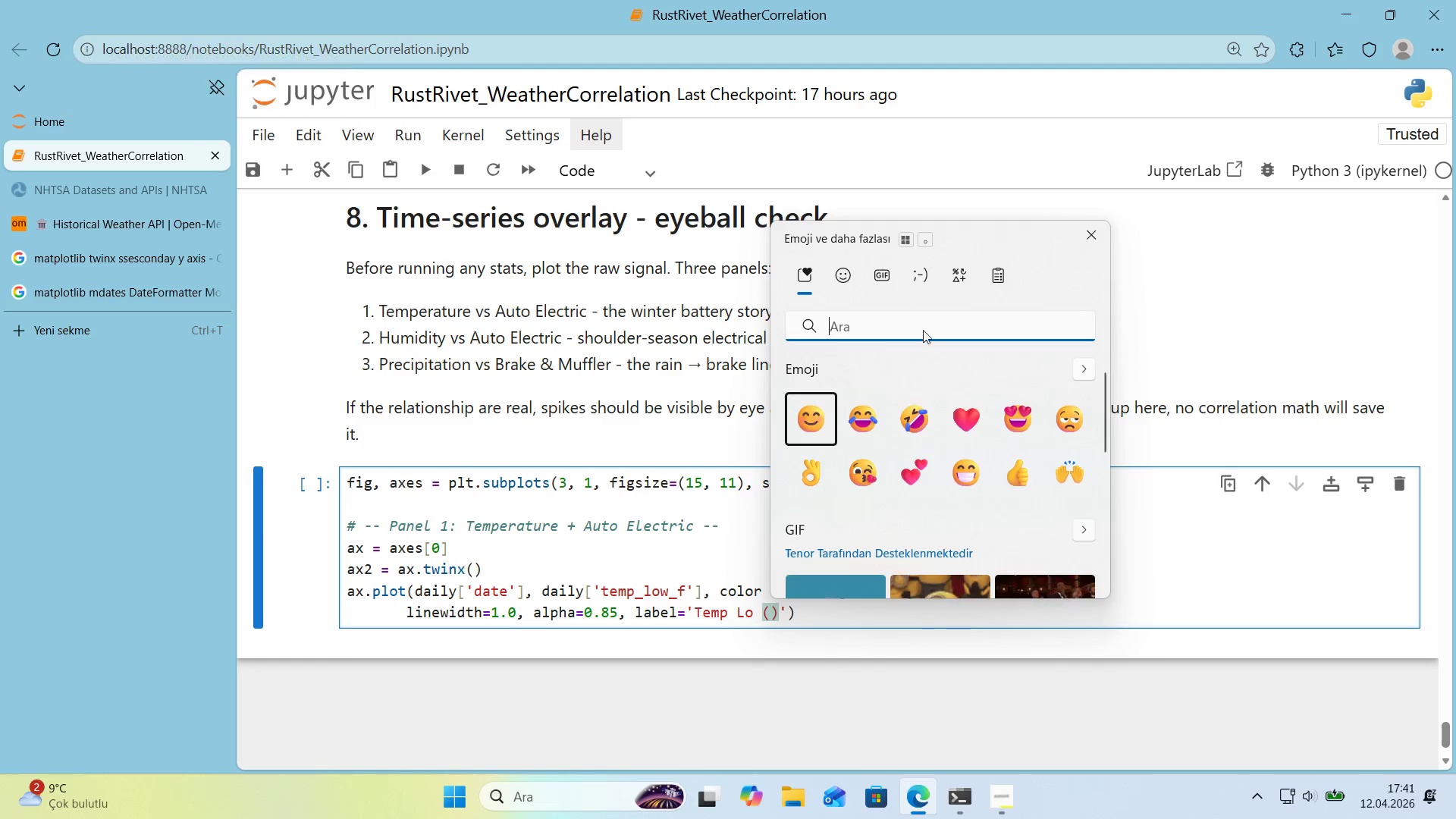 
left_click([934, 277])
 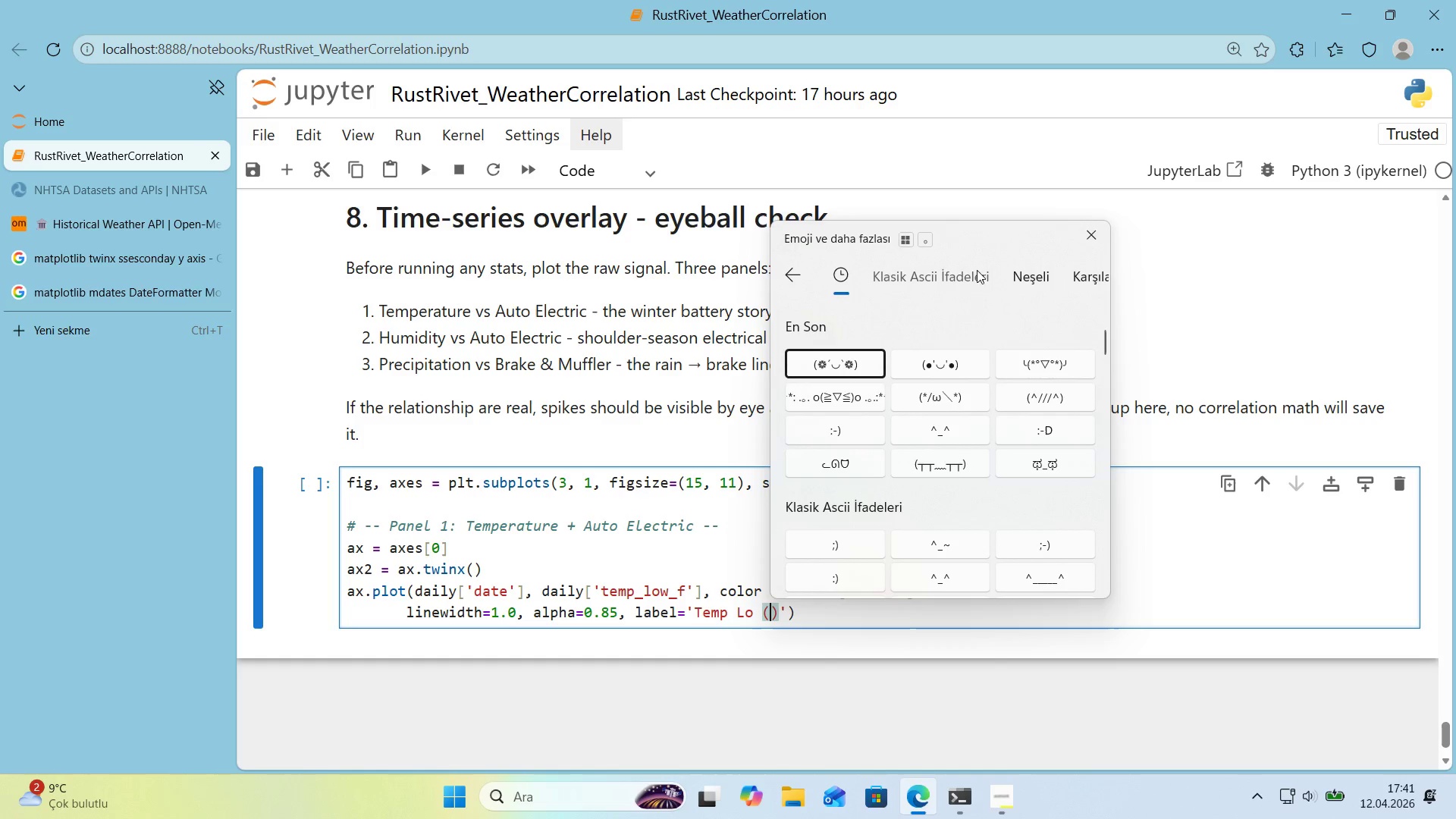 
left_click([790, 278])
 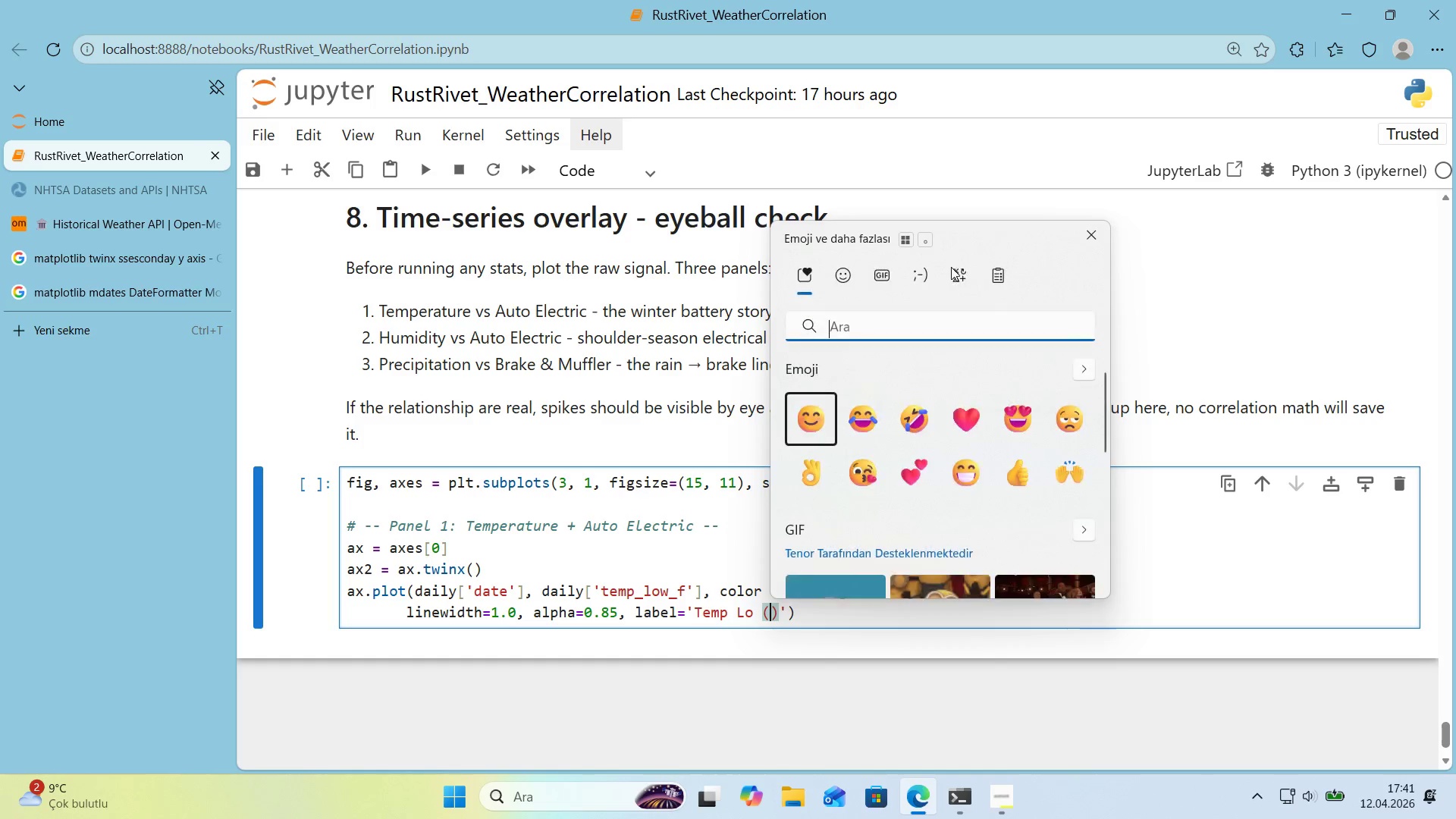 
left_click([962, 271])
 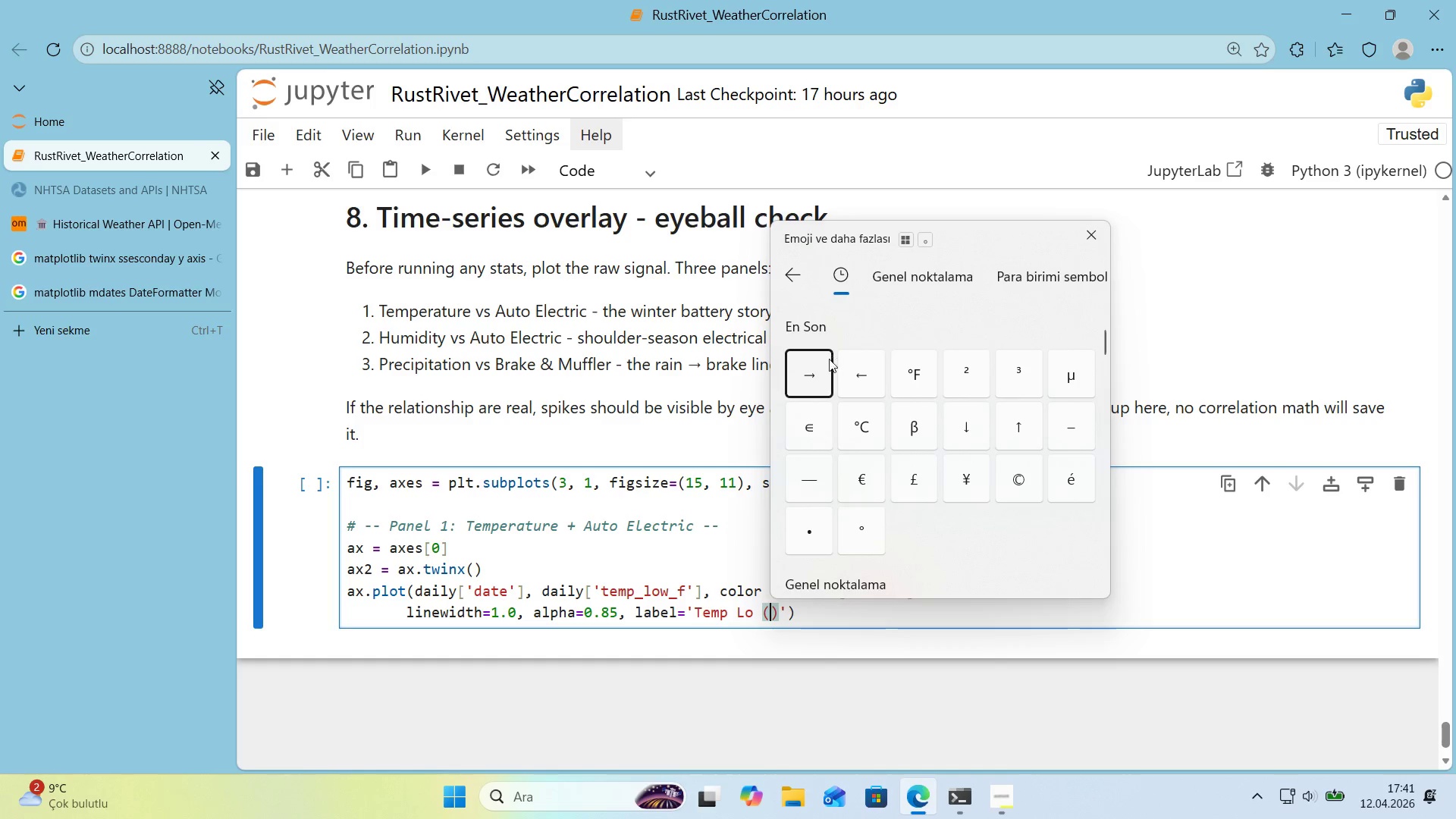 
left_click([917, 361])
 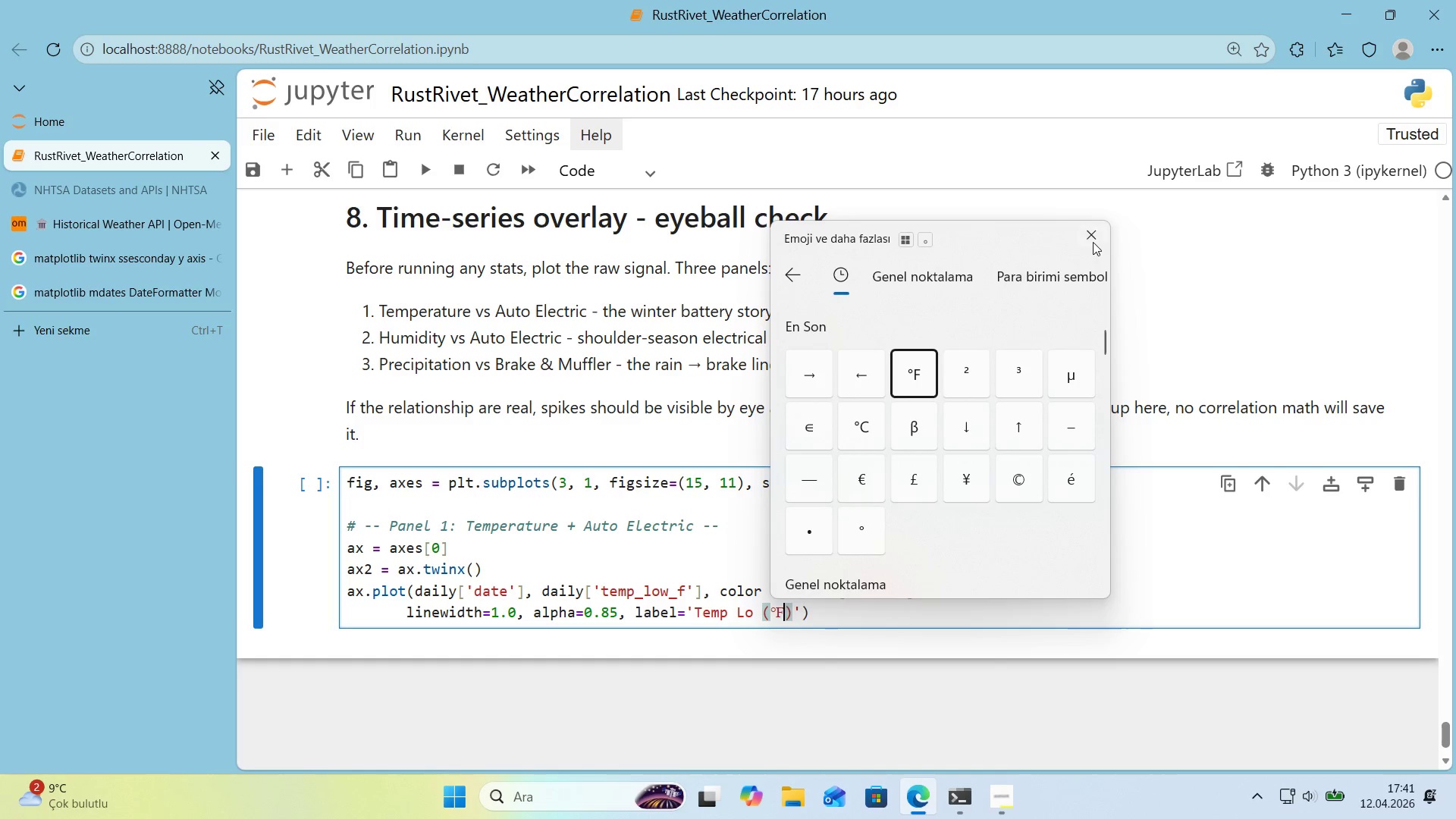 
left_click([1093, 240])
 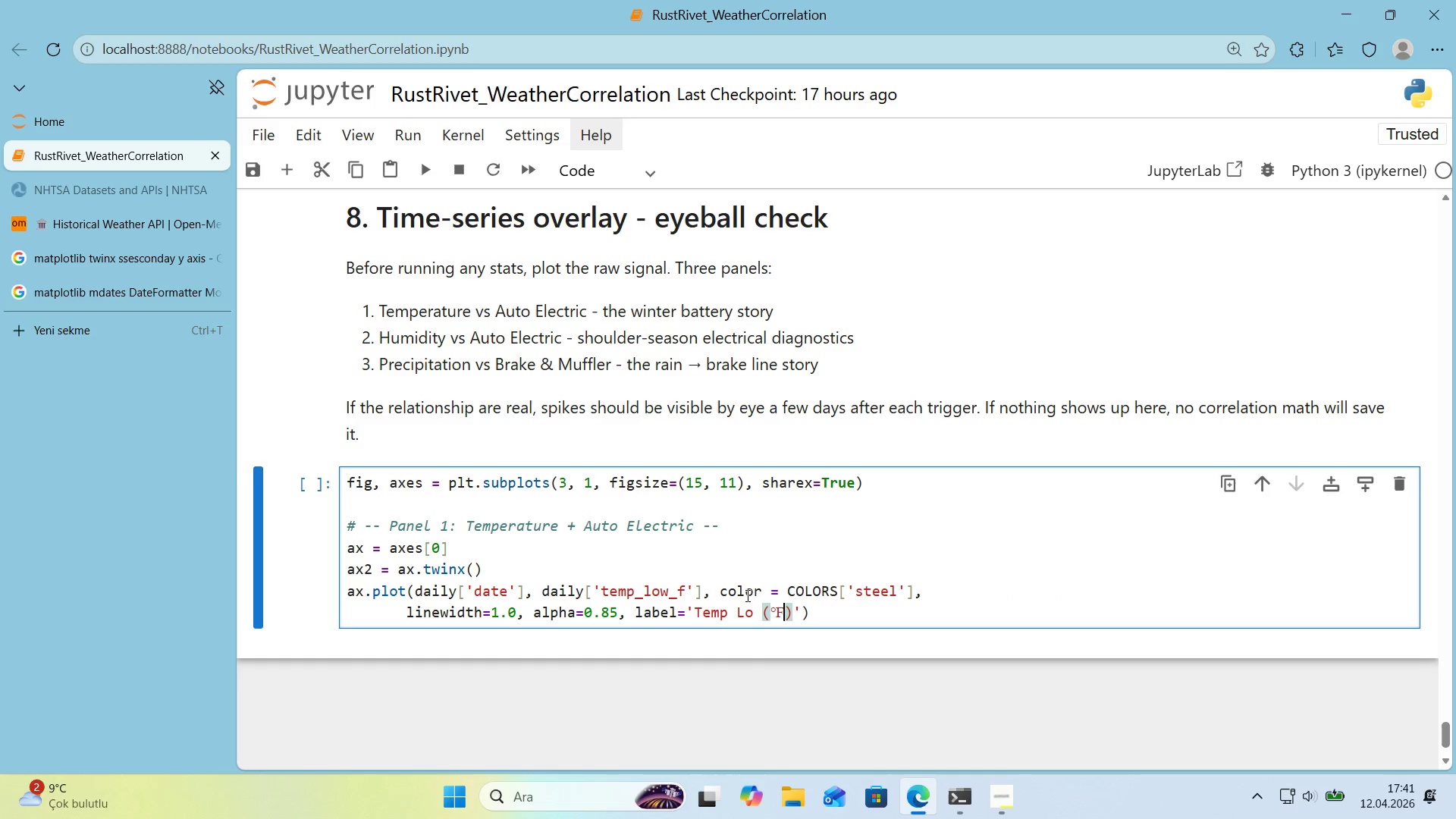 
left_click([755, 606])
 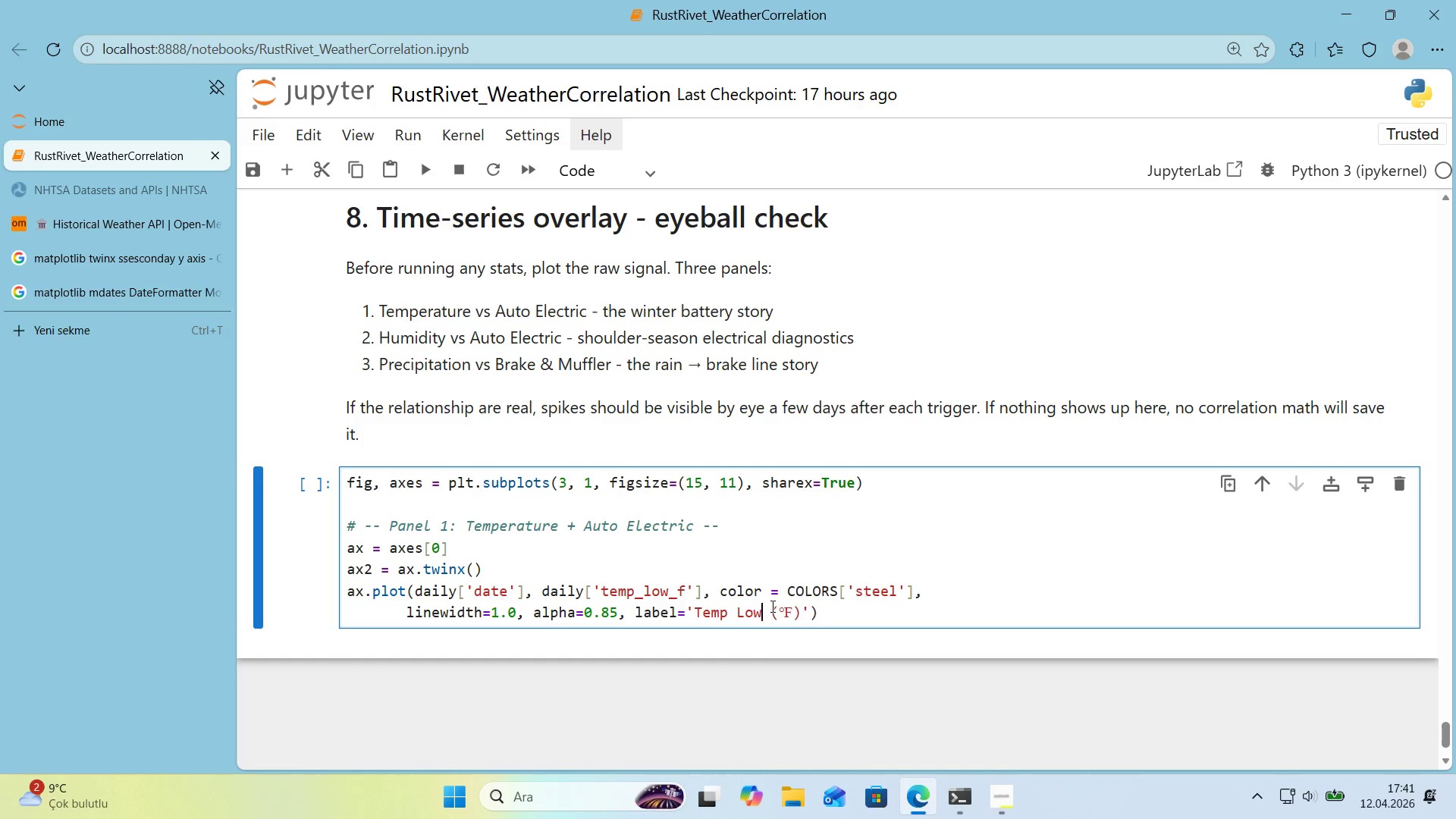 
key(W)
 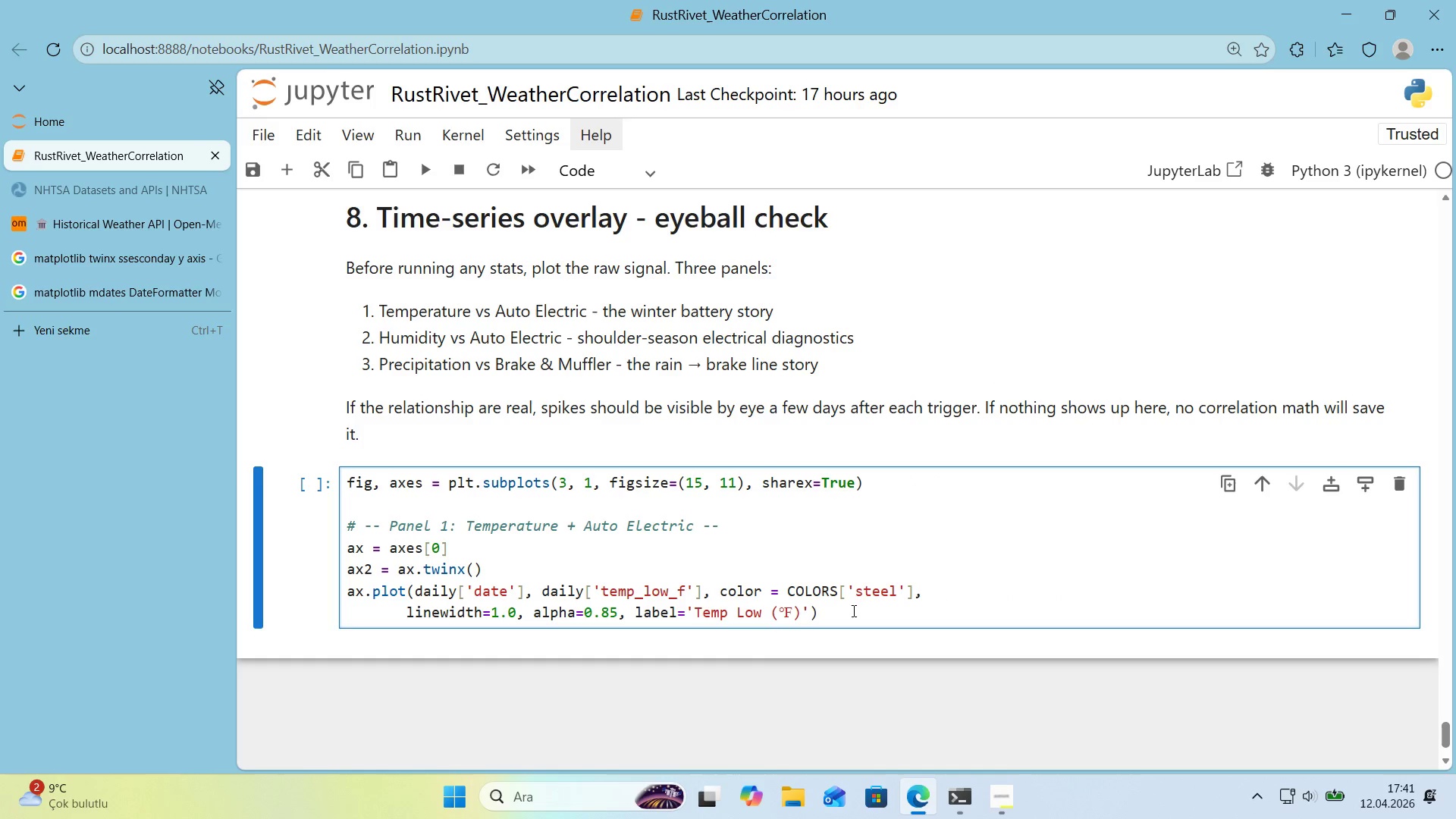 
left_click([853, 611])
 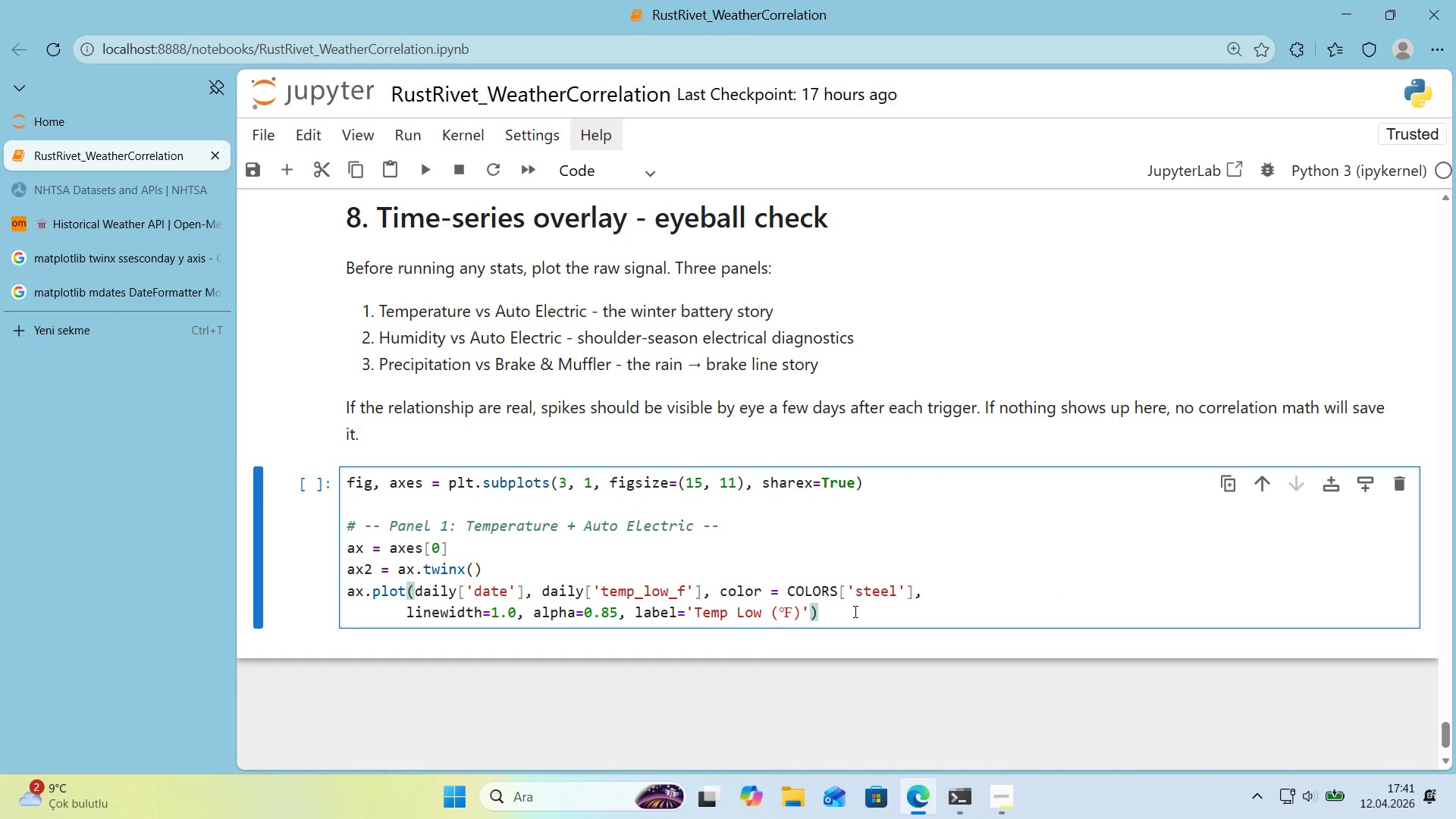 
key(Enter)
 